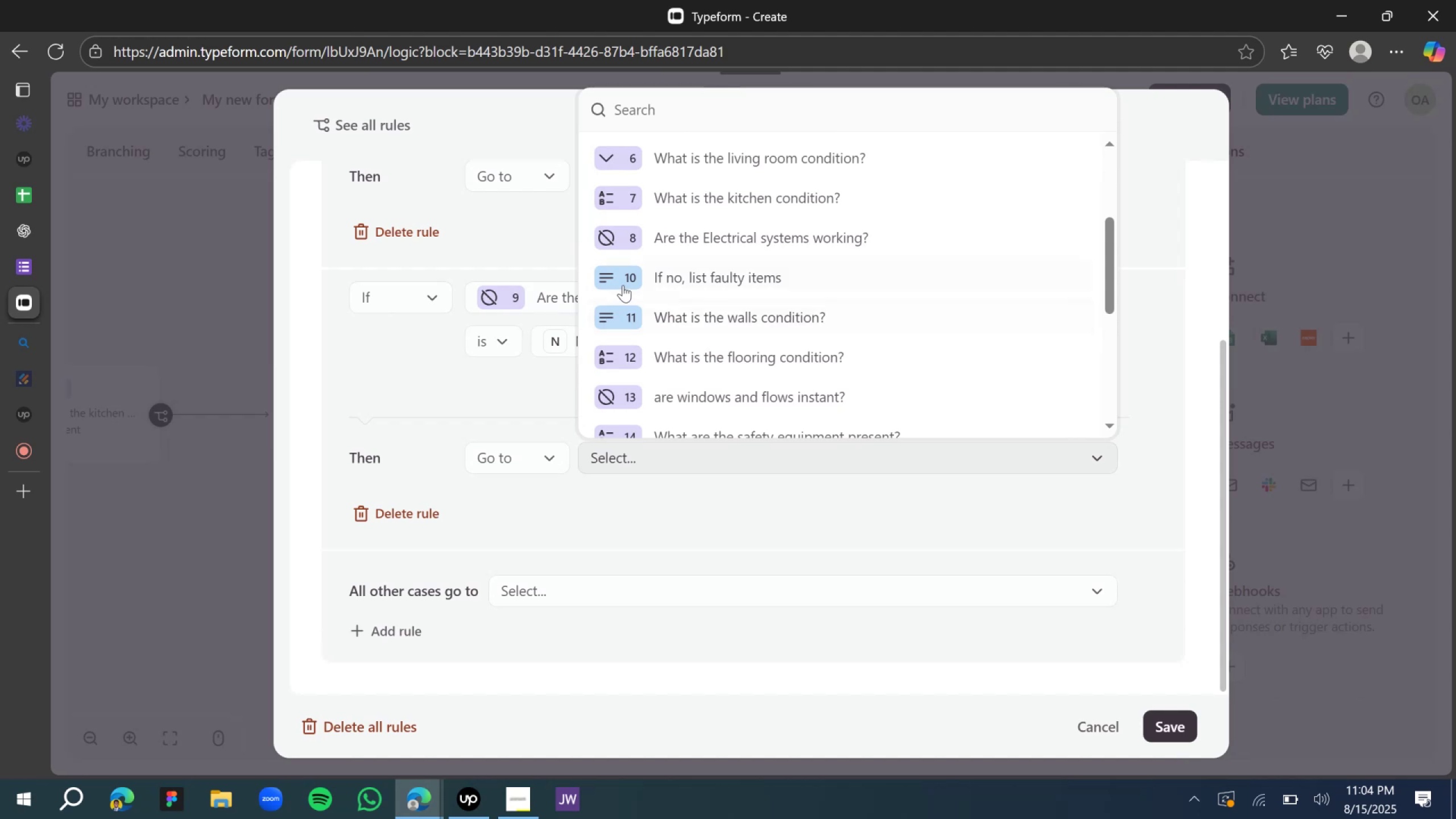 
wait(6.55)
 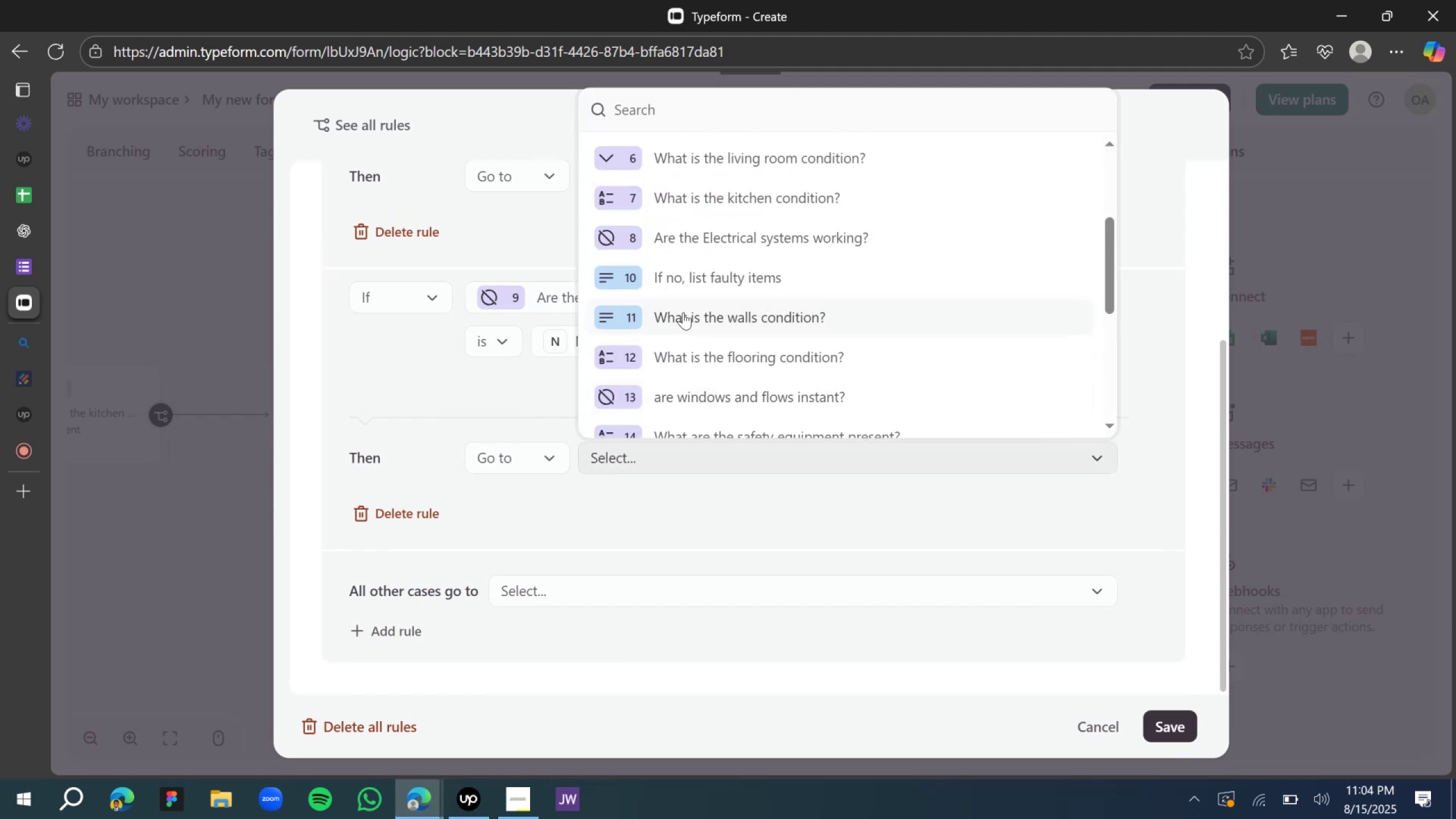 
left_click([406, 366])
 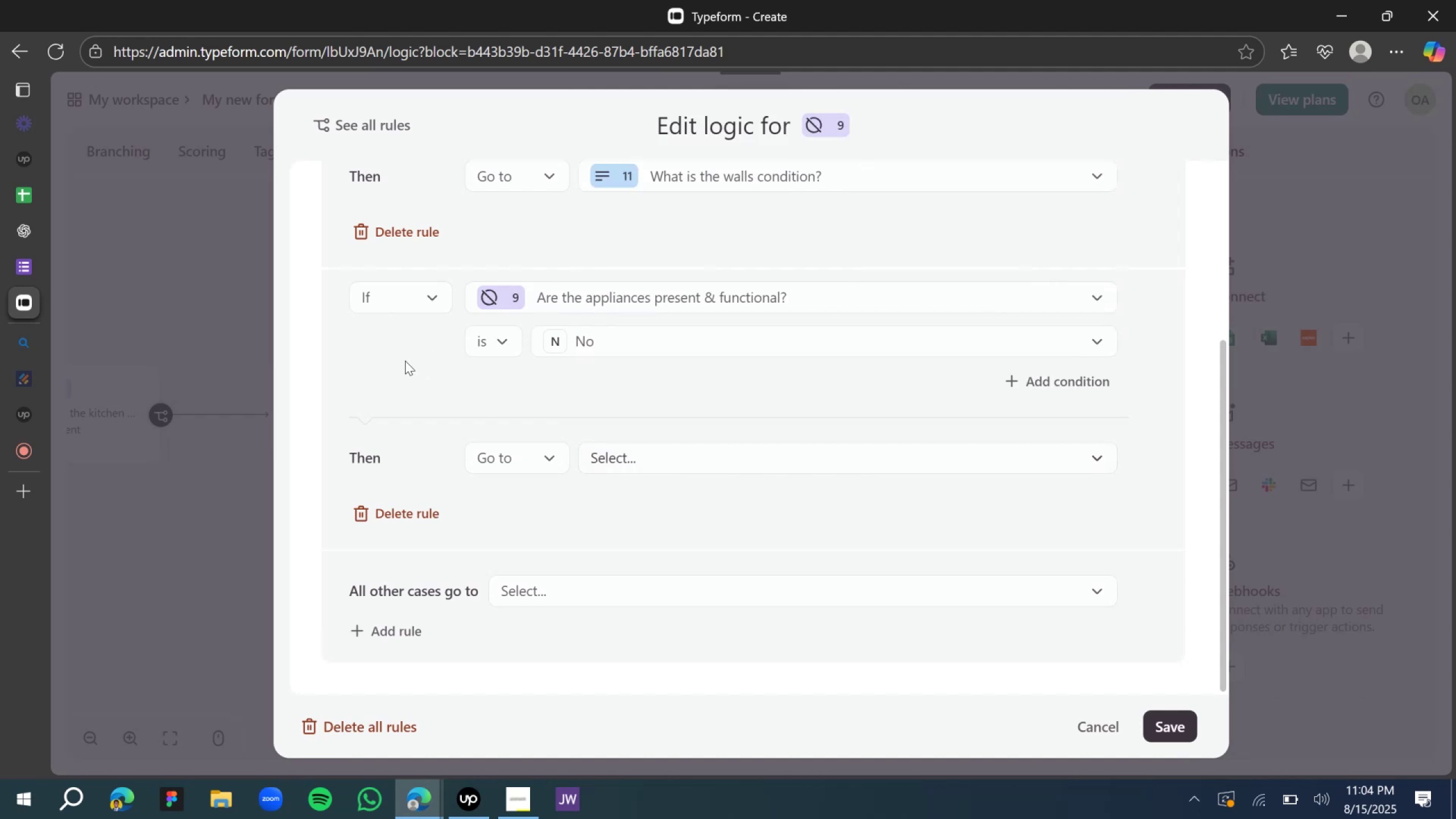 
scroll: coordinate [406, 358], scroll_direction: up, amount: 2.0
 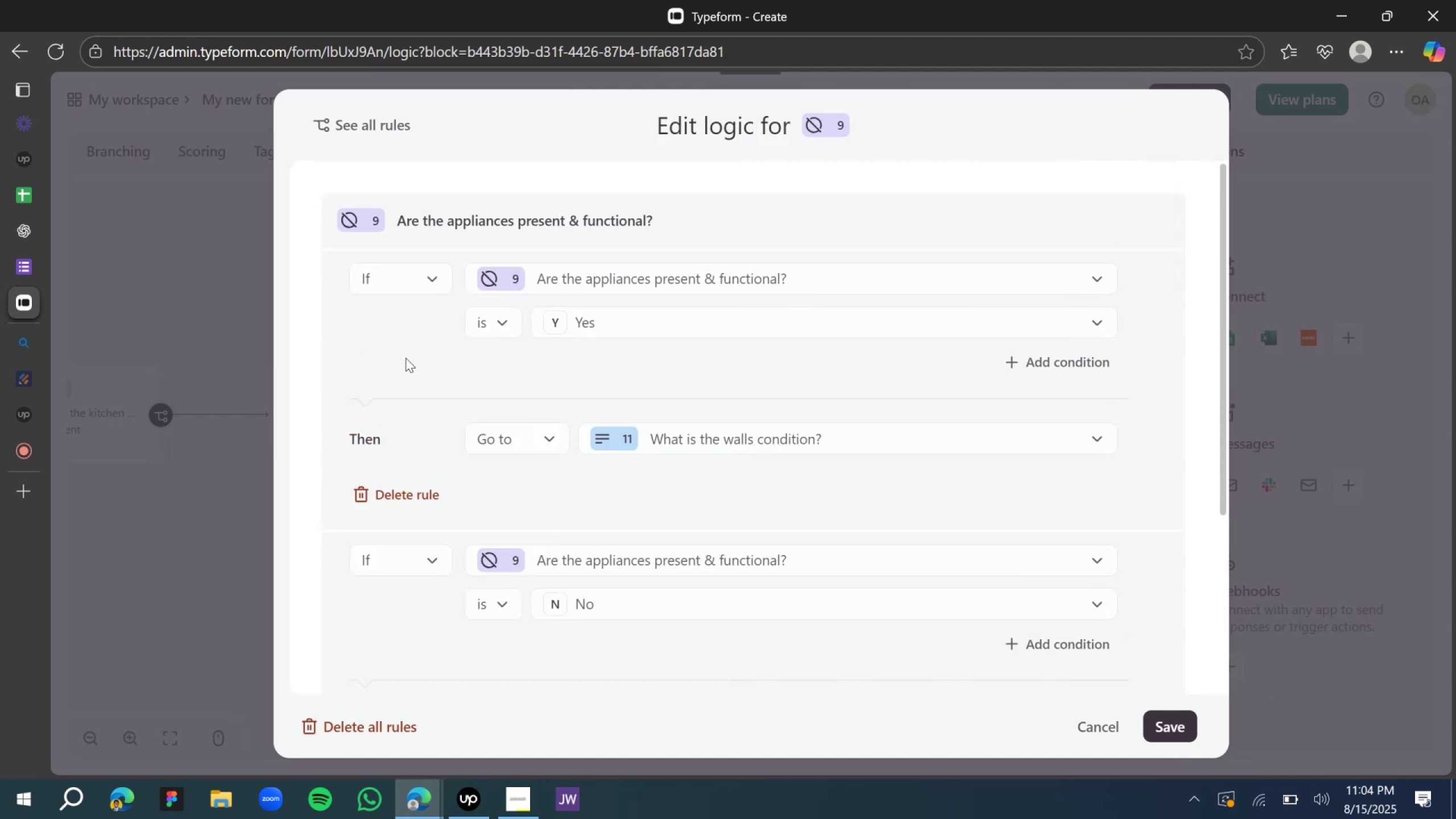 
scroll: coordinate [406, 358], scroll_direction: down, amount: 3.0
 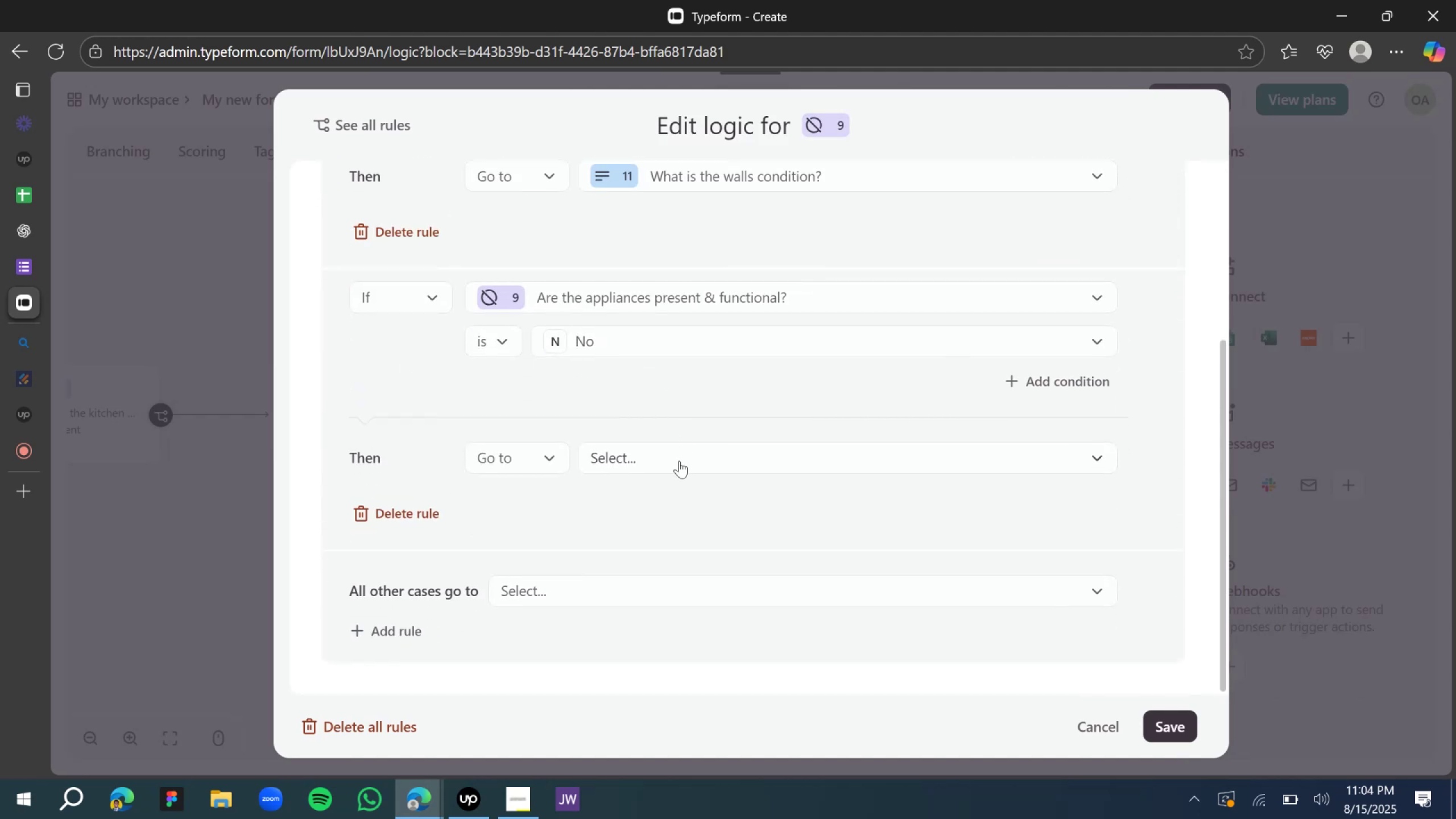 
left_click([670, 463])
 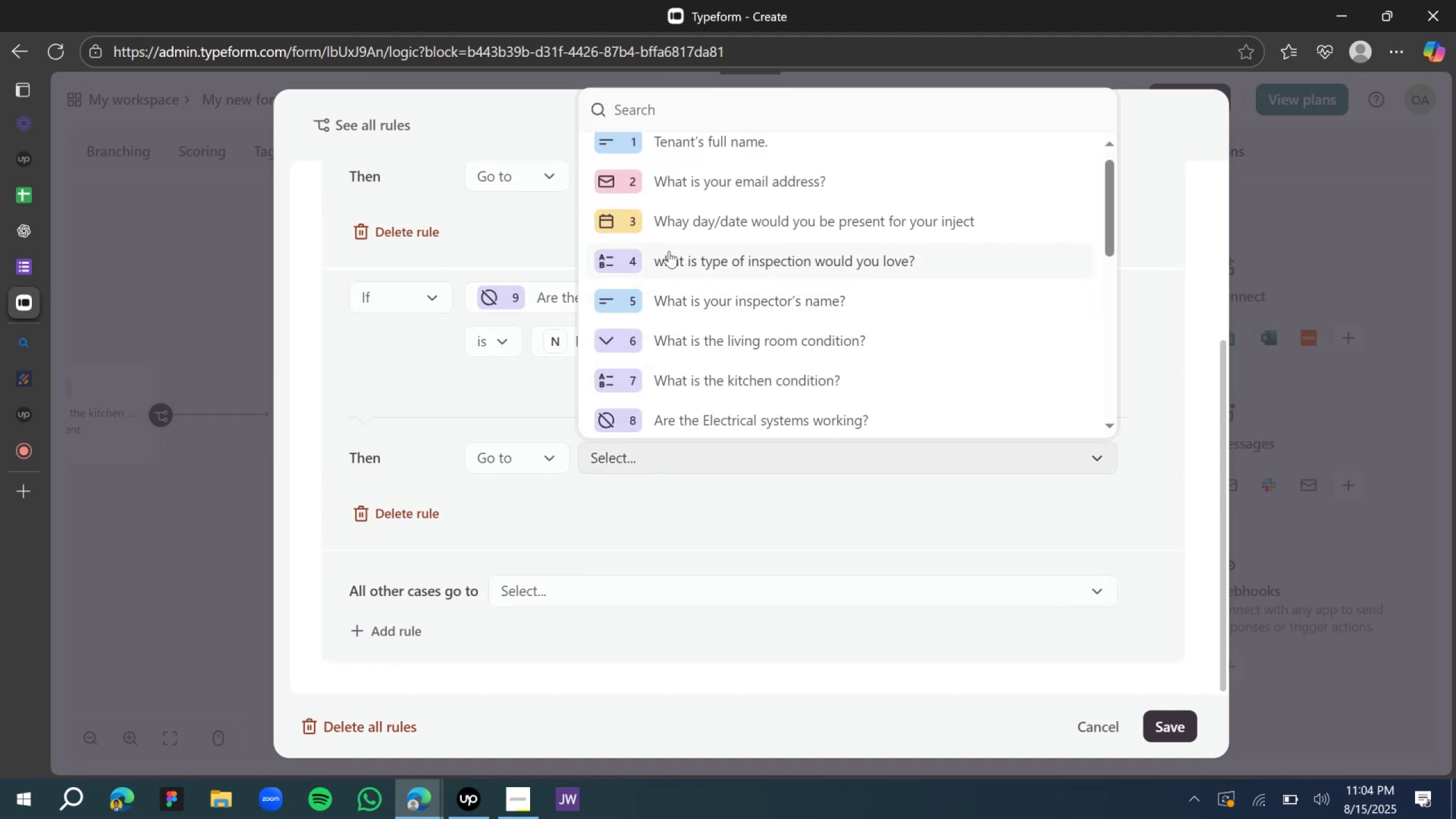 
scroll: coordinate [670, 251], scroll_direction: down, amount: 3.0
 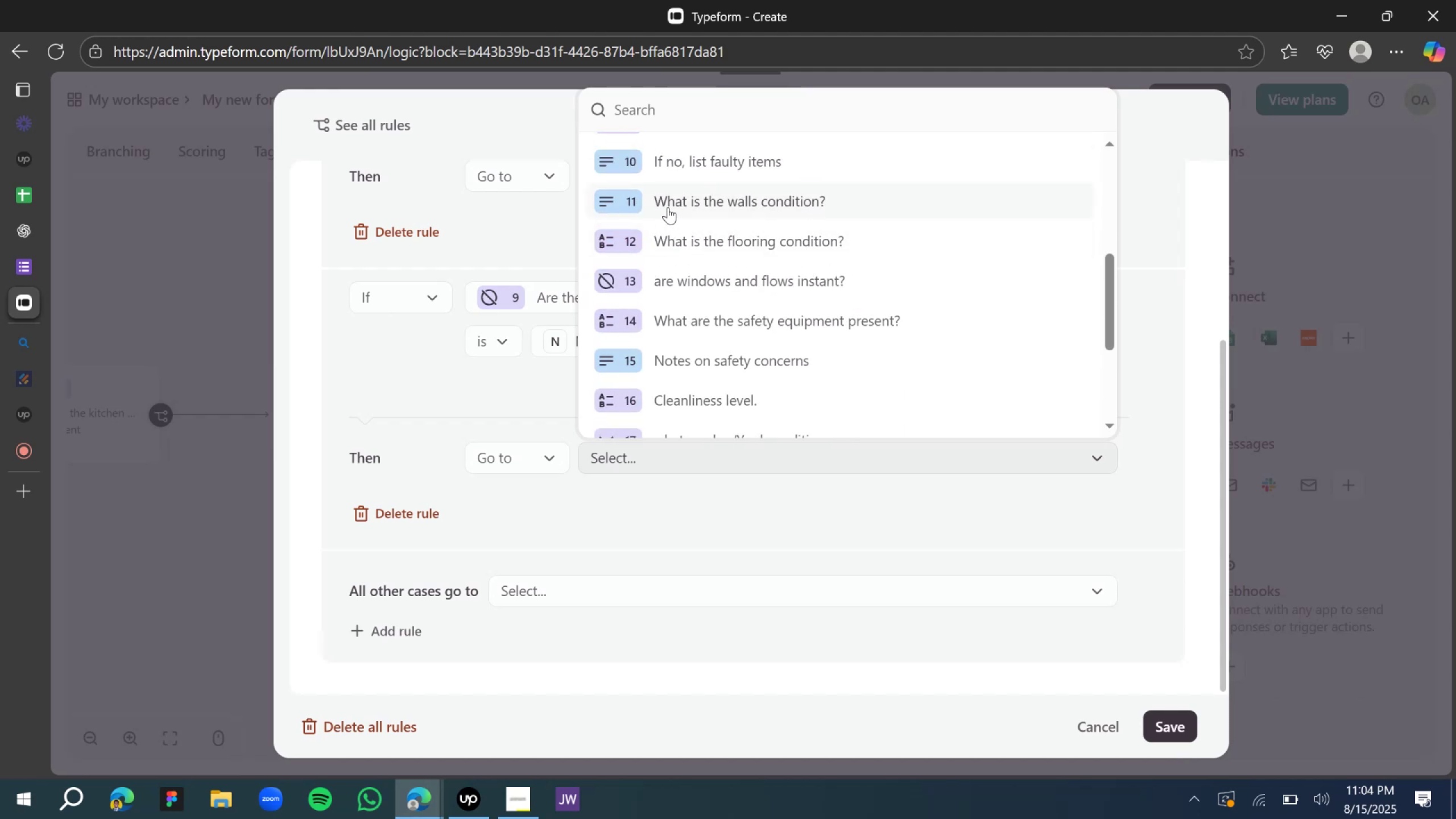 
wait(6.68)
 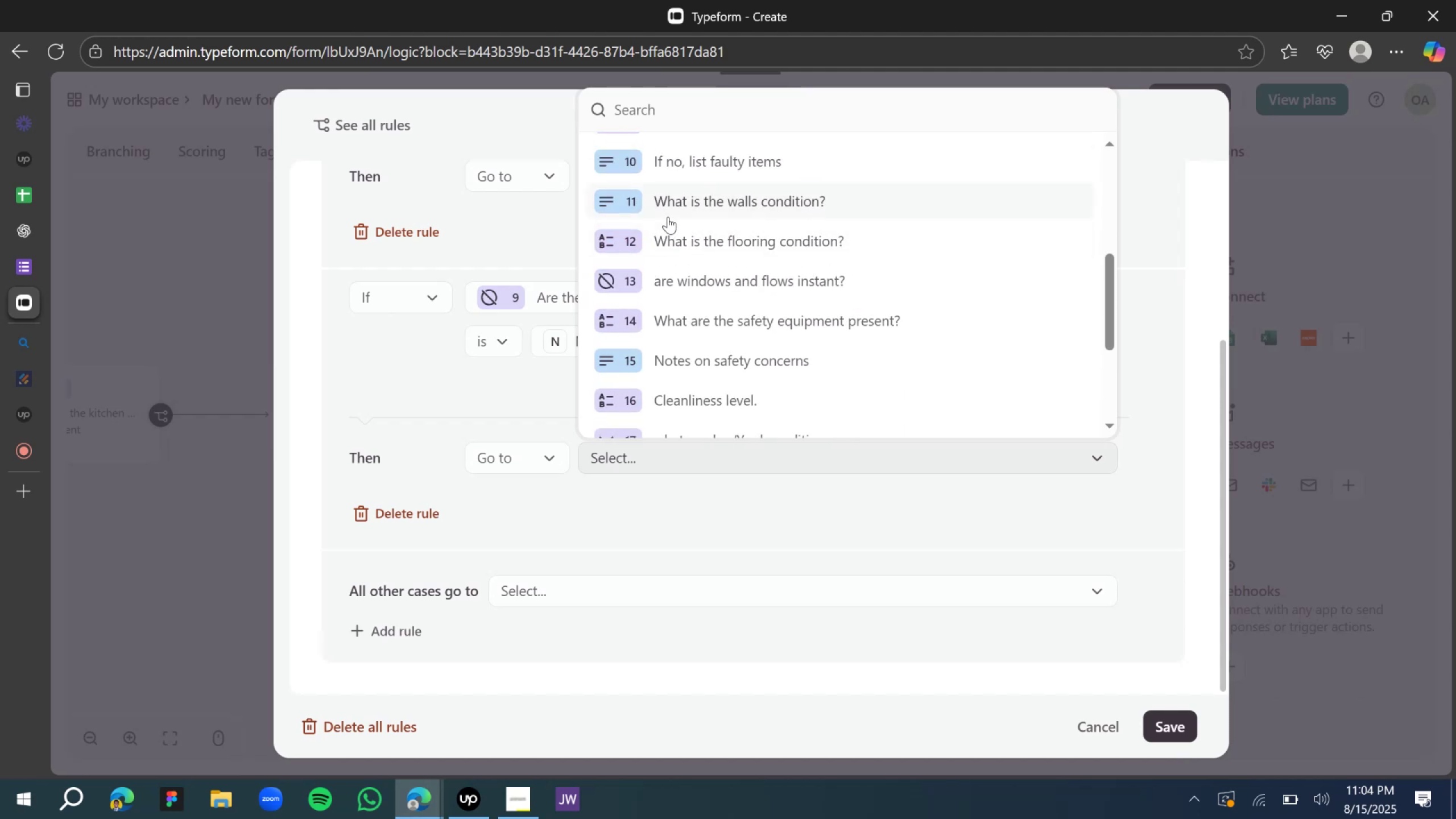 
mouse_move([696, 171])
 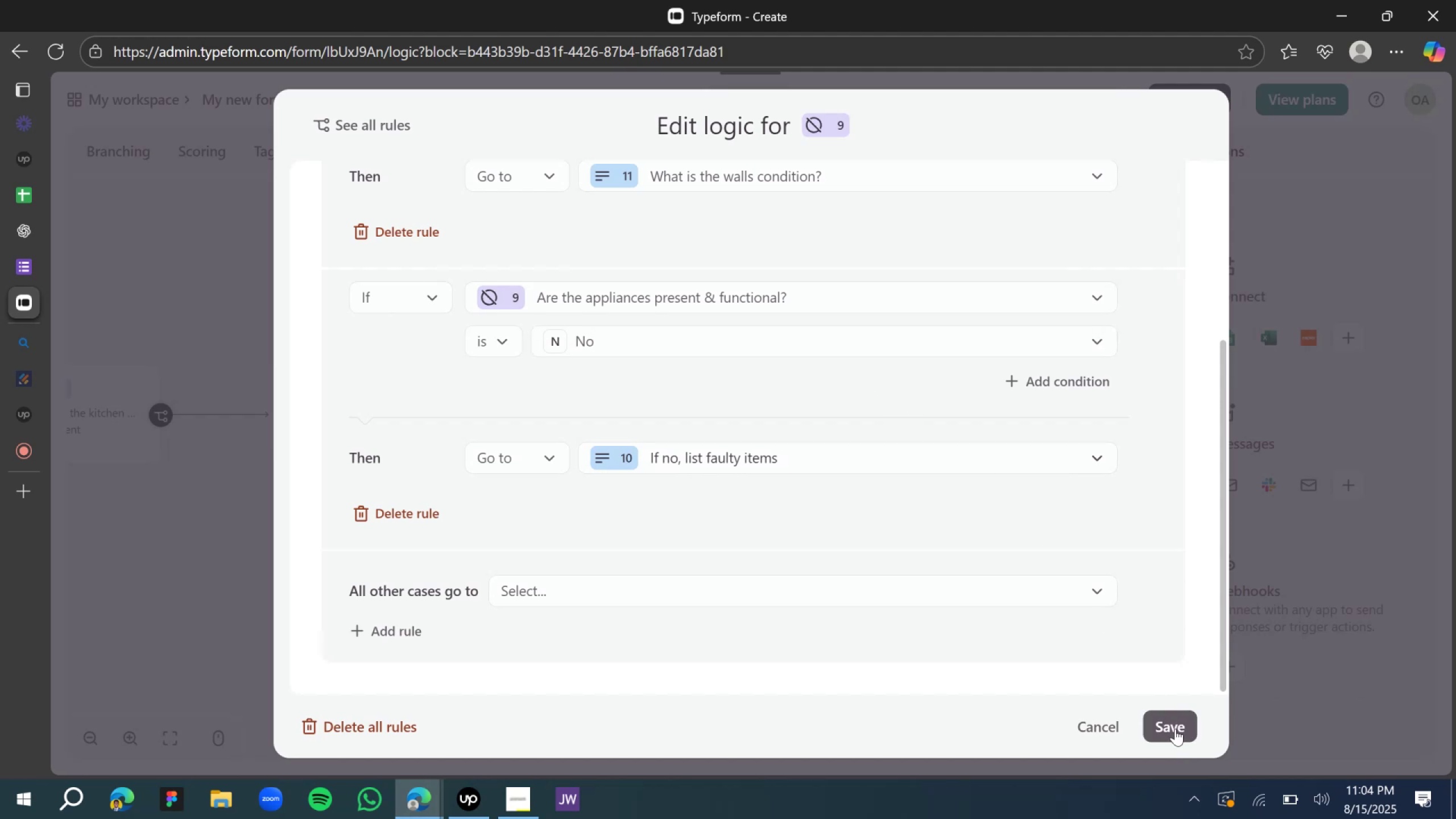 
left_click([1177, 731])
 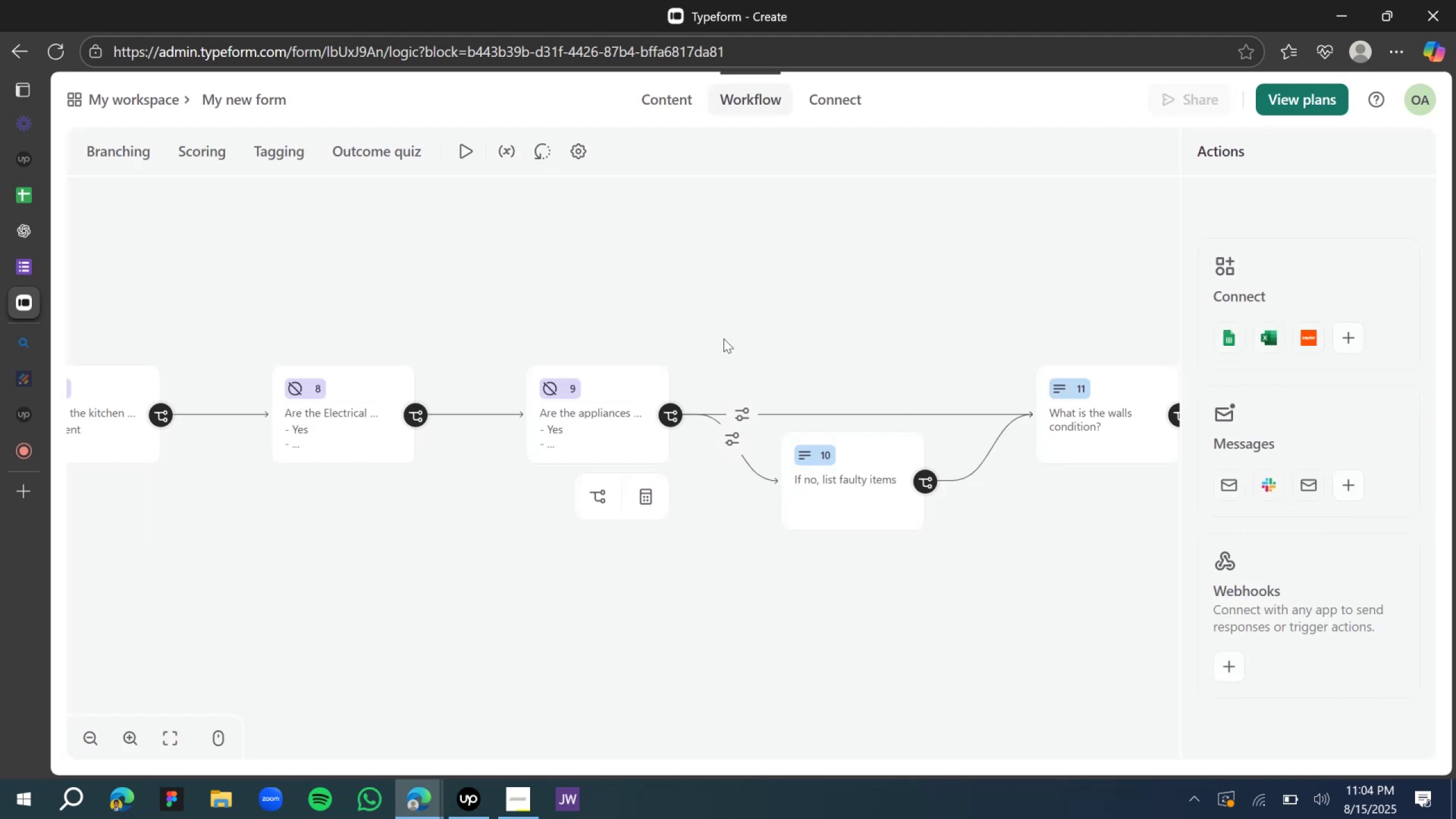 
left_click([664, 292])
 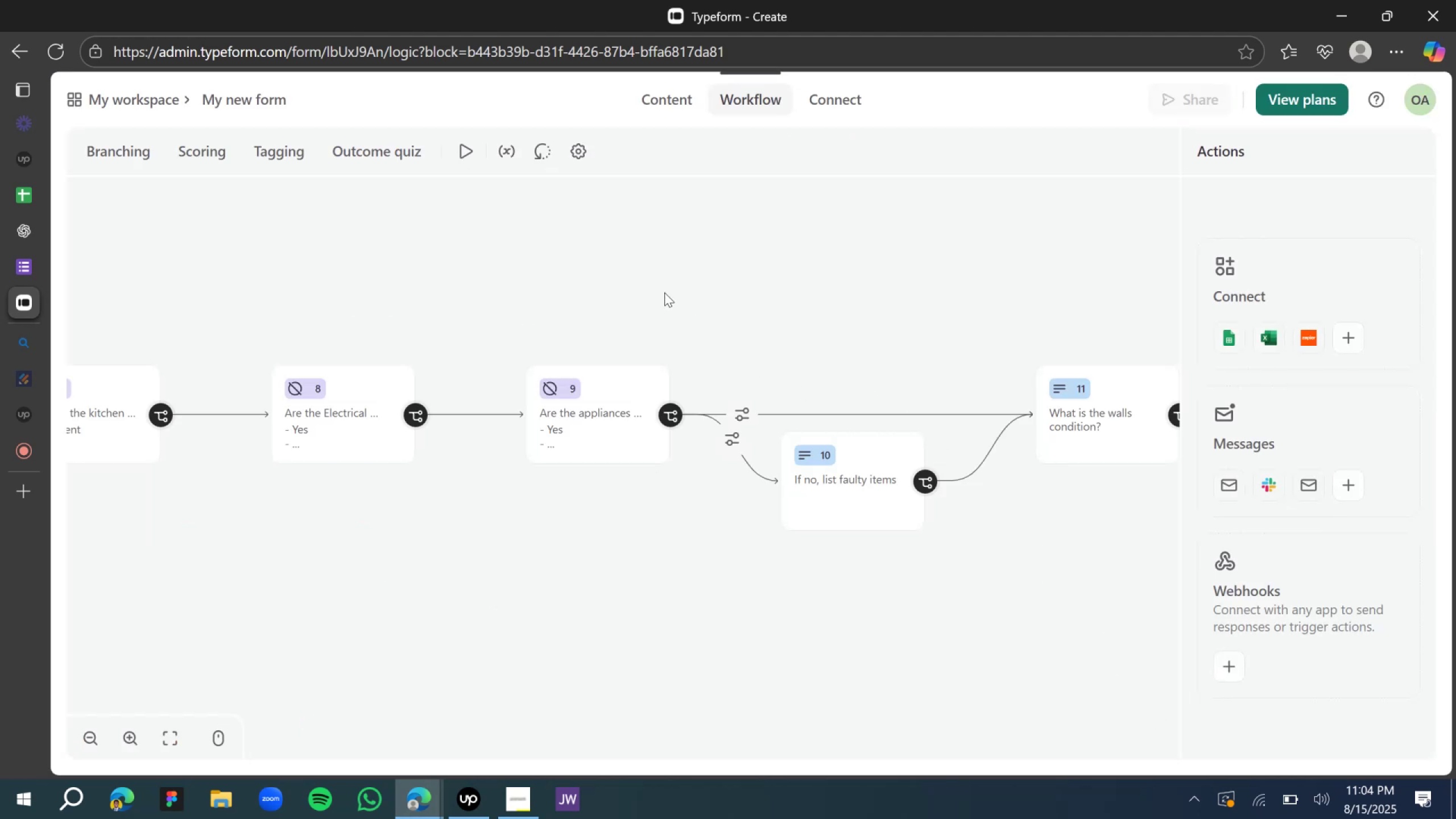 
hold_key(key=ShiftLeft, duration=0.93)
scroll: coordinate [663, 292], scroll_direction: down, amount: 5.0
 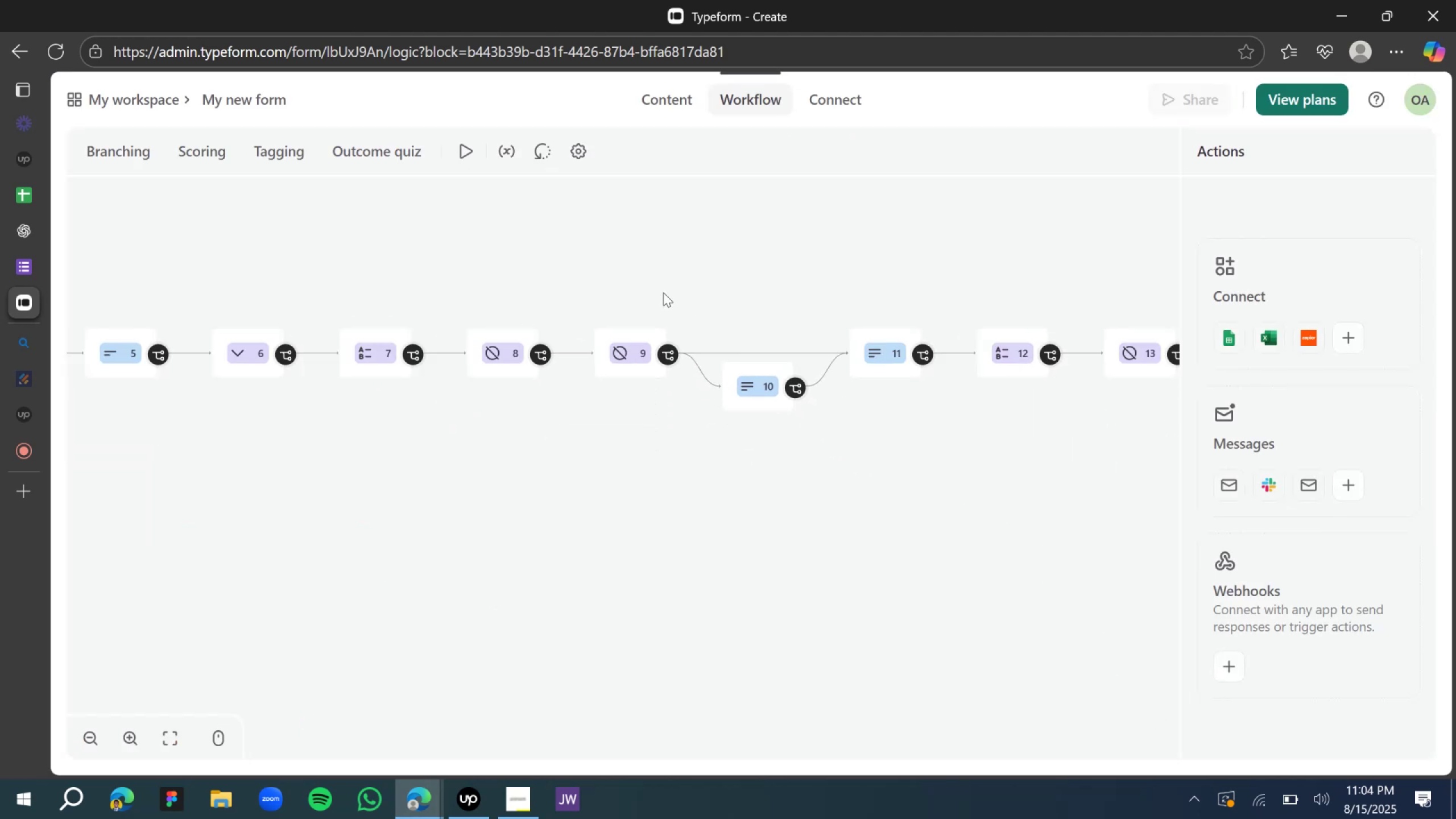 
hold_key(key=ControlLeft, duration=0.55)
scroll: coordinate [663, 292], scroll_direction: down, amount: 3.0
 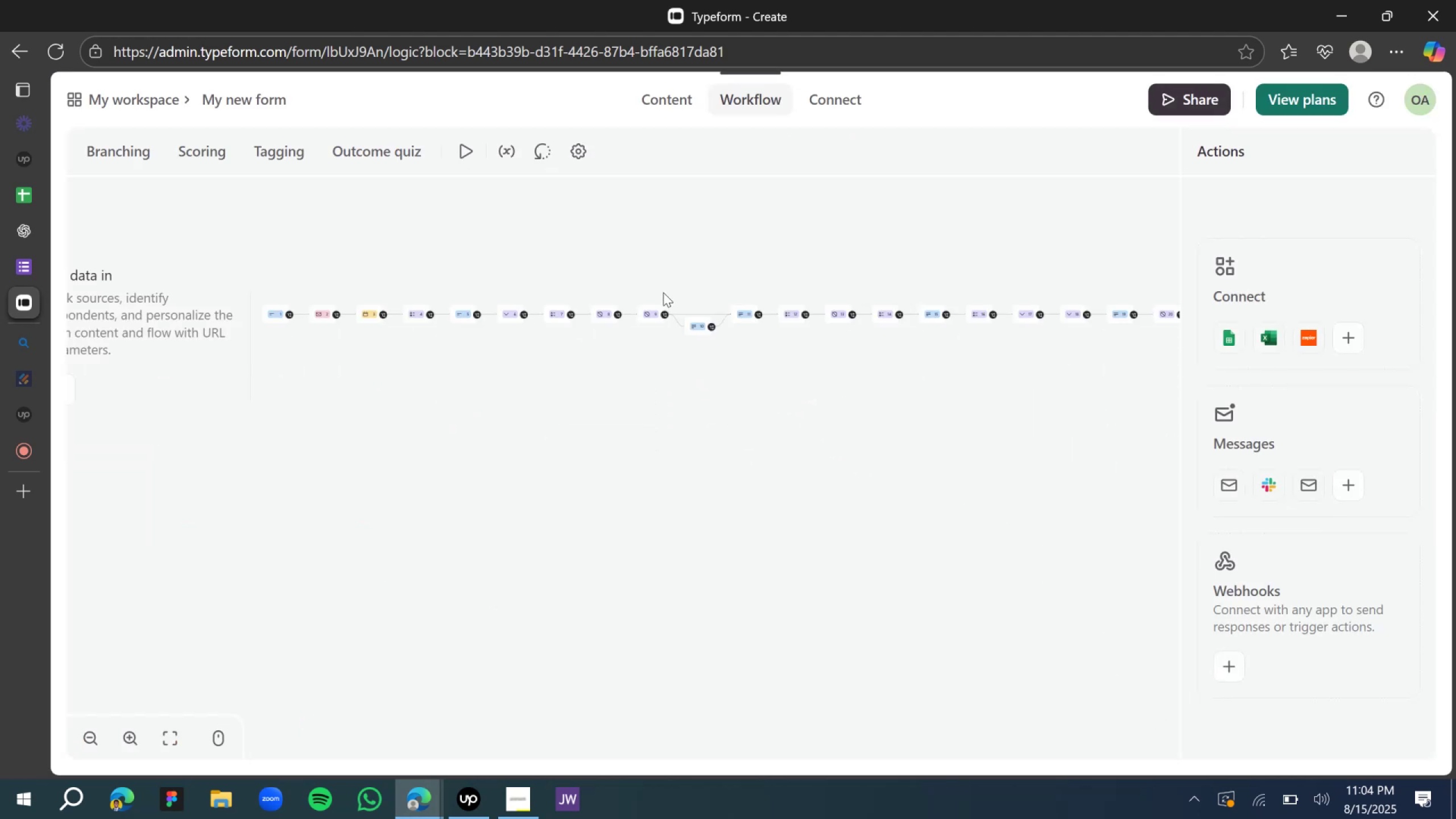 
hold_key(key=ControlLeft, duration=0.95)
scroll: coordinate [705, 314], scroll_direction: up, amount: 3.0
 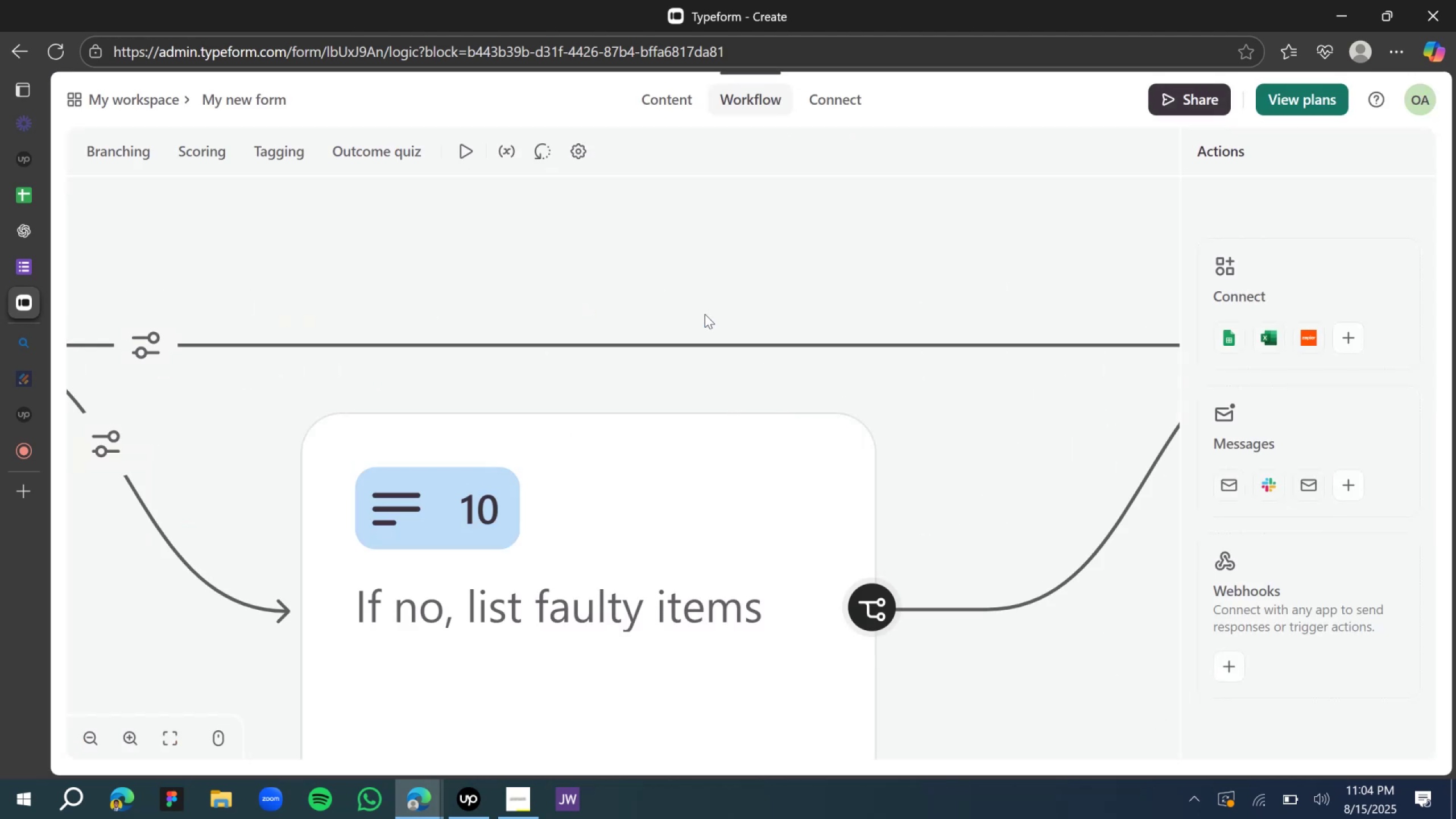 
hold_key(key=ControlLeft, duration=0.43)
scroll: coordinate [705, 316], scroll_direction: down, amount: 1.0
 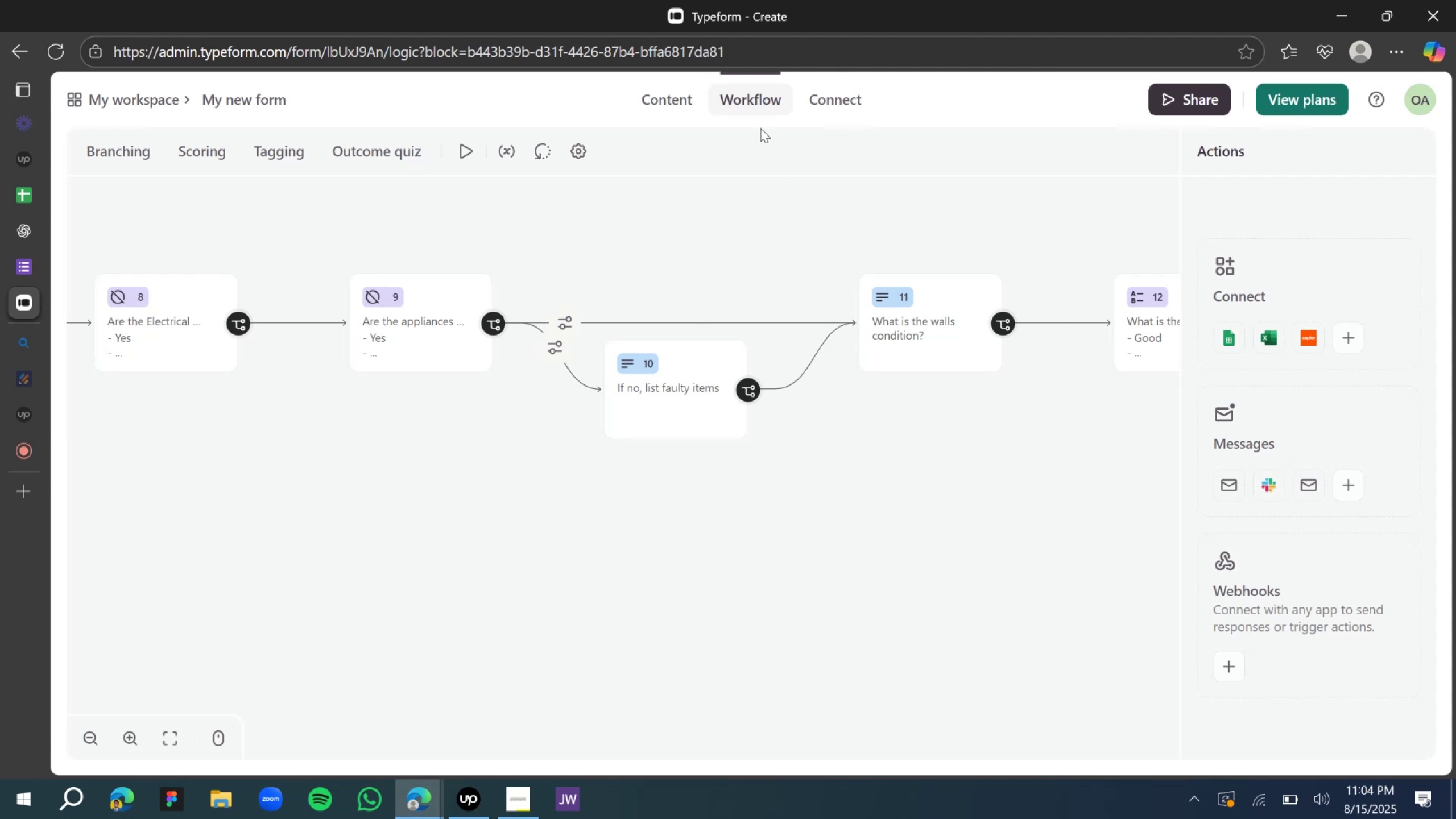 
left_click([674, 101])
 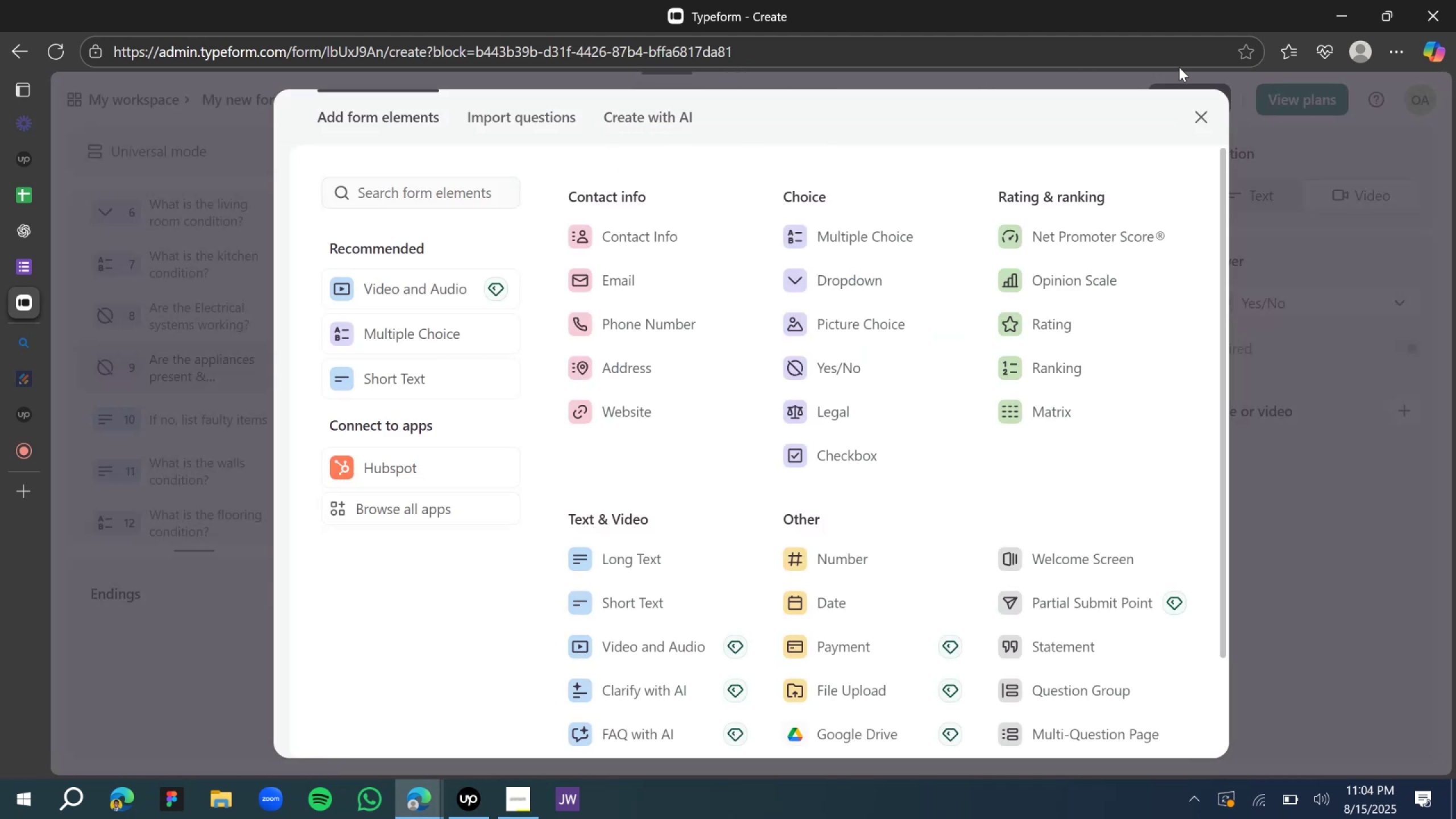 
left_click([1199, 114])
 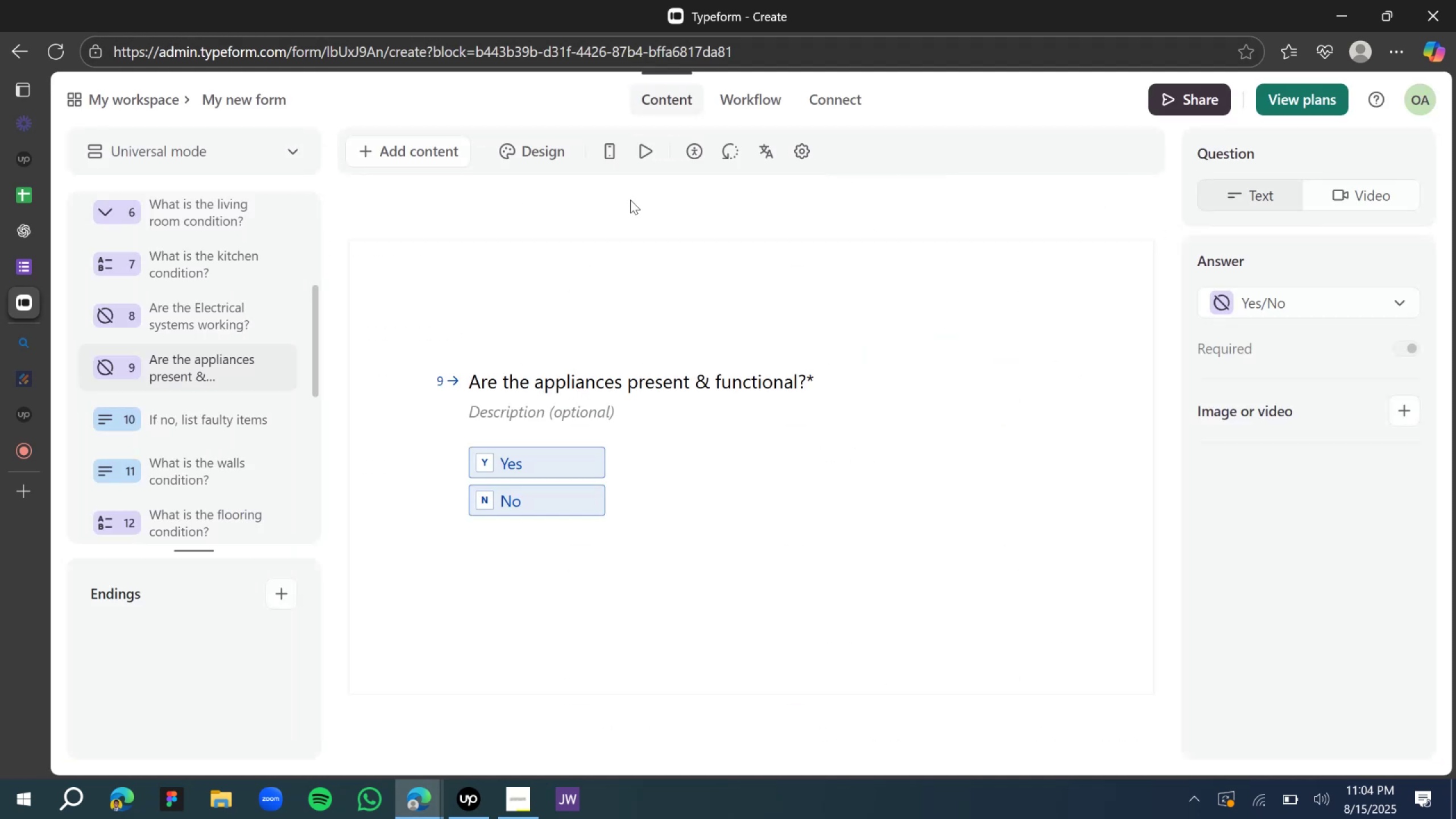 
left_click([618, 226])
 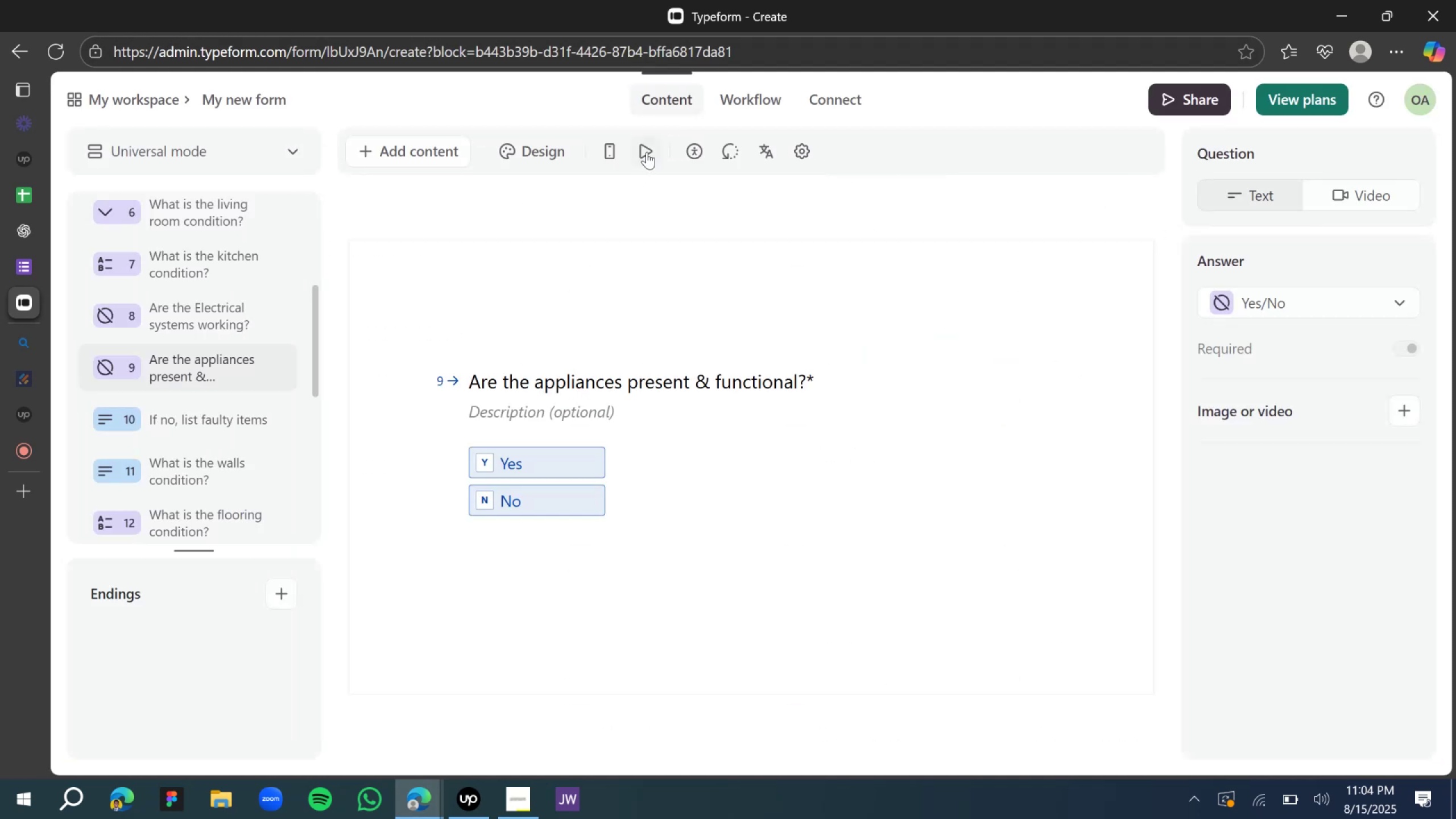 
left_click([647, 151])
 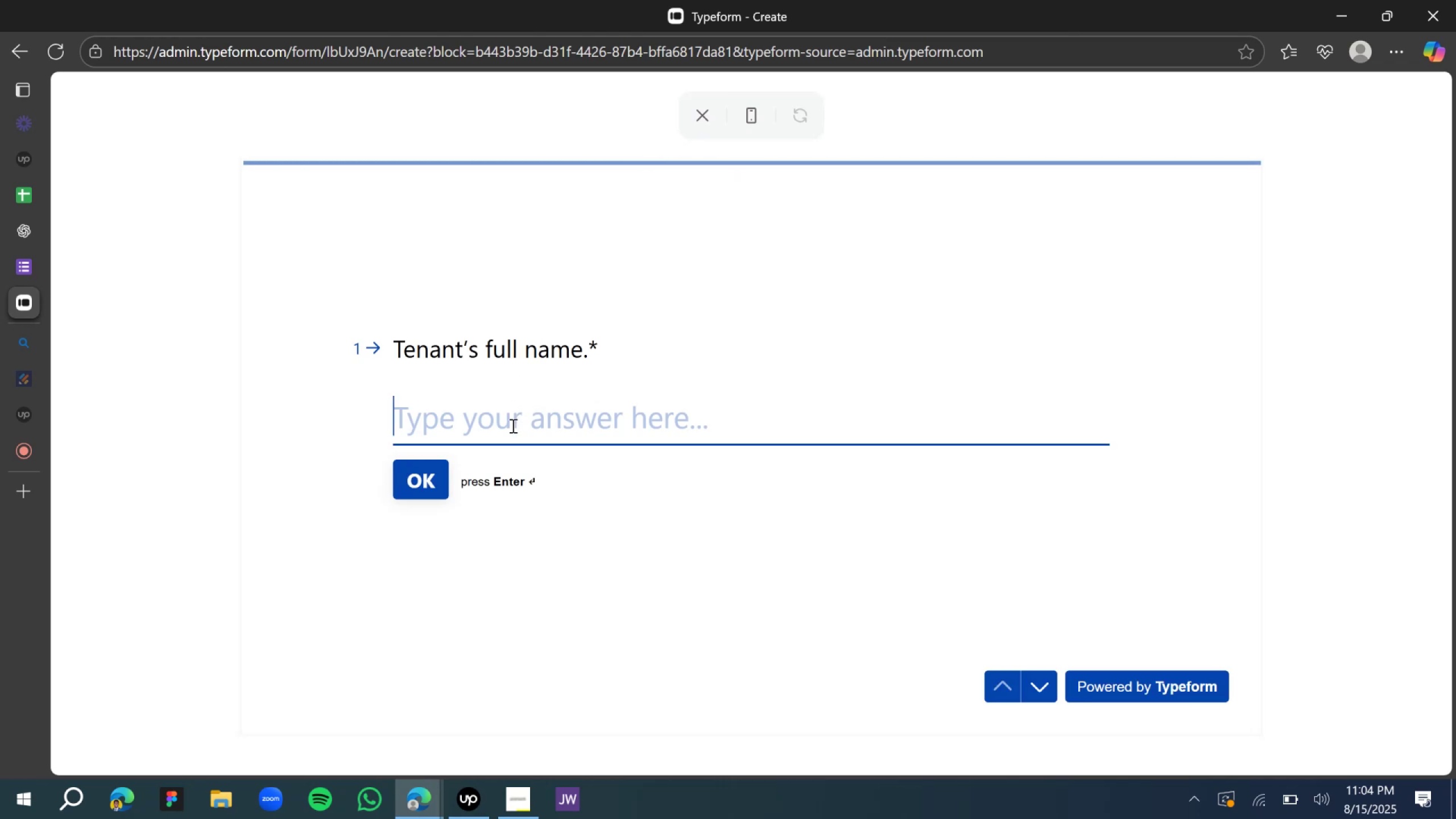 
wait(7.04)
 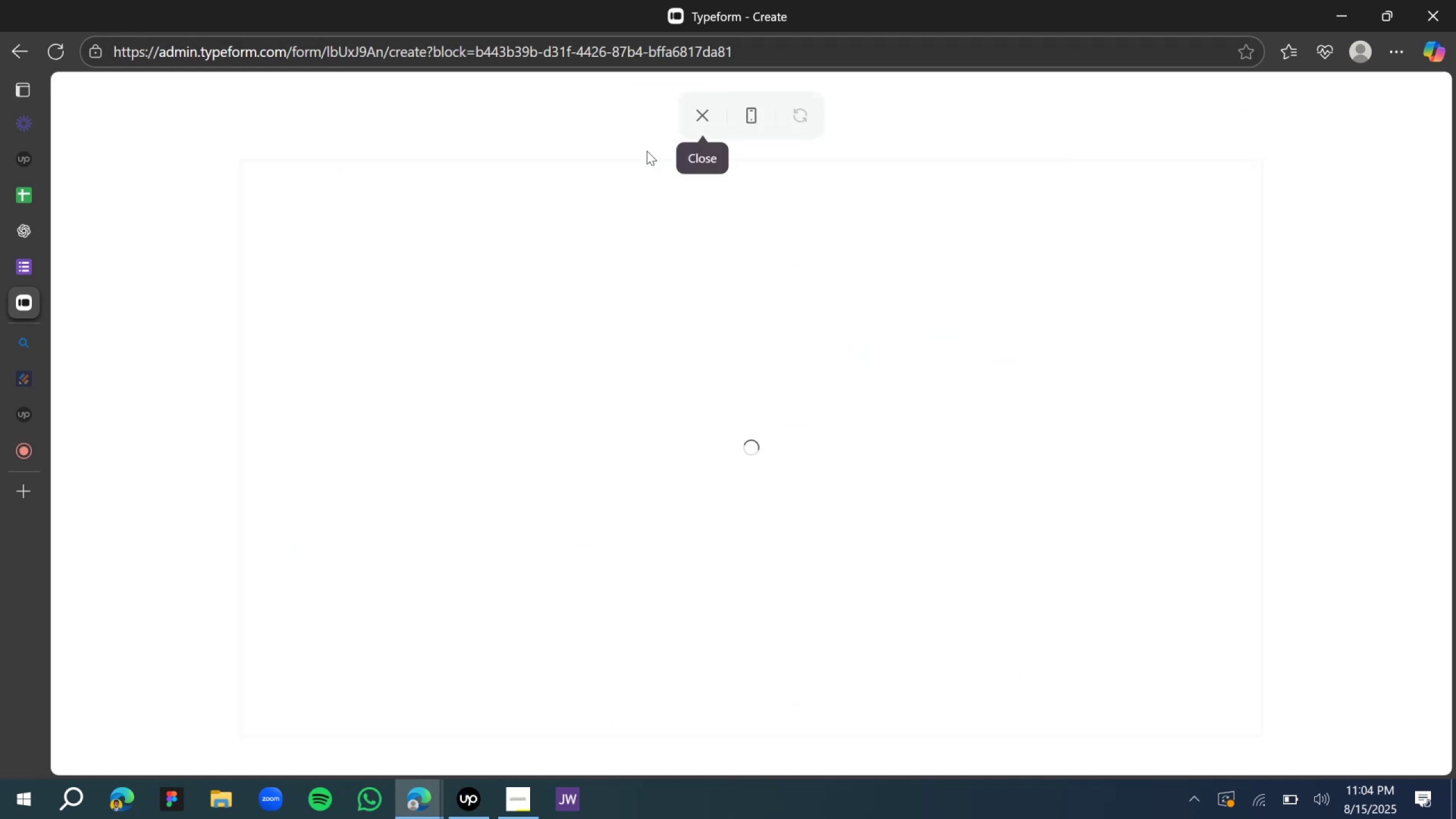 
type(dare melody)
 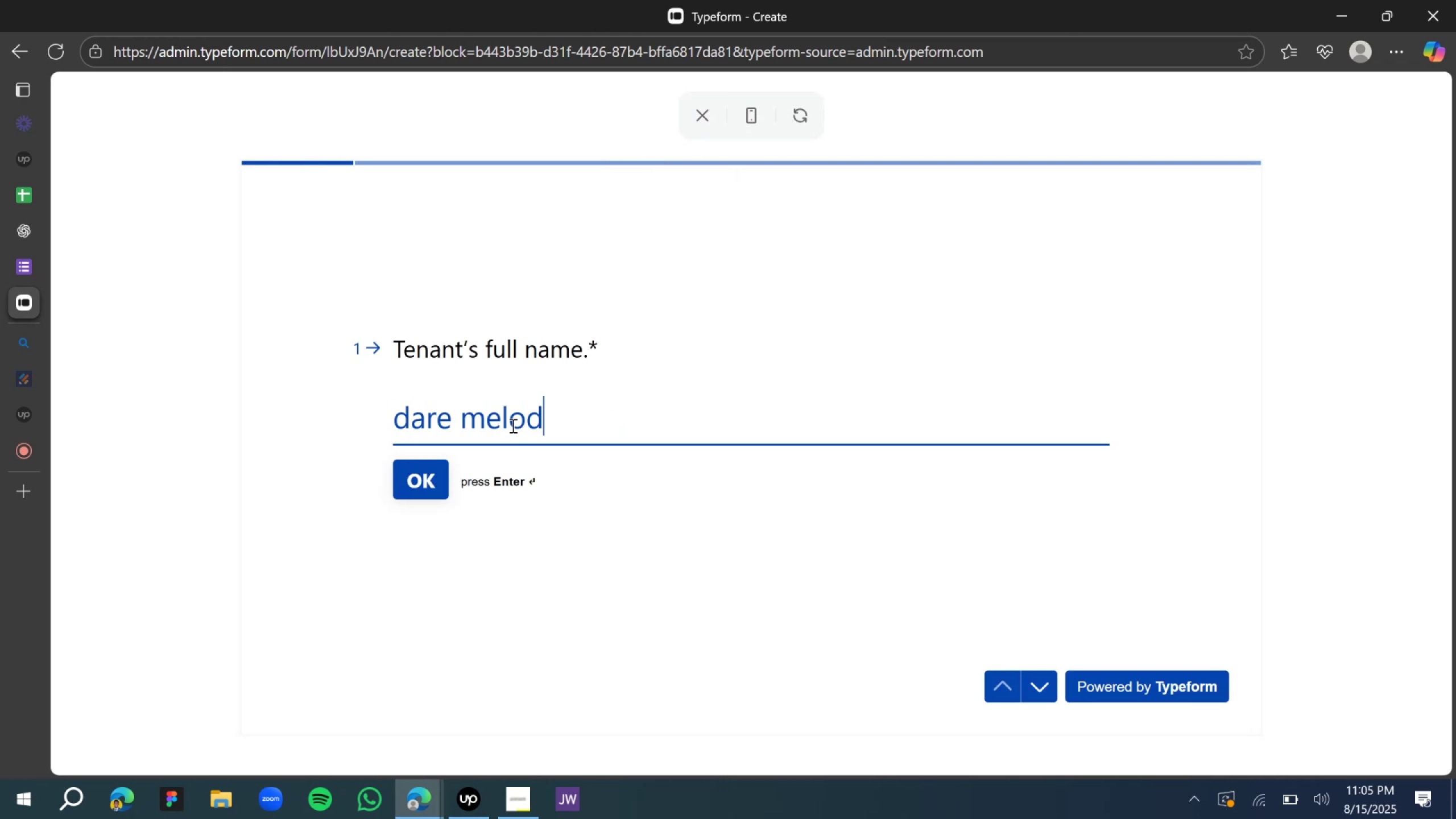 
key(Enter)
 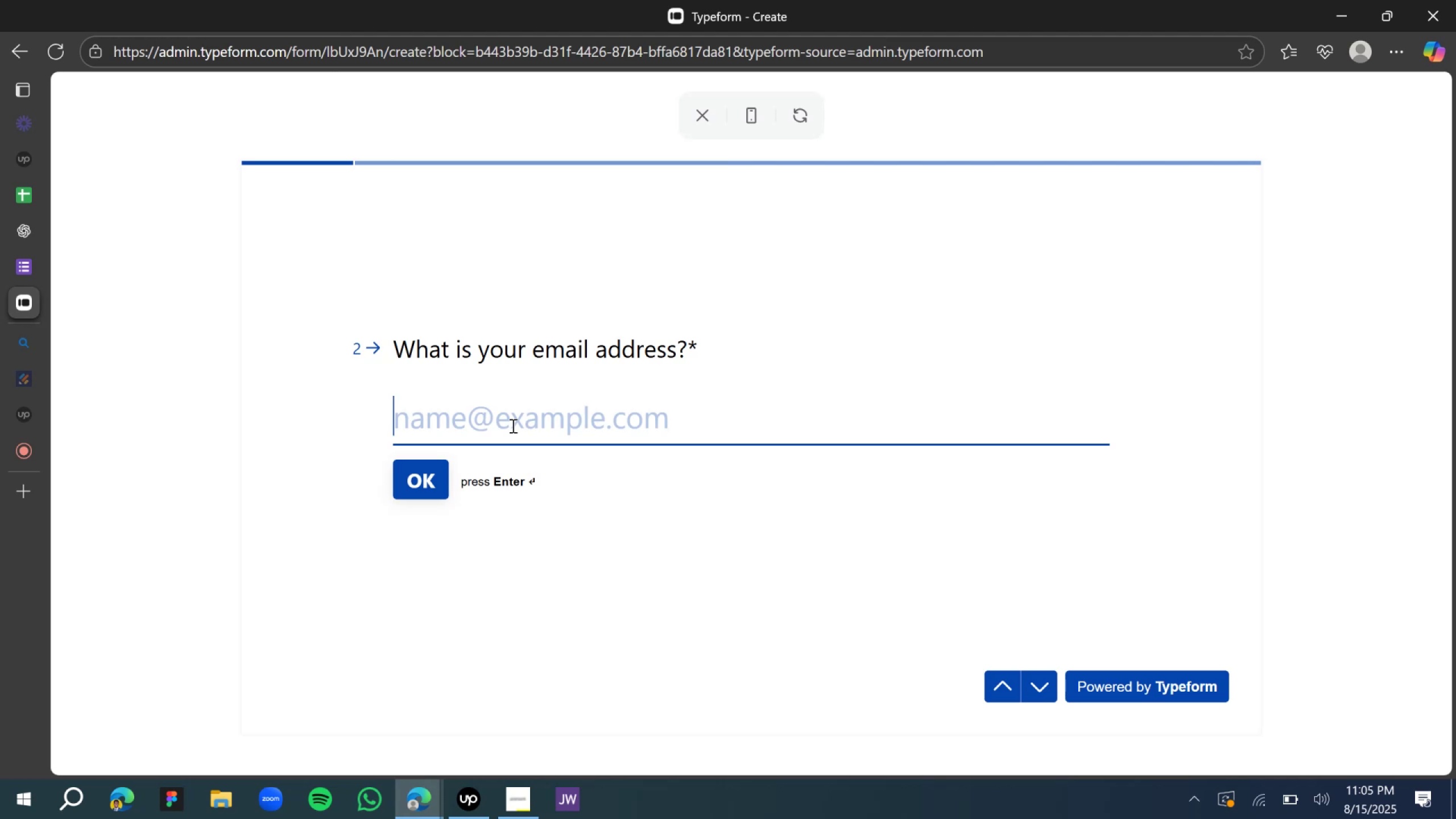 
type(yemi)
 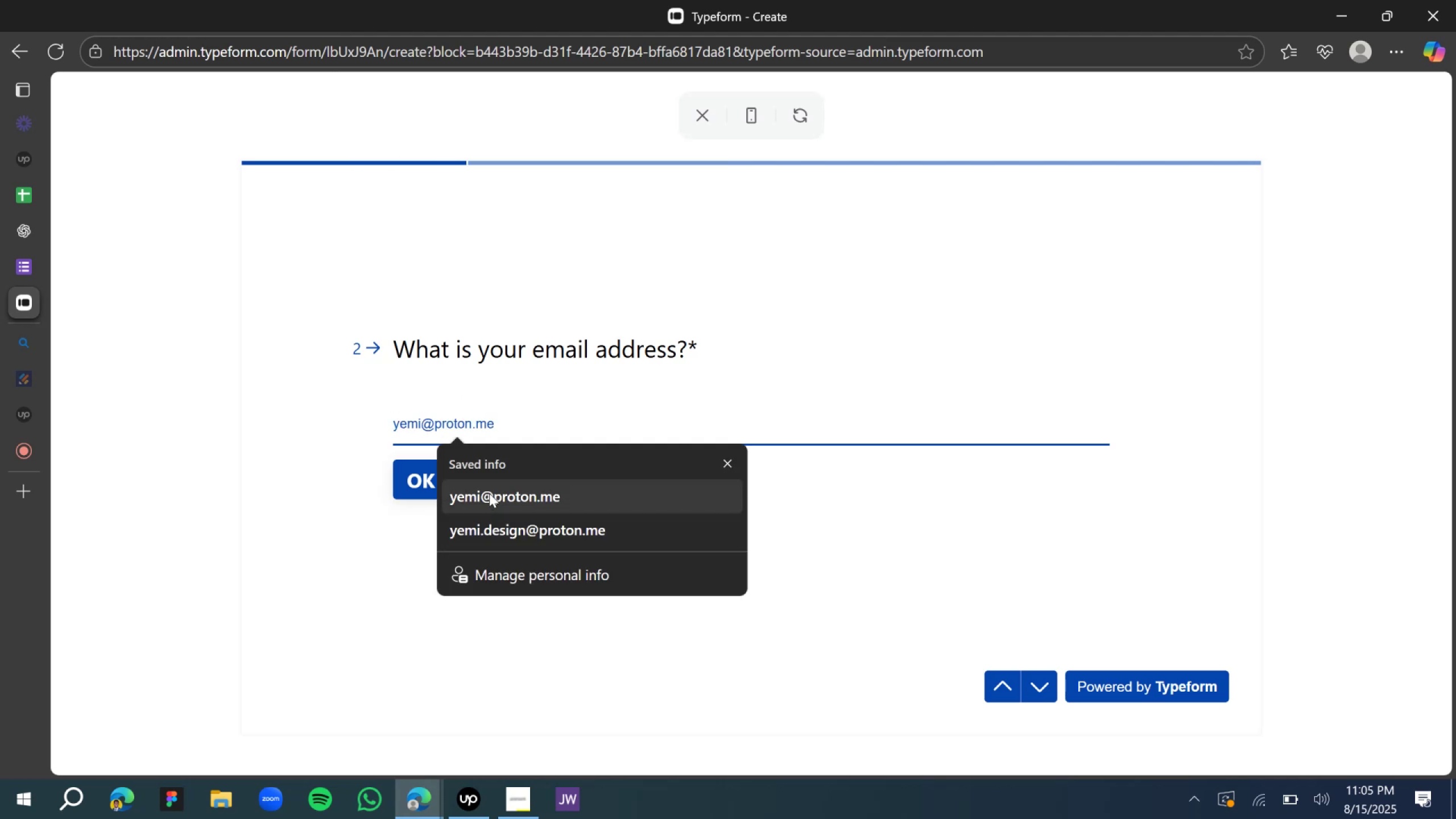 
left_click([489, 493])
 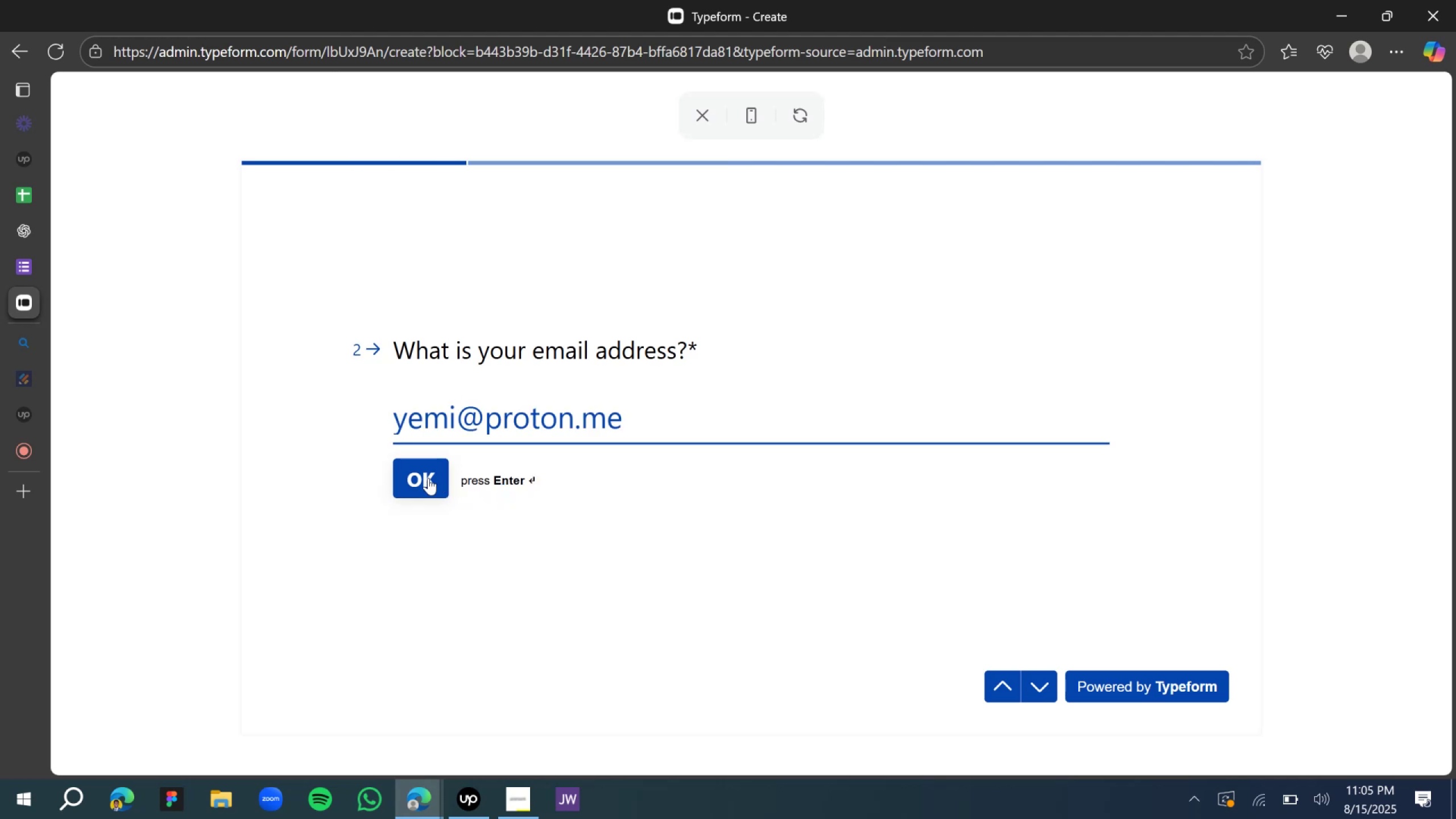 
left_click([428, 478])
 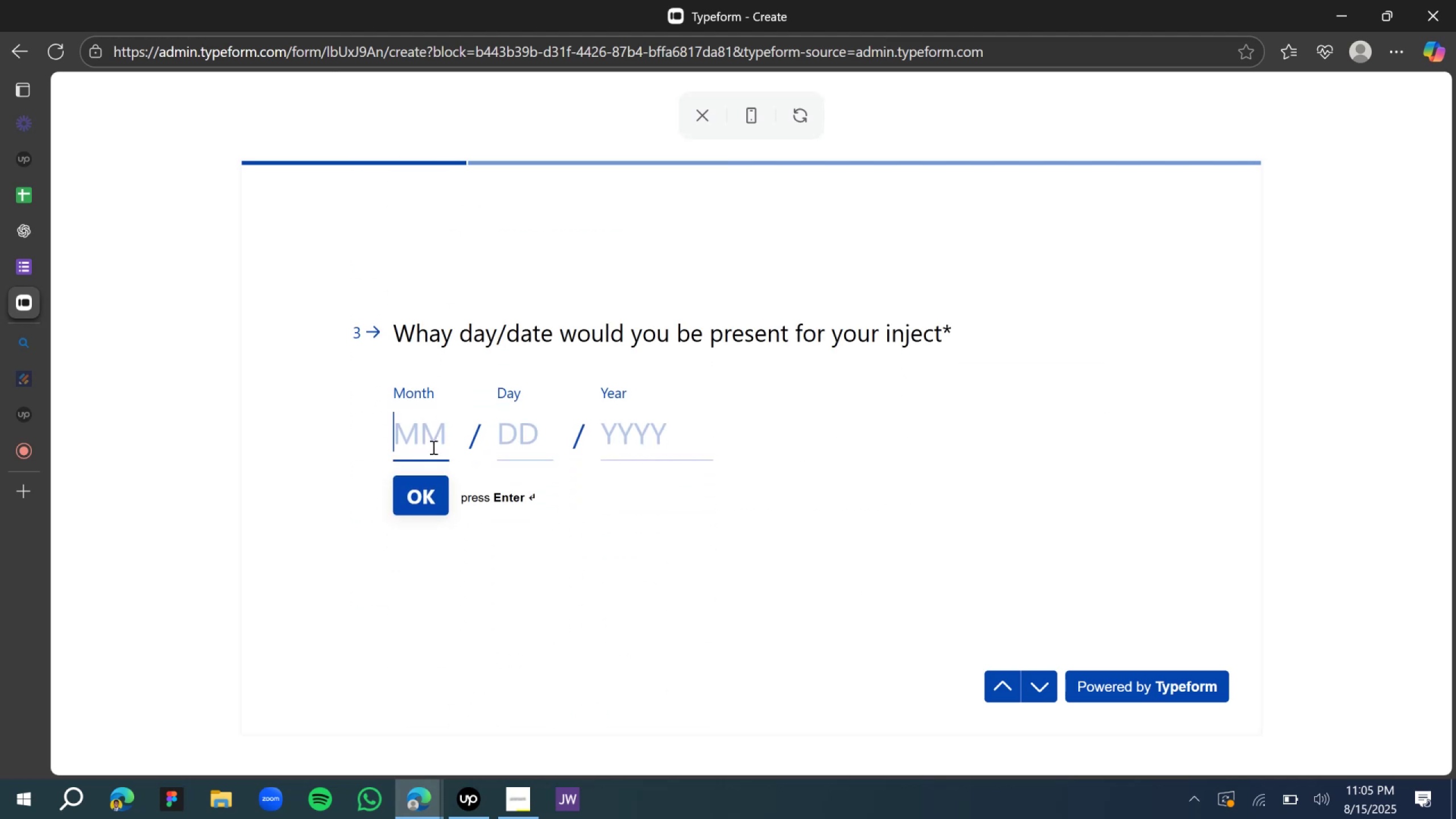 
left_click([432, 446])
 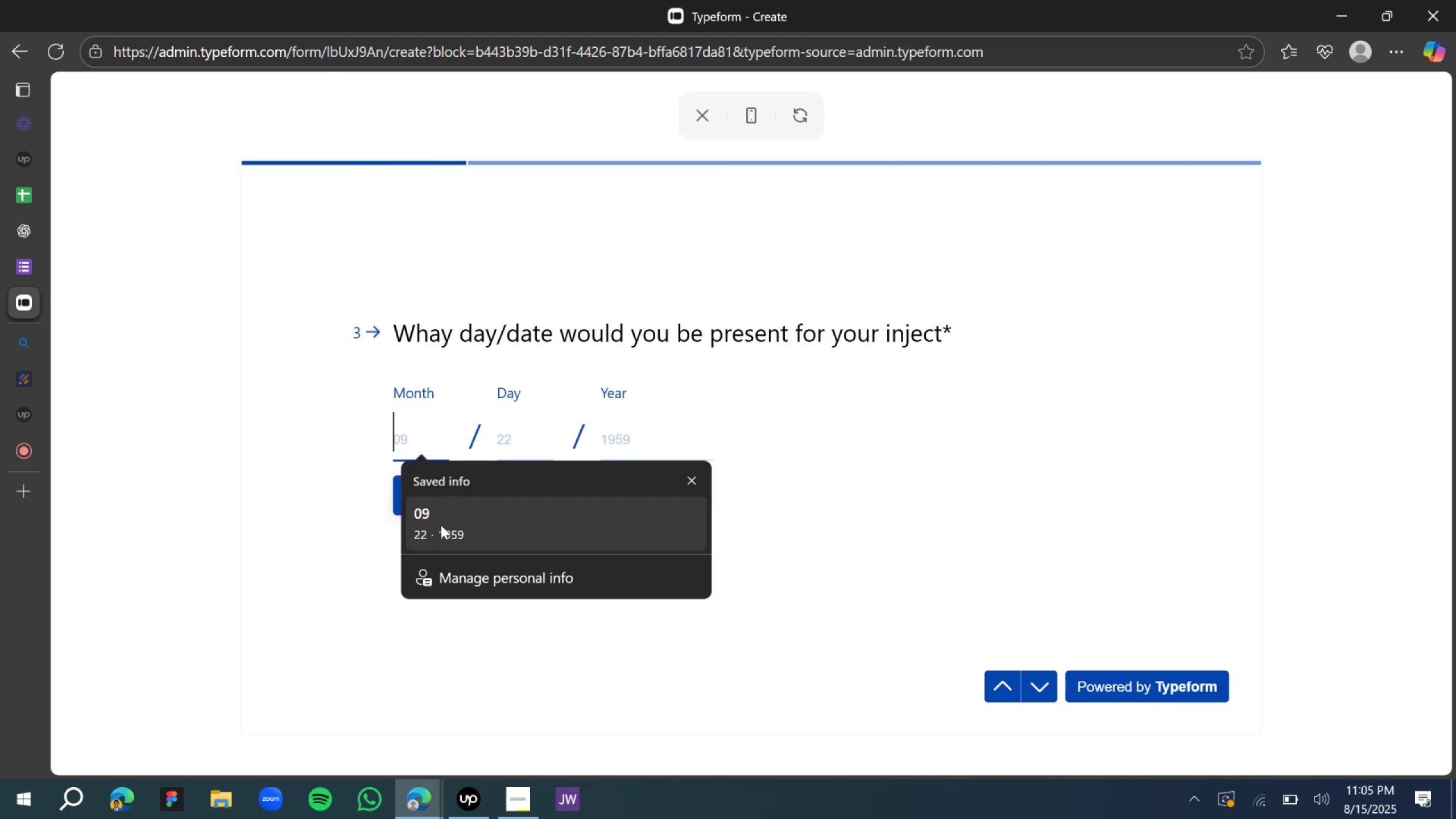 
left_click([441, 525])
 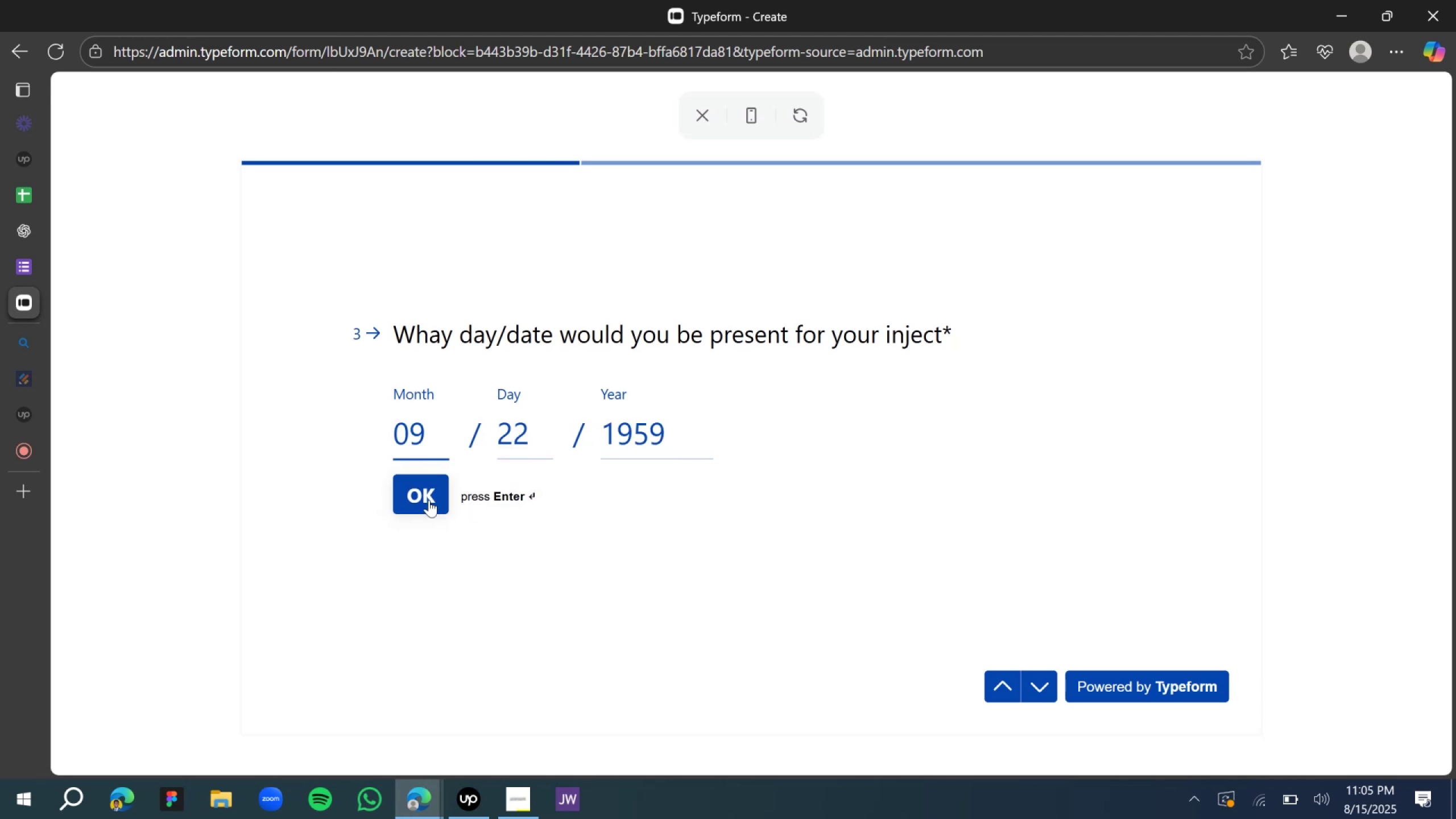 
left_click([429, 500])
 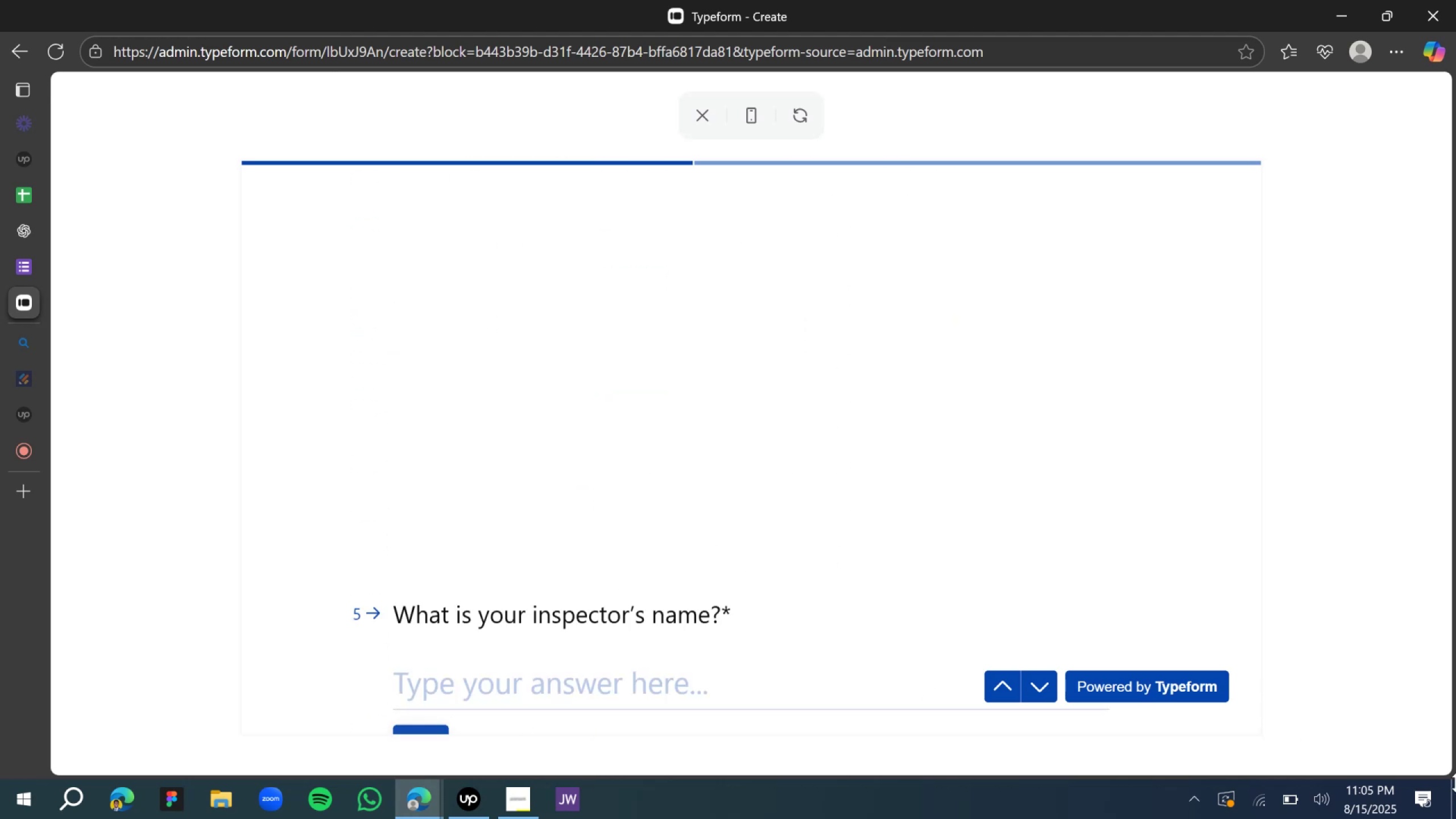 
wait(5.03)
 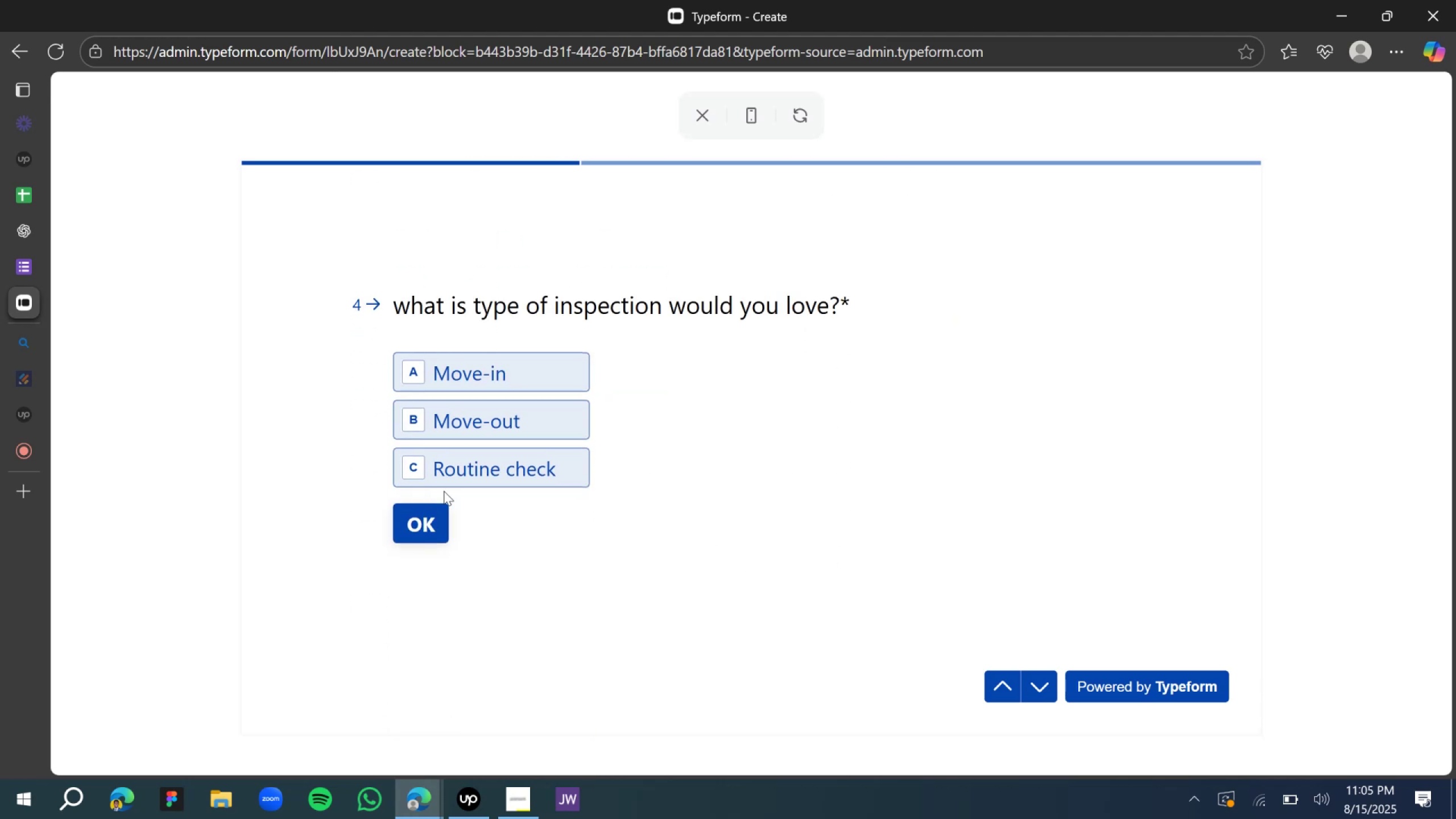 
left_click([698, 419])
 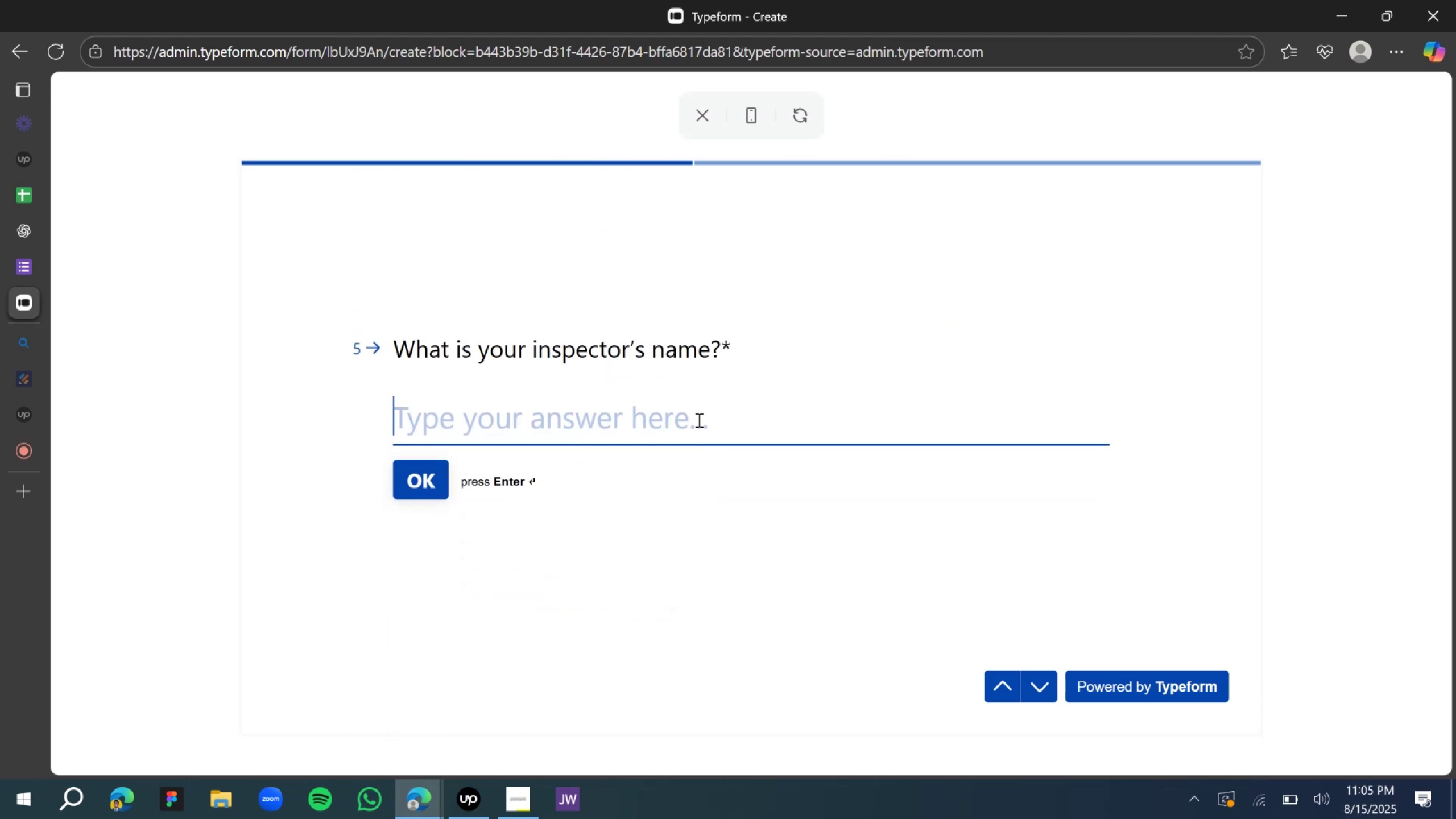 
type(Investor BJ)
 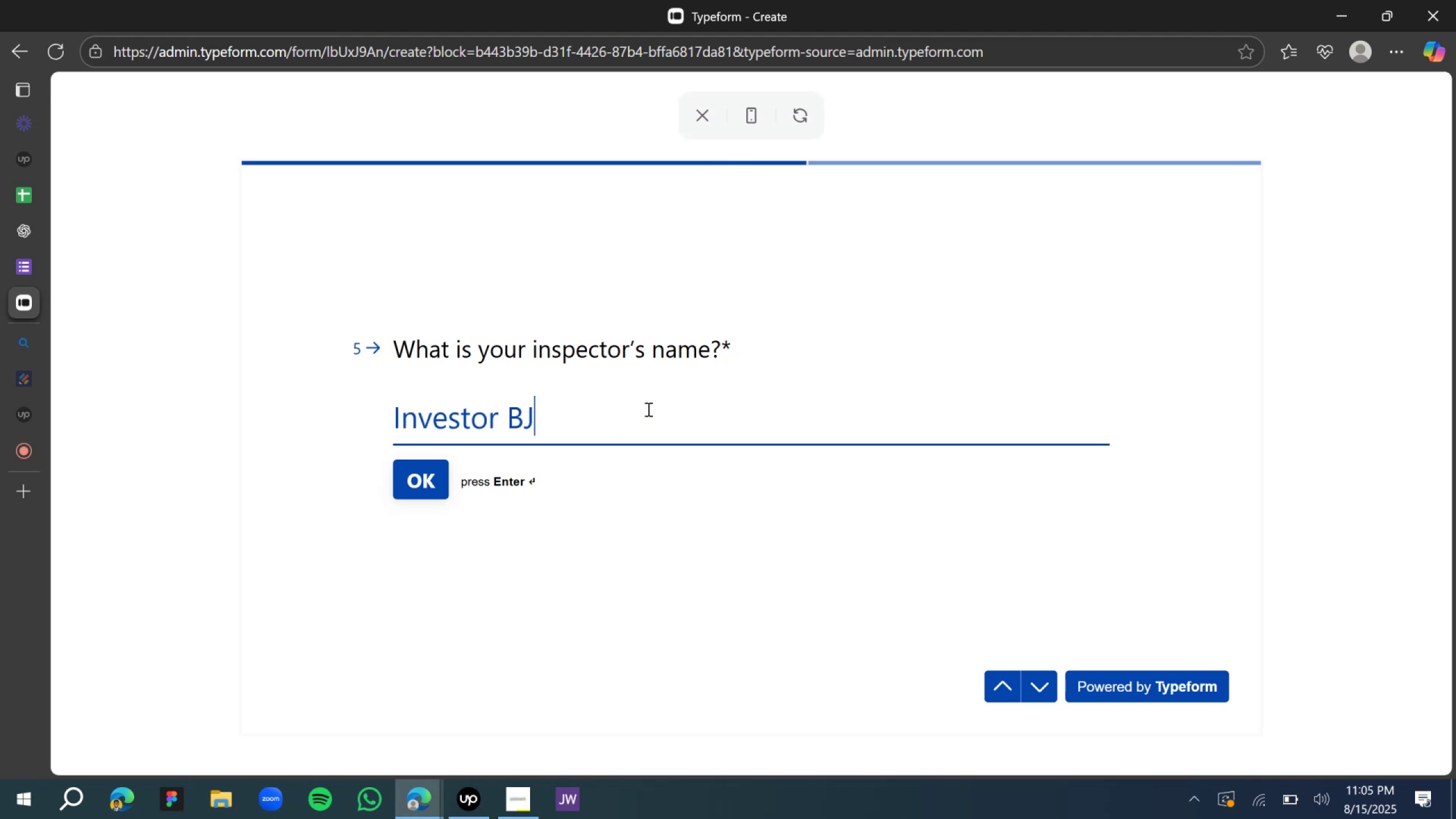 
left_click([697, 562])
 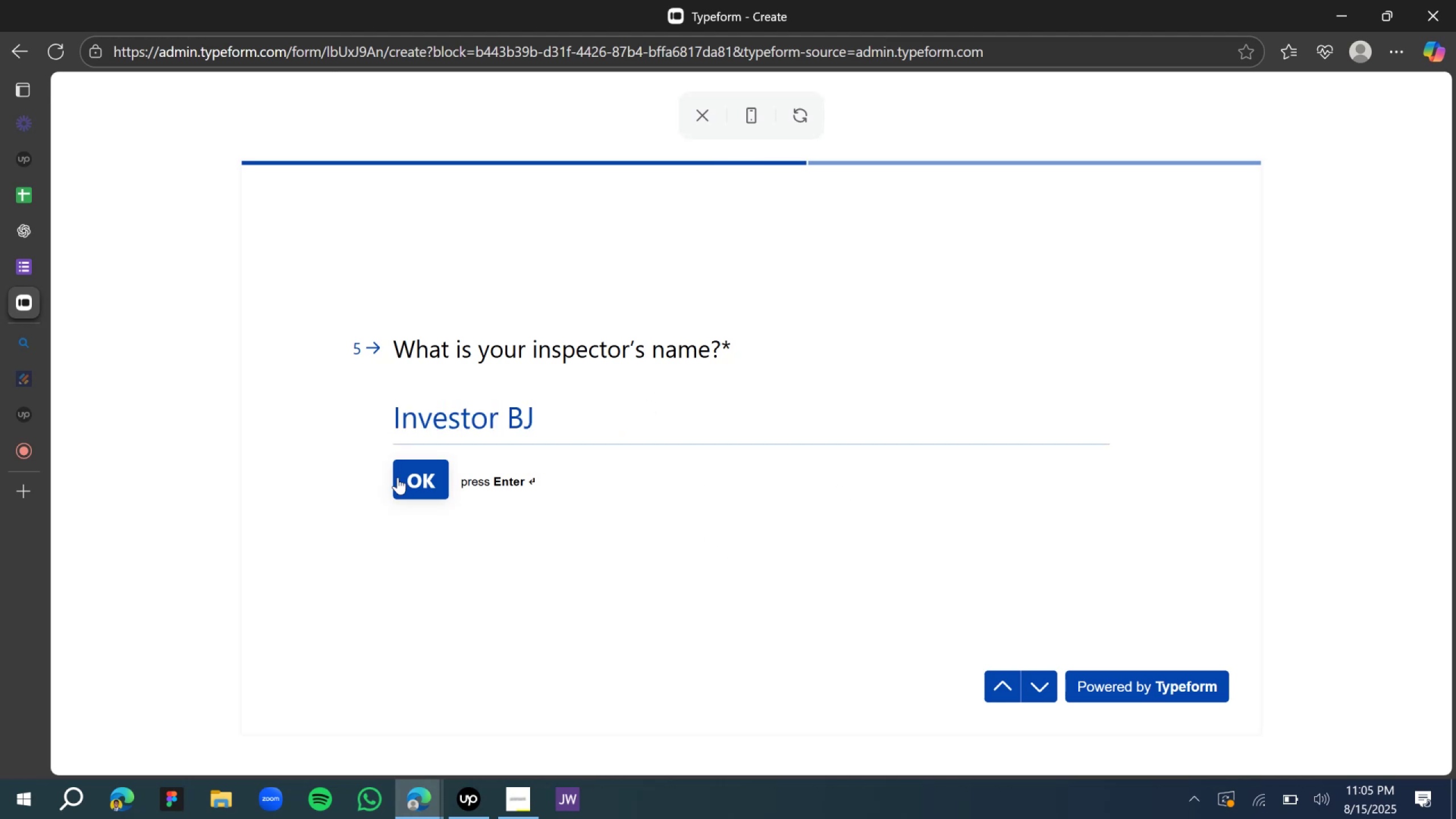 
left_click([398, 477])
 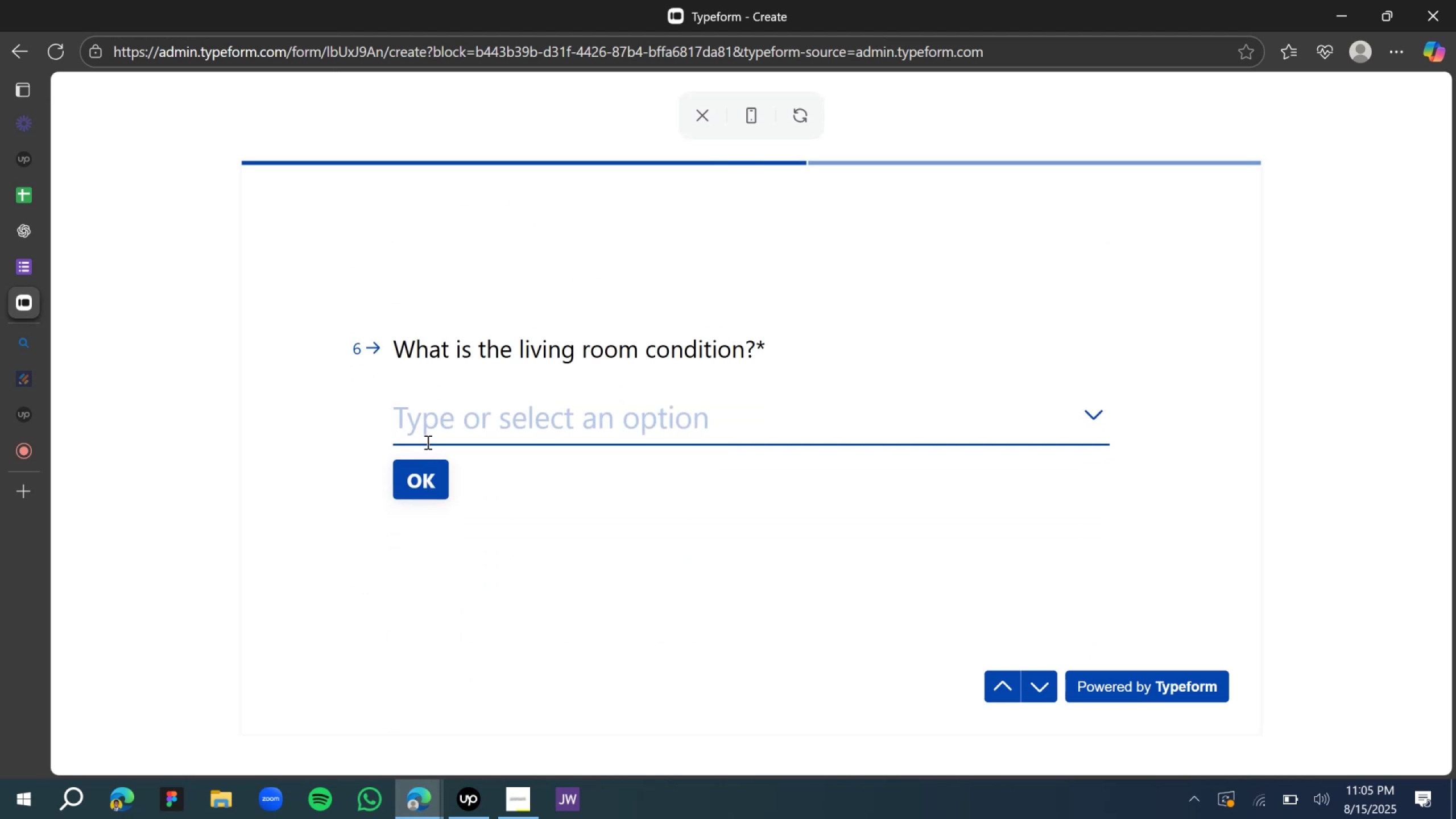 
left_click([520, 441])
 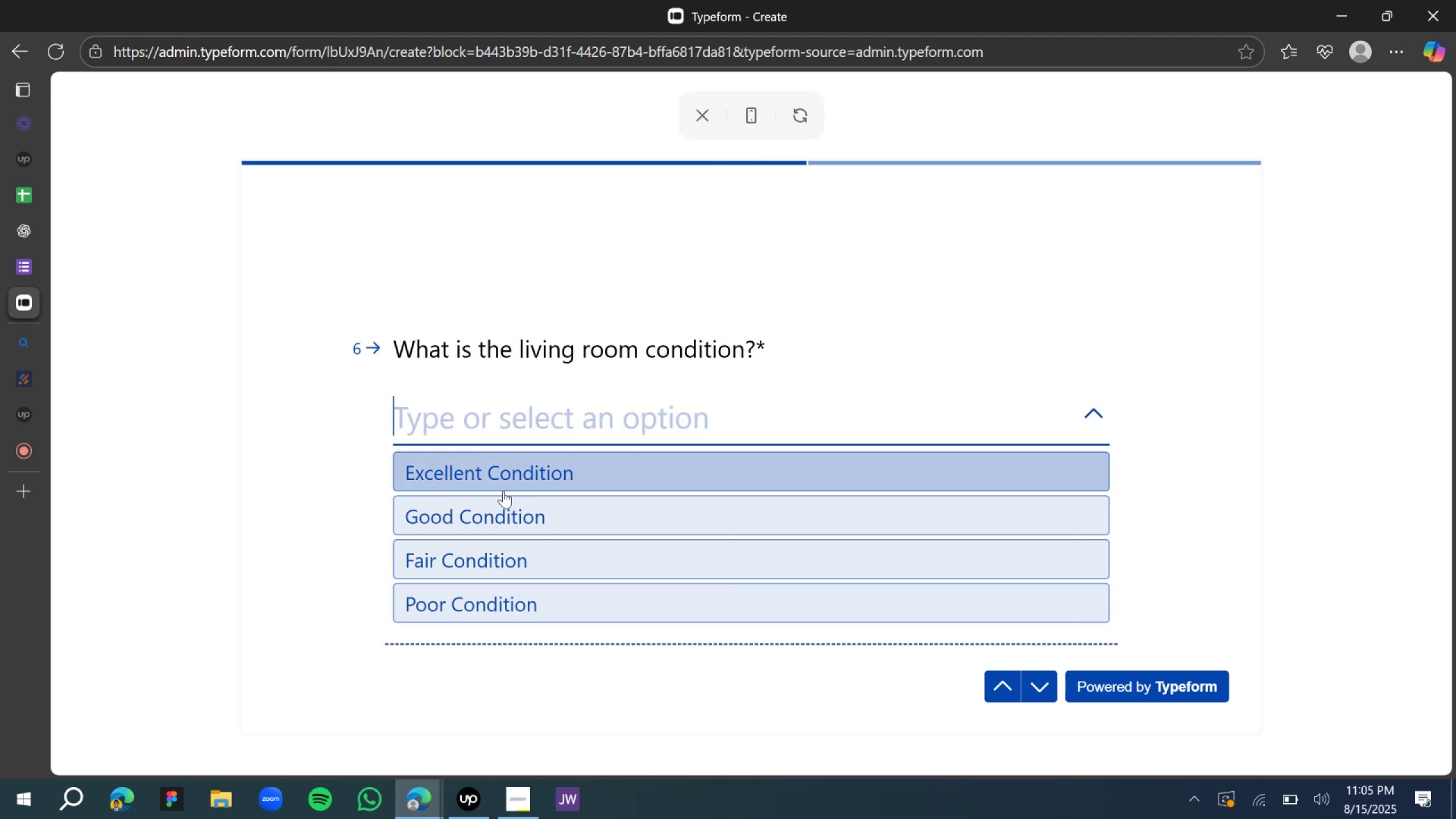 
scroll: coordinate [469, 531], scroll_direction: down, amount: 3.0
 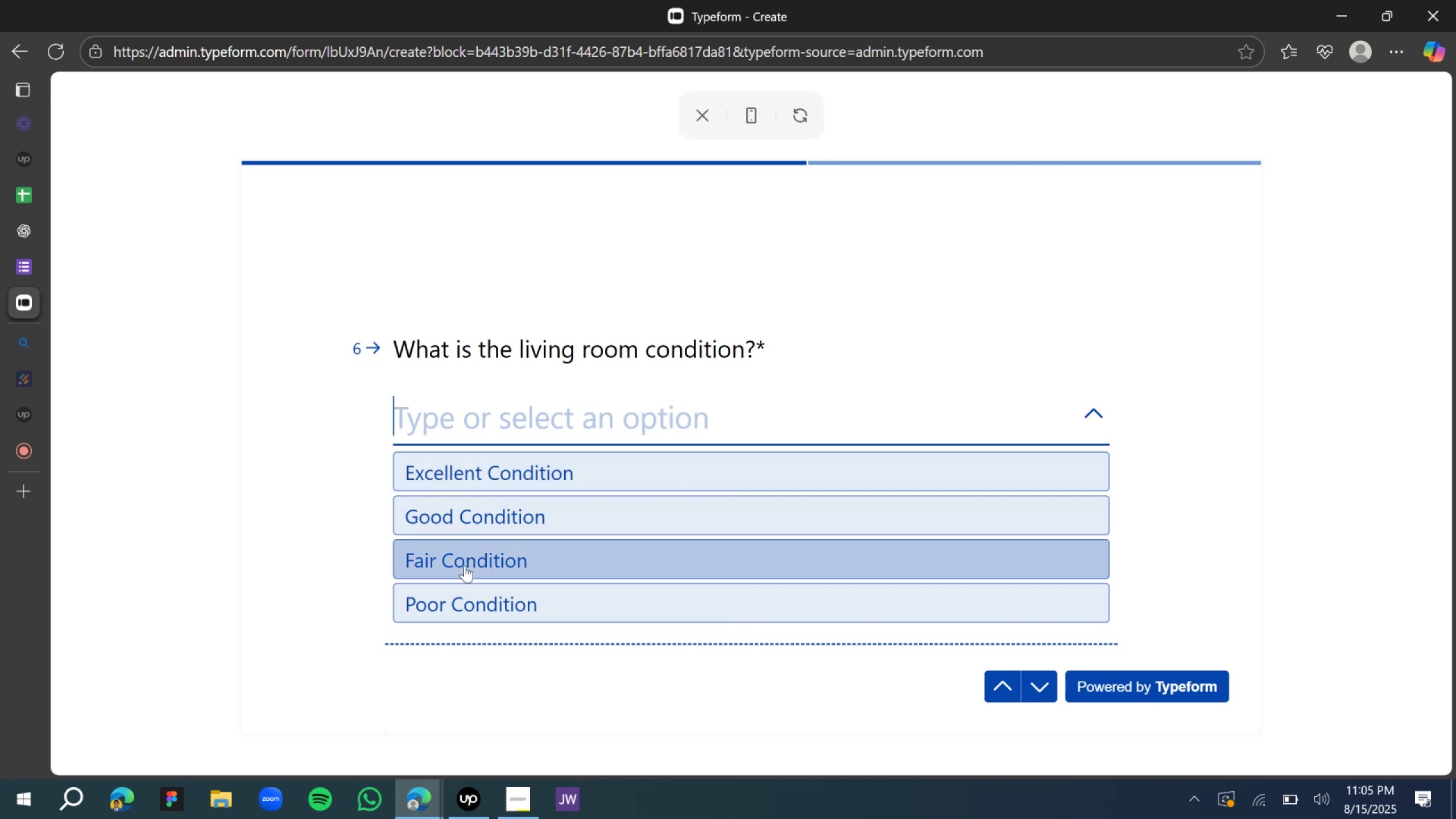 
left_click([465, 565])
 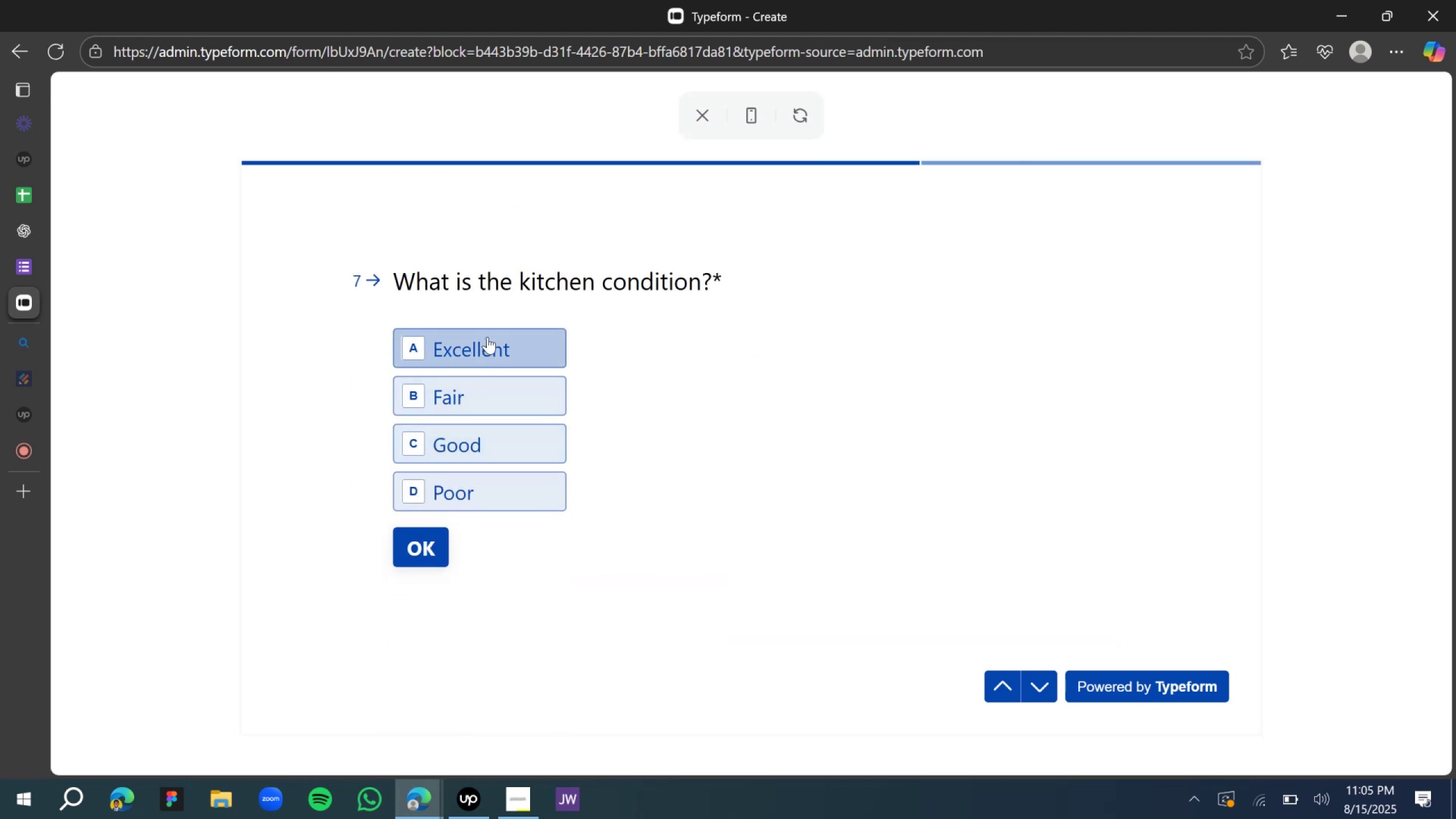 
left_click([485, 345])
 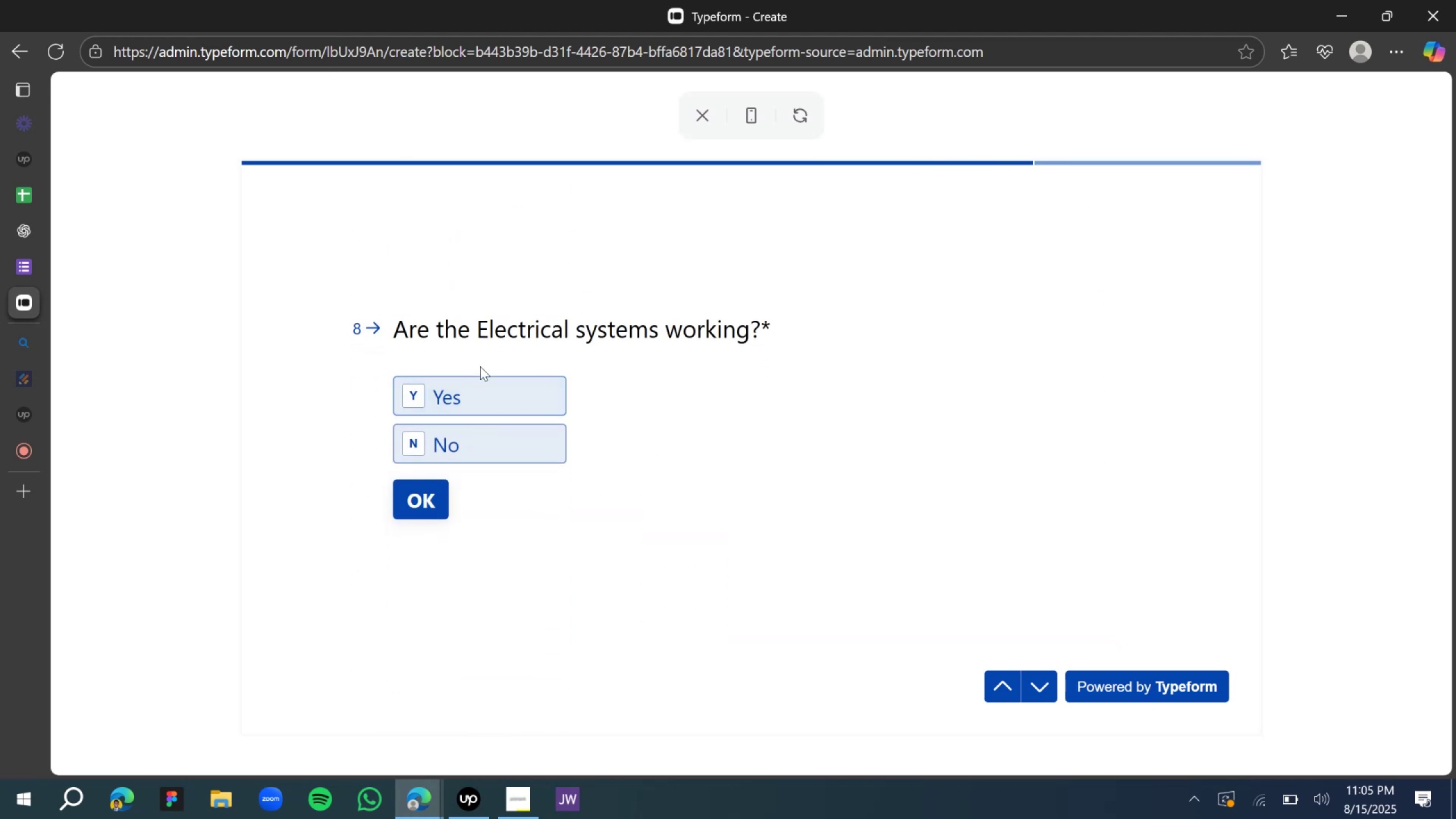 
left_click([463, 412])
 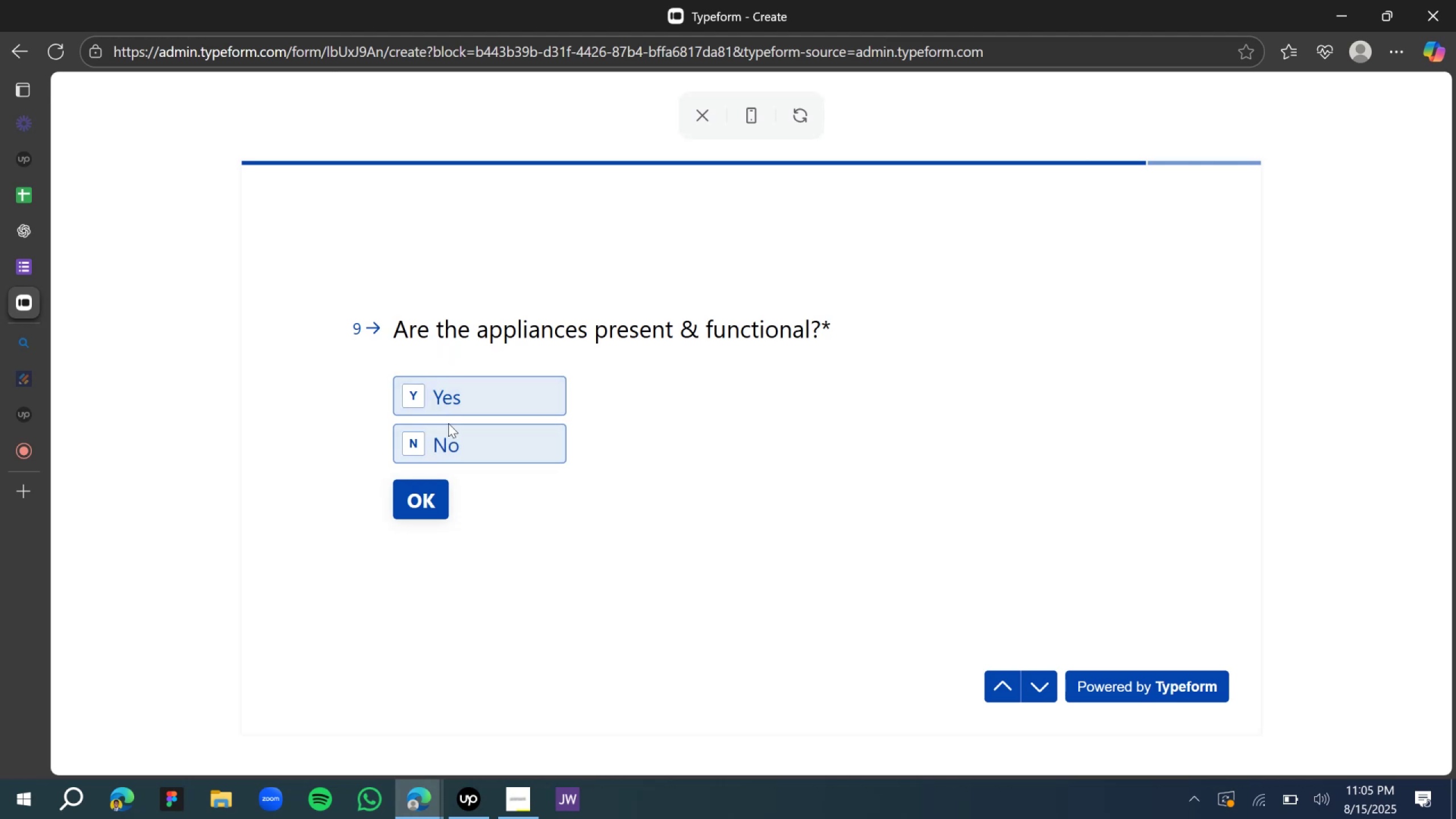 
wait(7.98)
 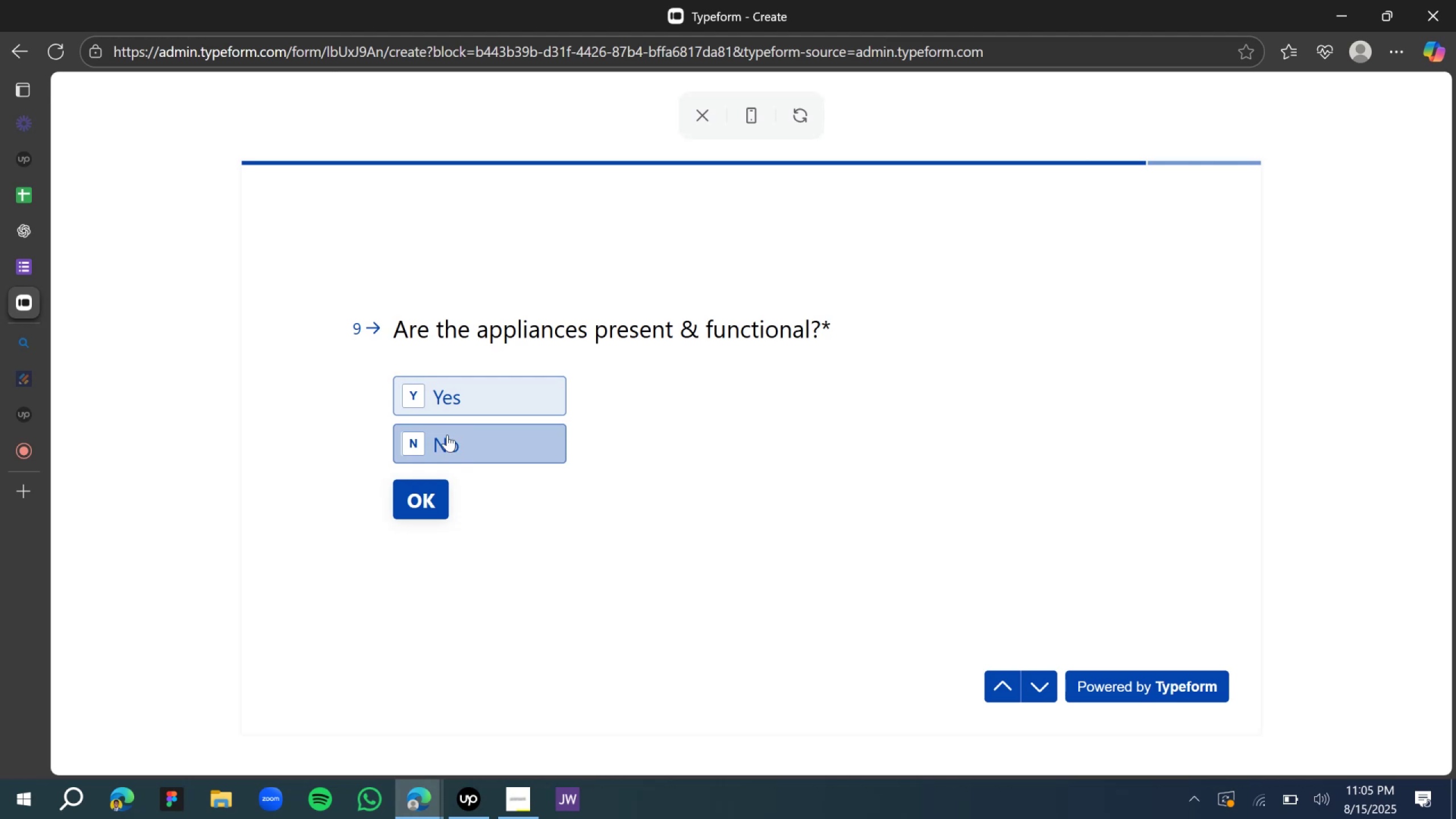 
left_click([437, 404])
 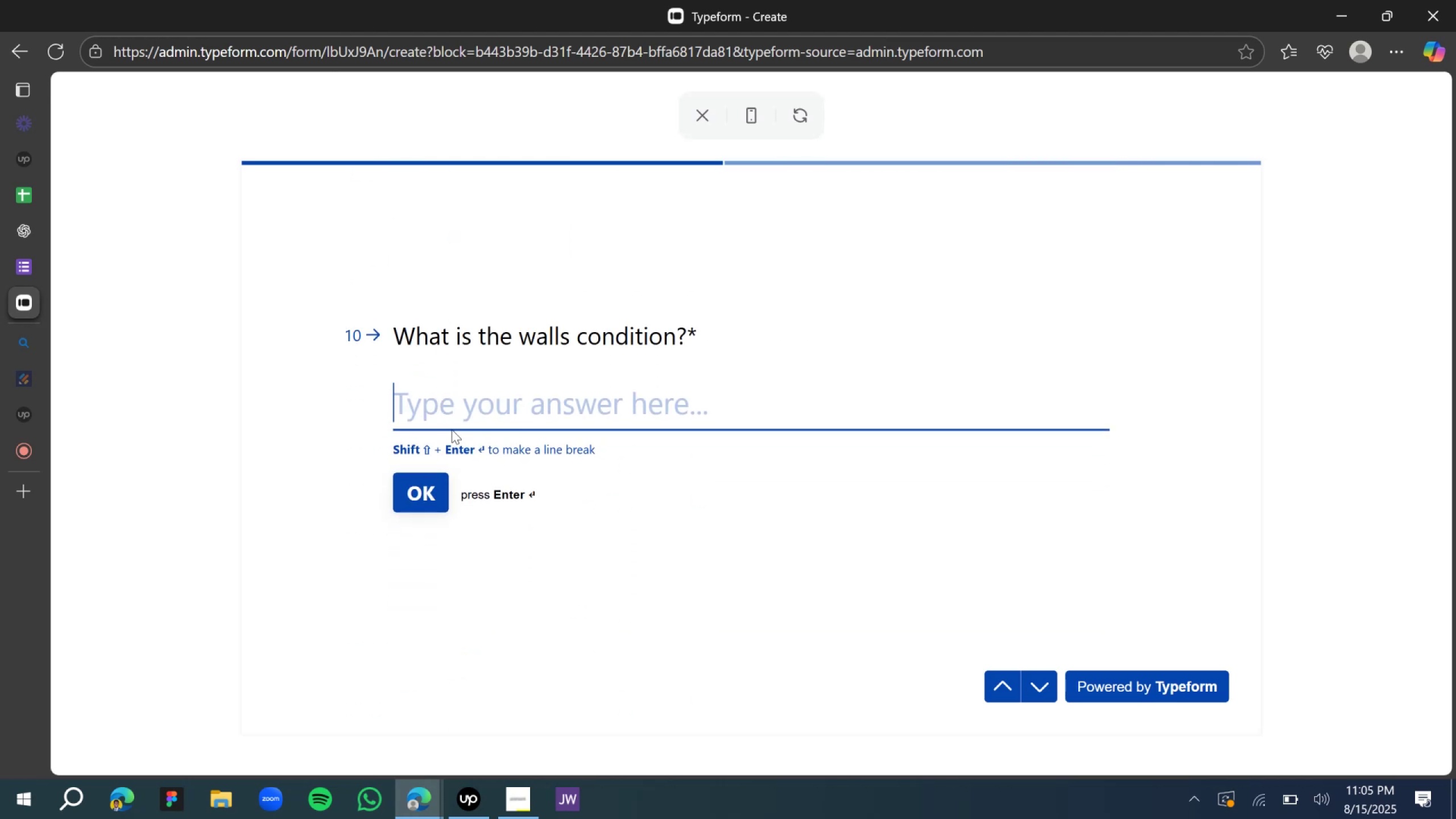 
left_click([434, 403])
 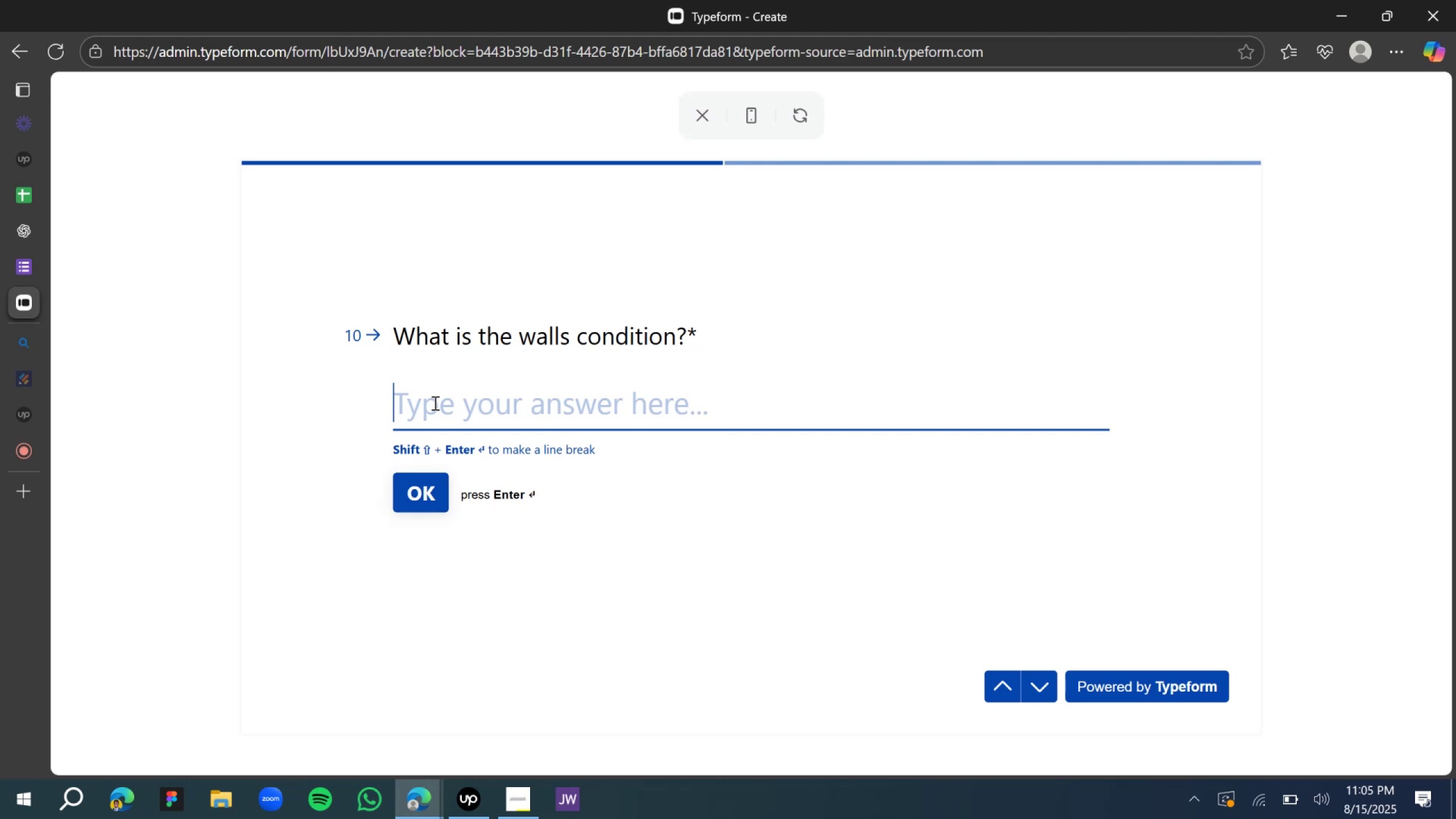 
wait(5.98)
 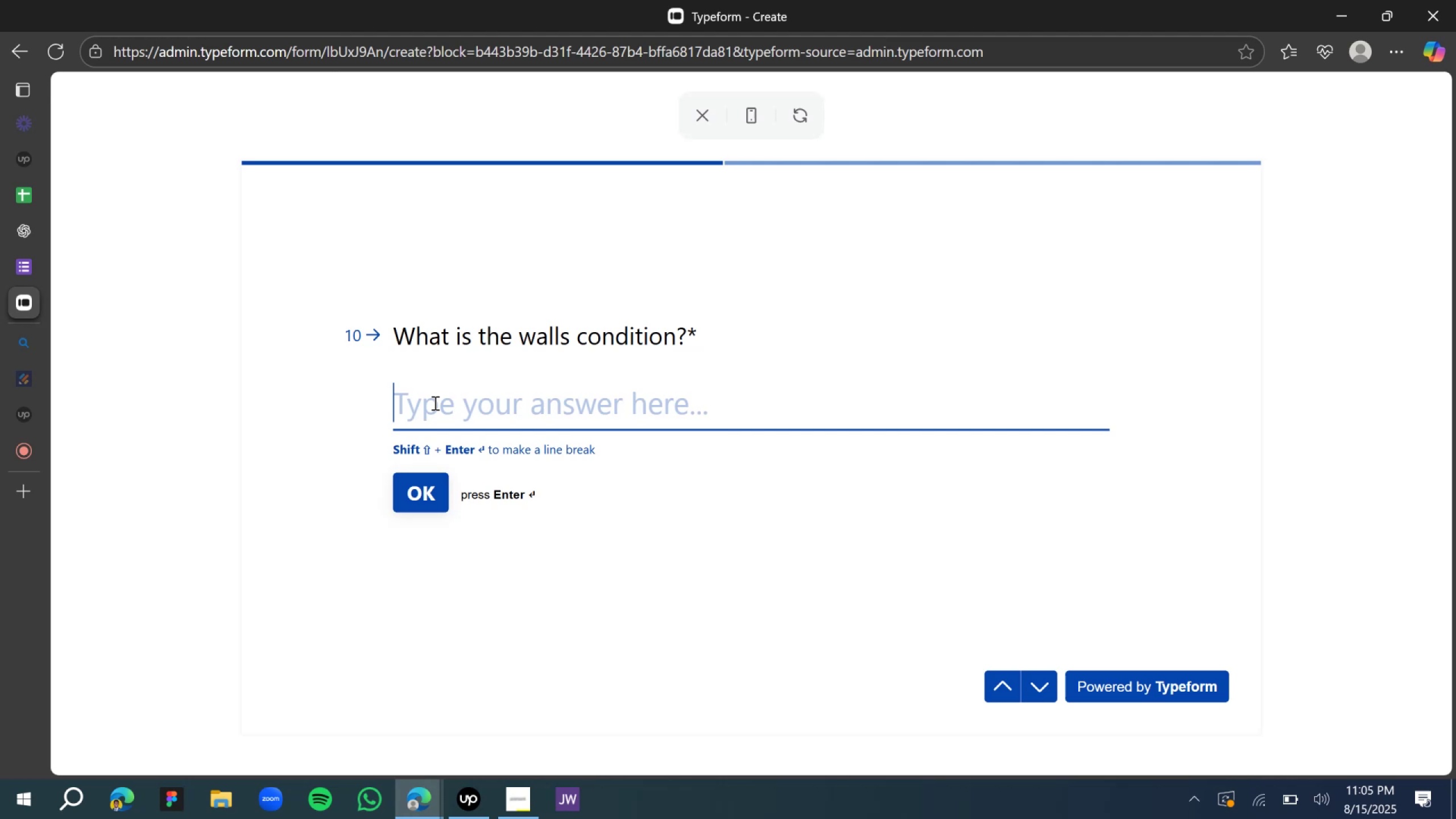 
key(Shift+ShiftLeft)
 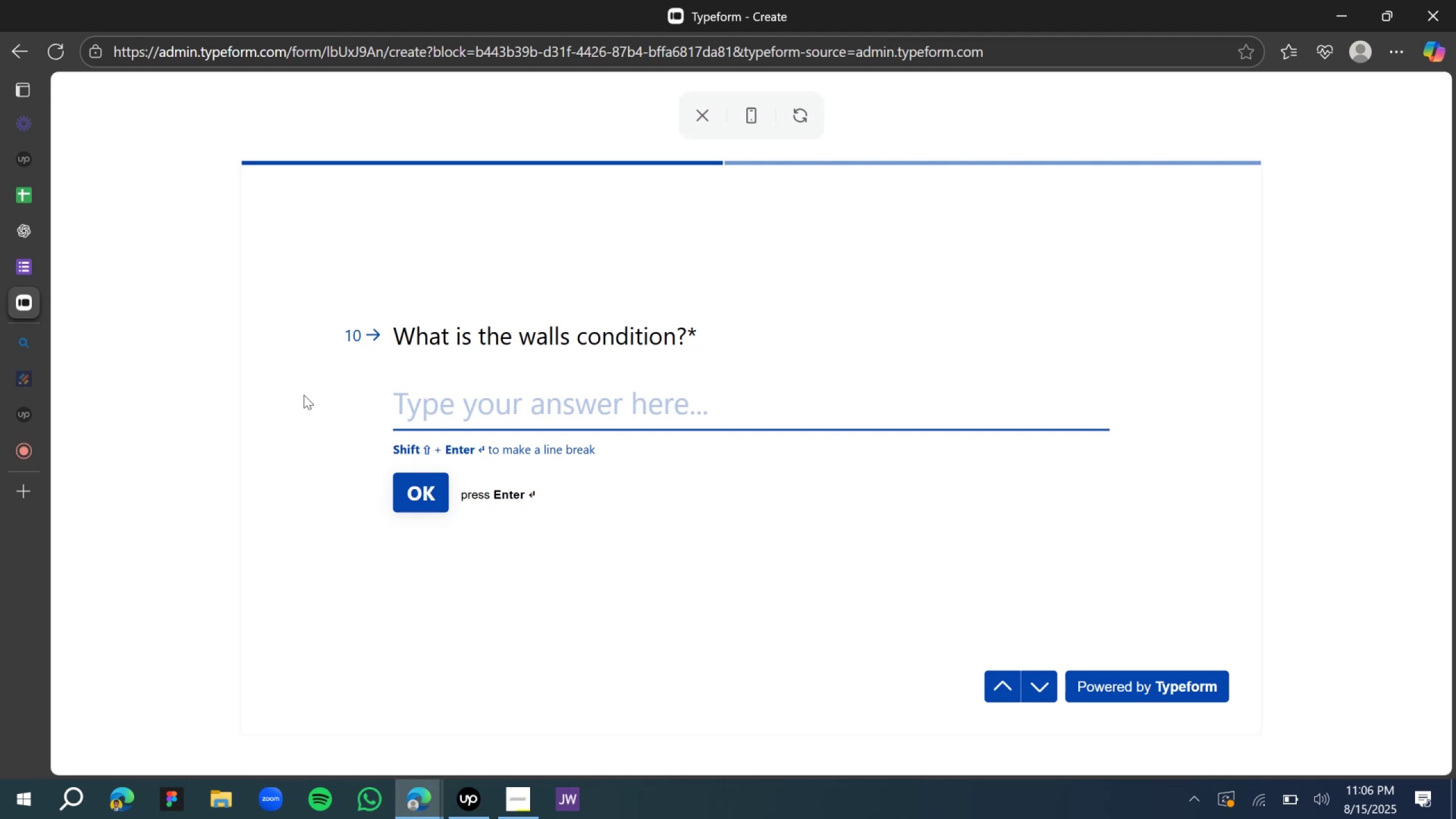 
wait(7.56)
 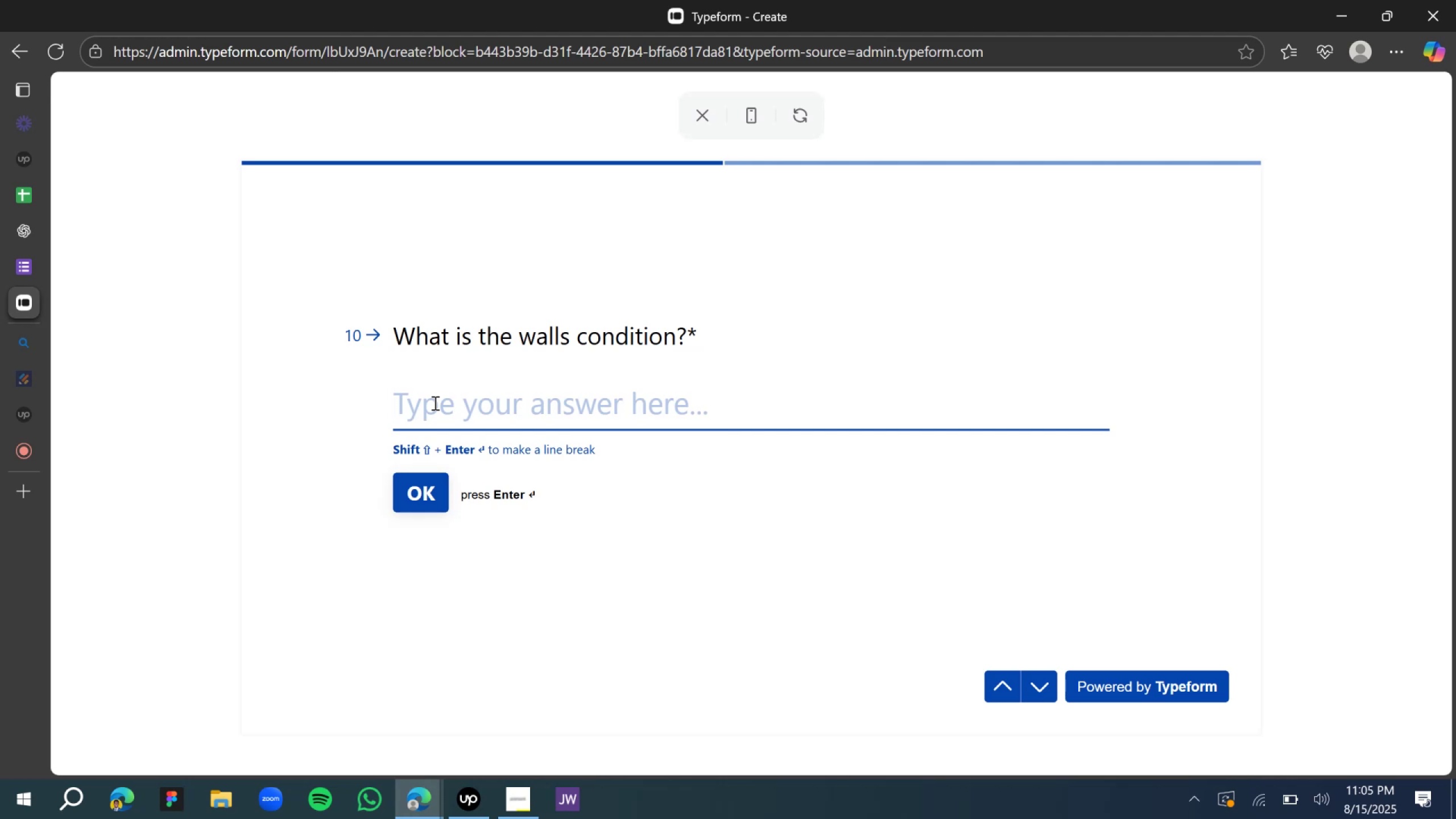 
left_click([21, 230])
 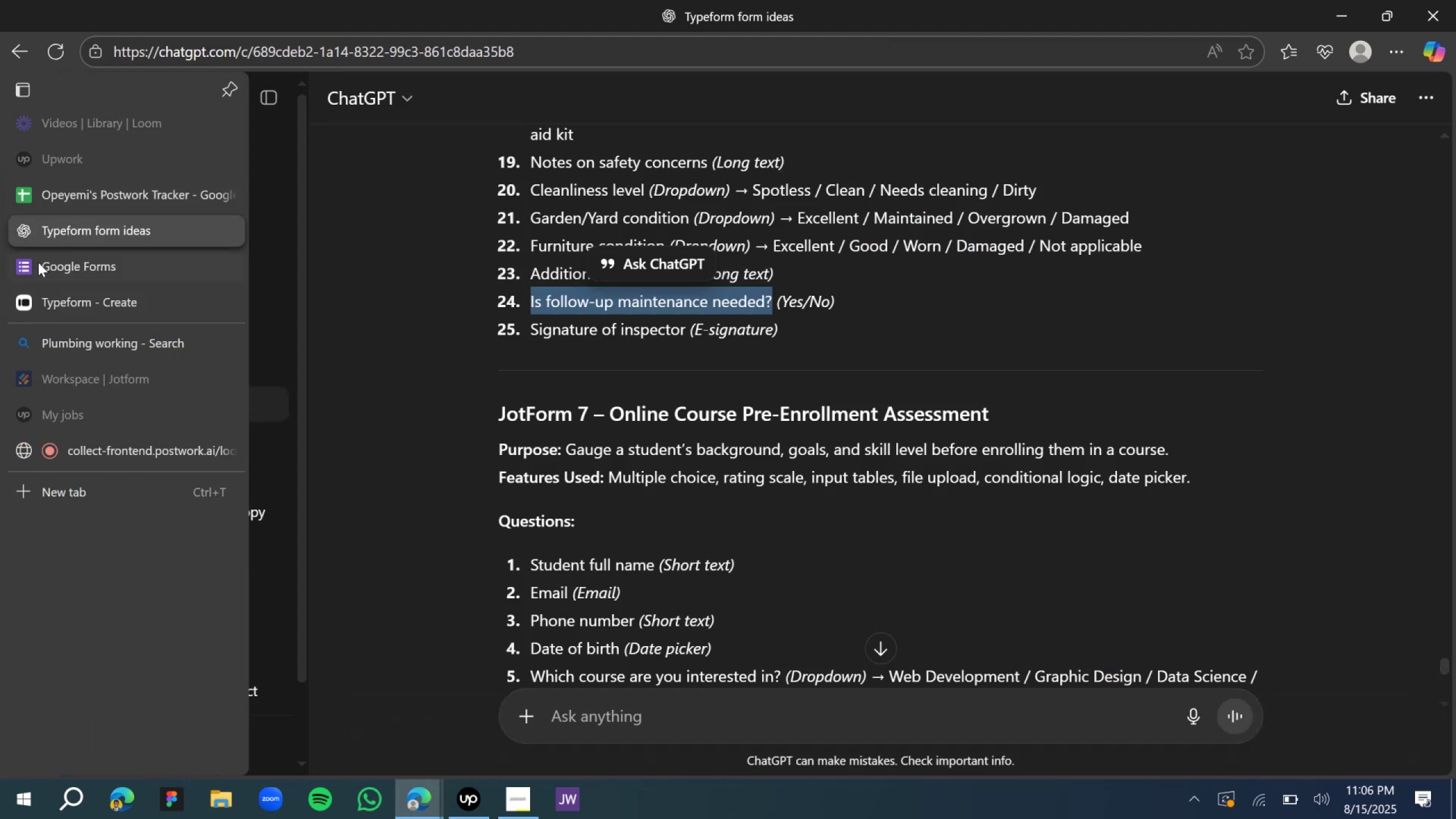 
left_click([69, 310])
 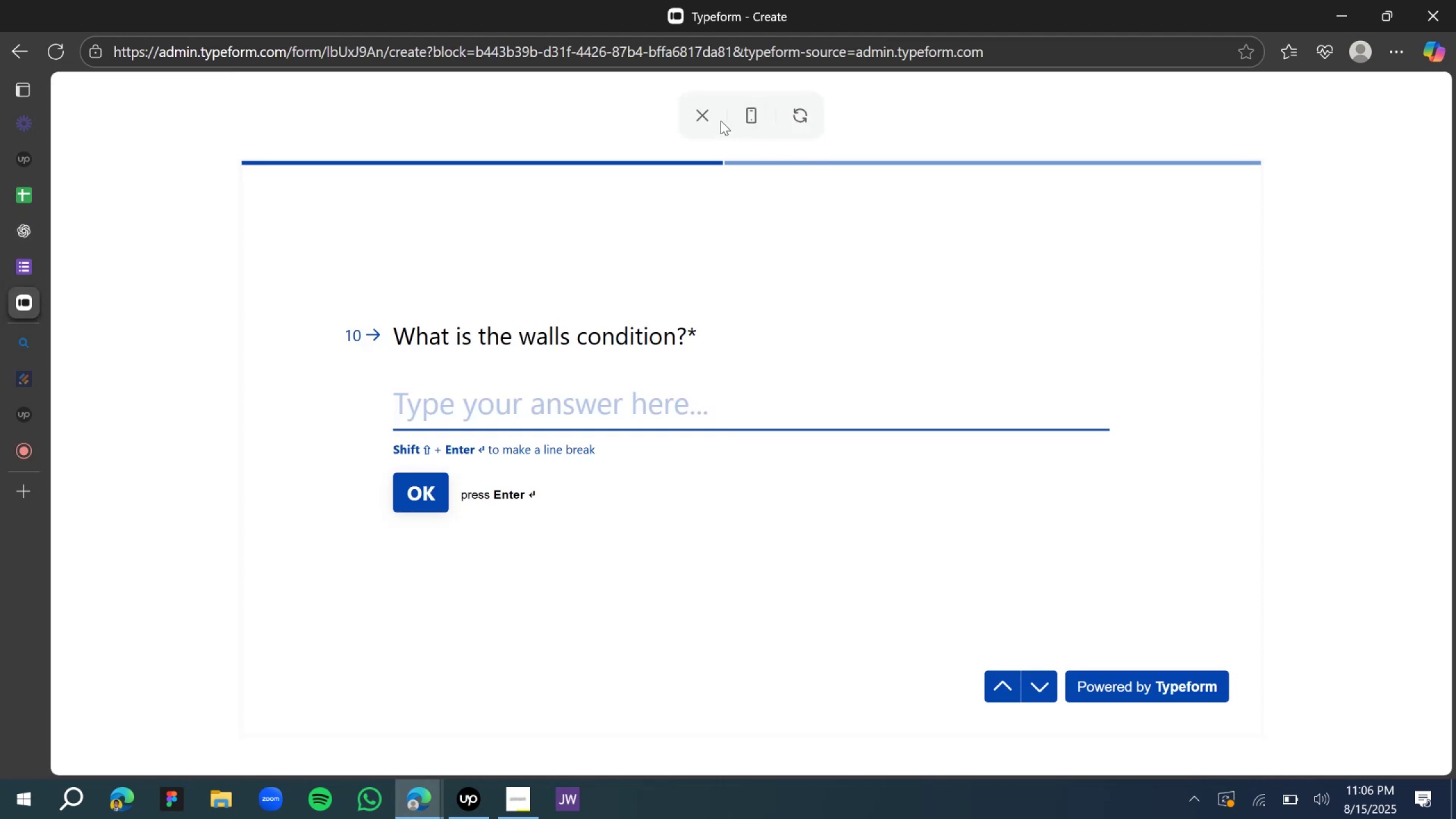 
left_click([685, 118])
 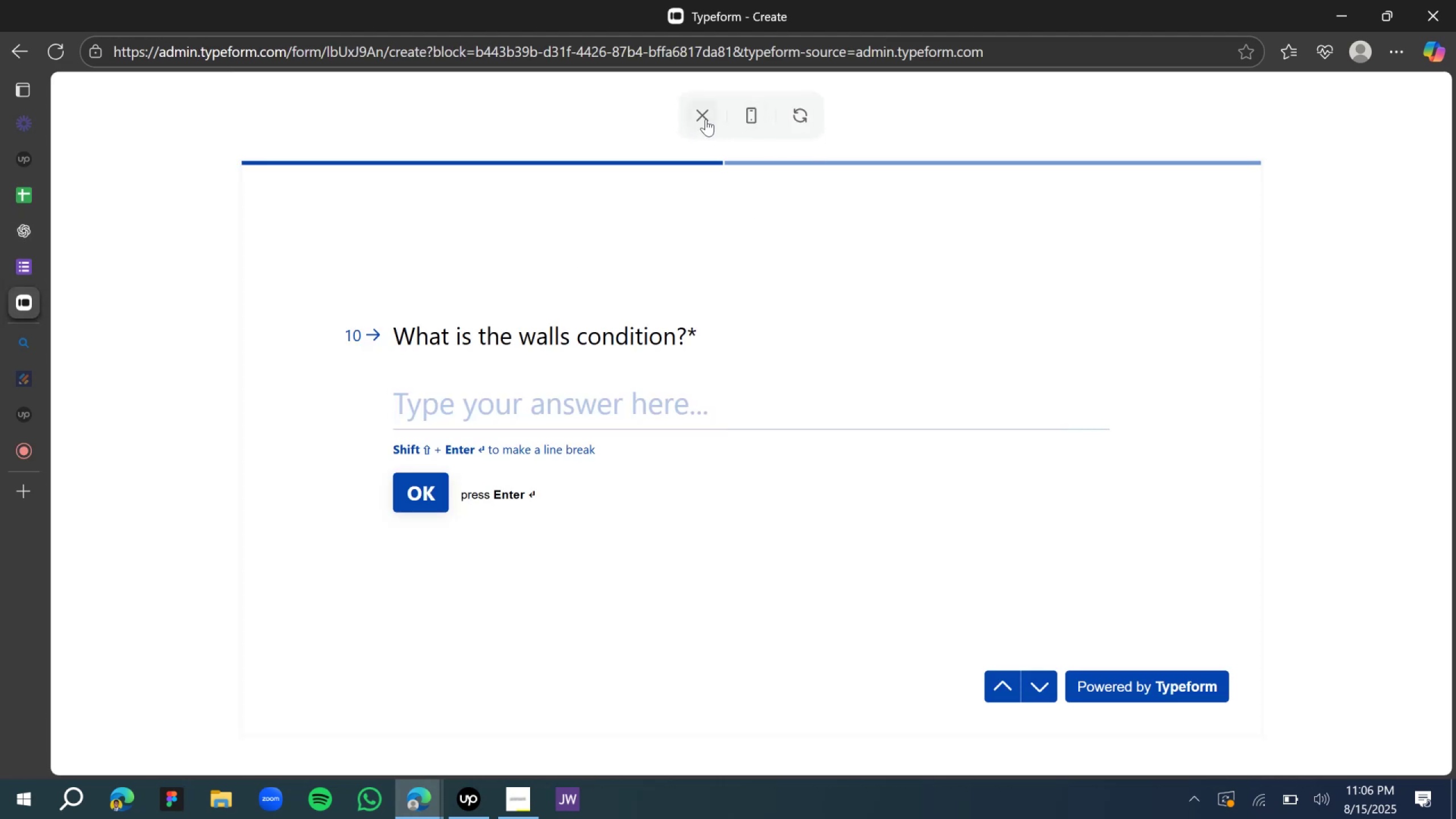 
left_click([706, 119])
 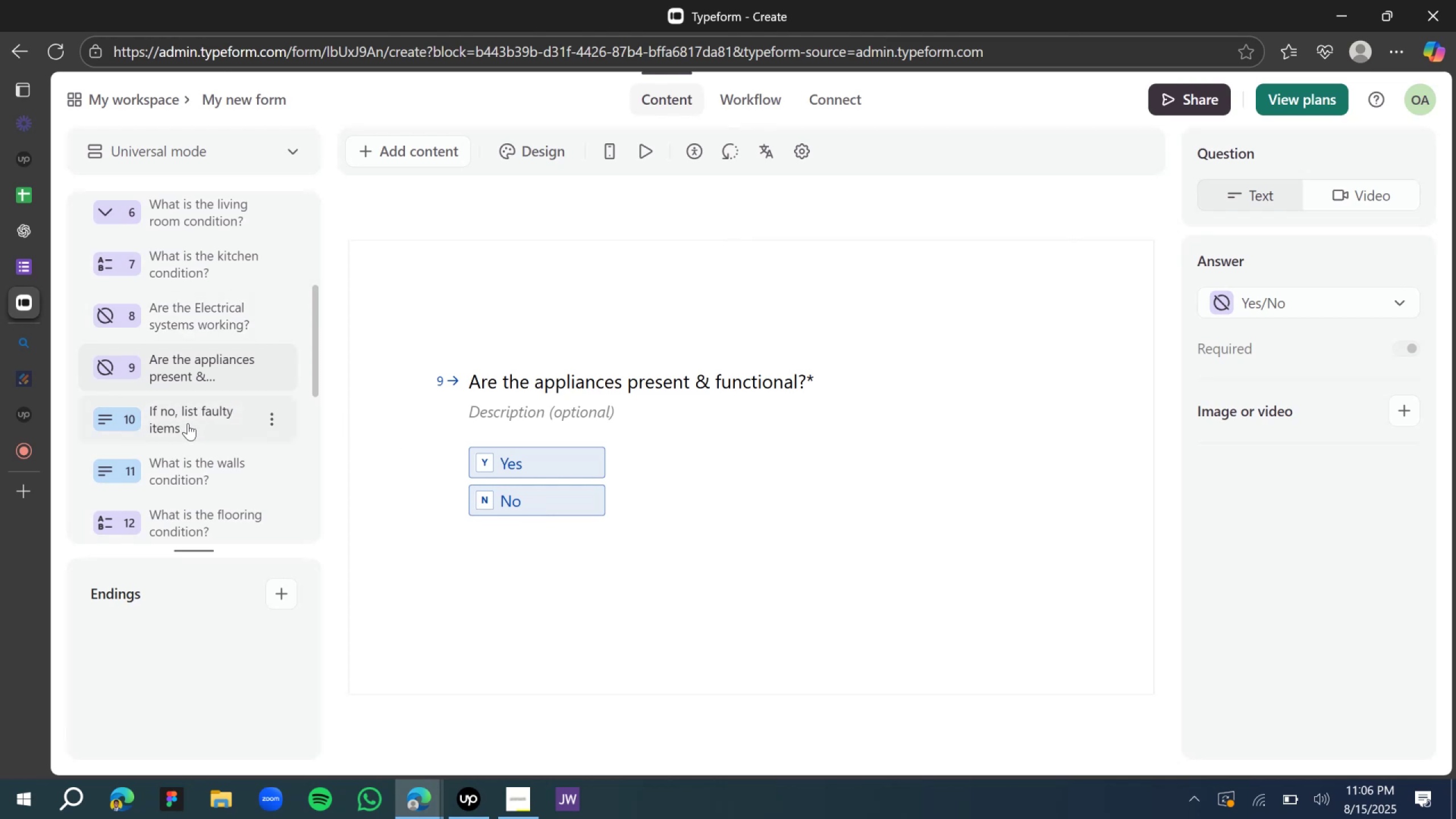 
left_click([183, 474])
 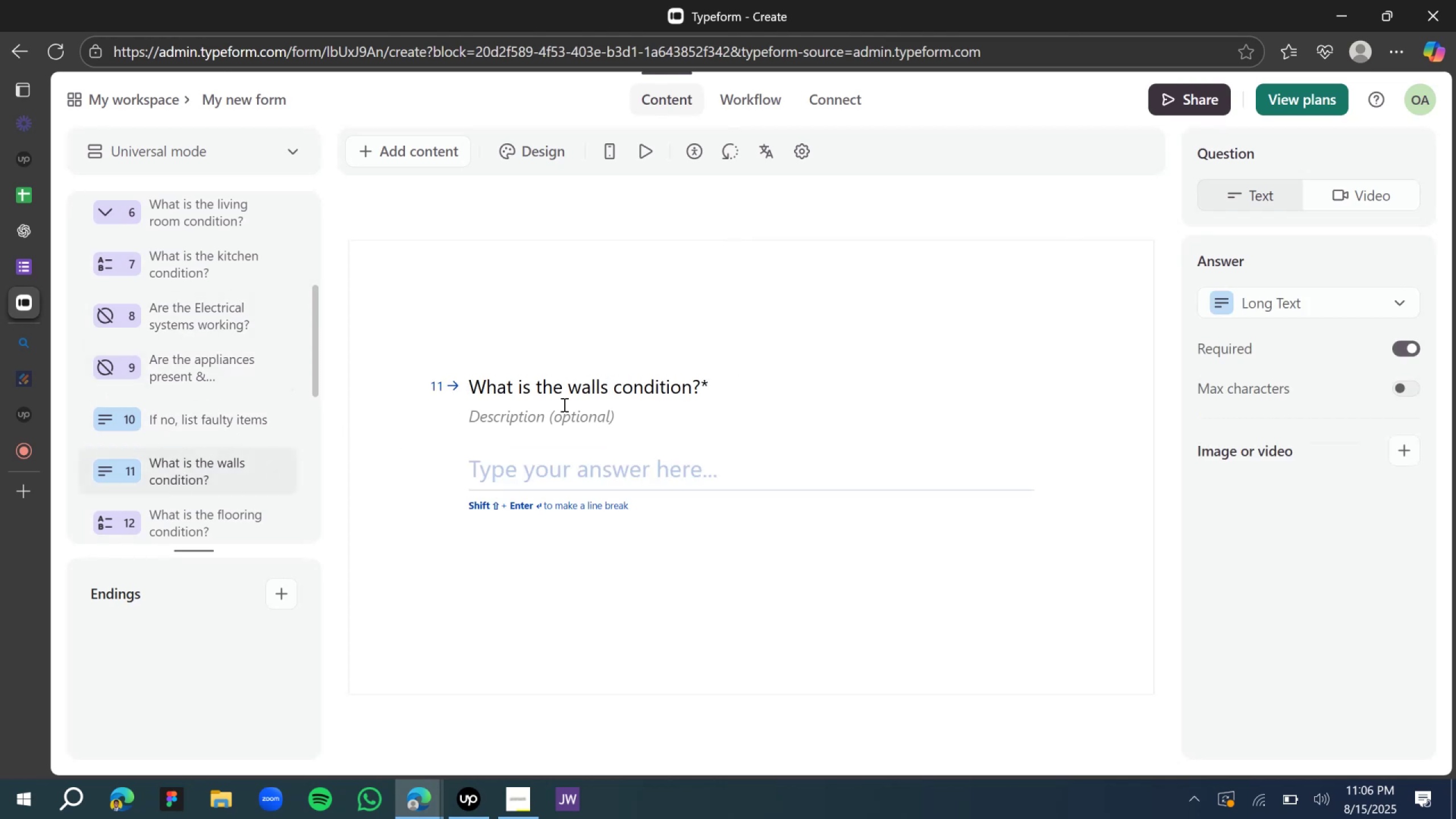 
scroll: coordinate [584, 465], scroll_direction: down, amount: 2.0
 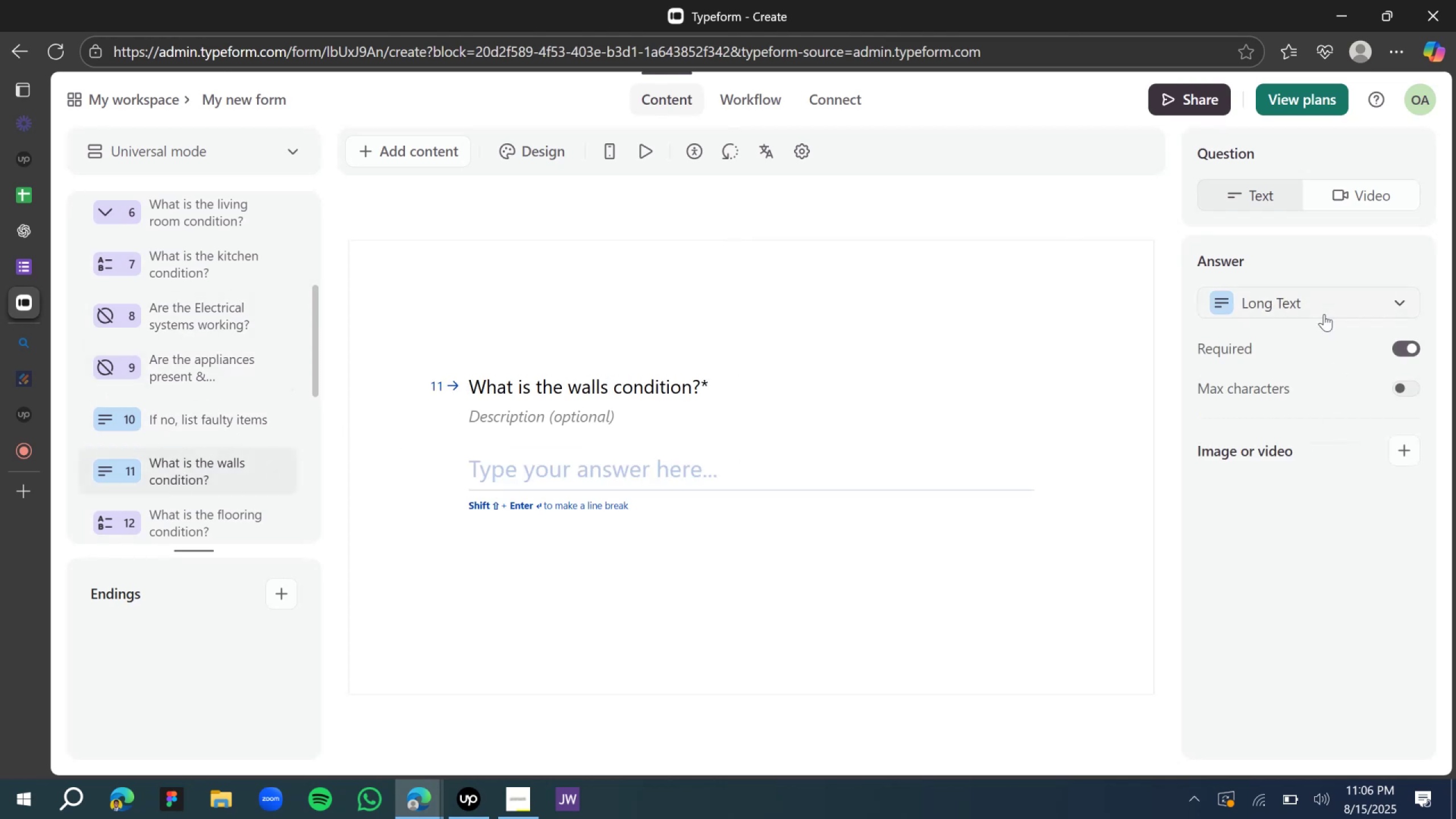 
left_click([1312, 305])
 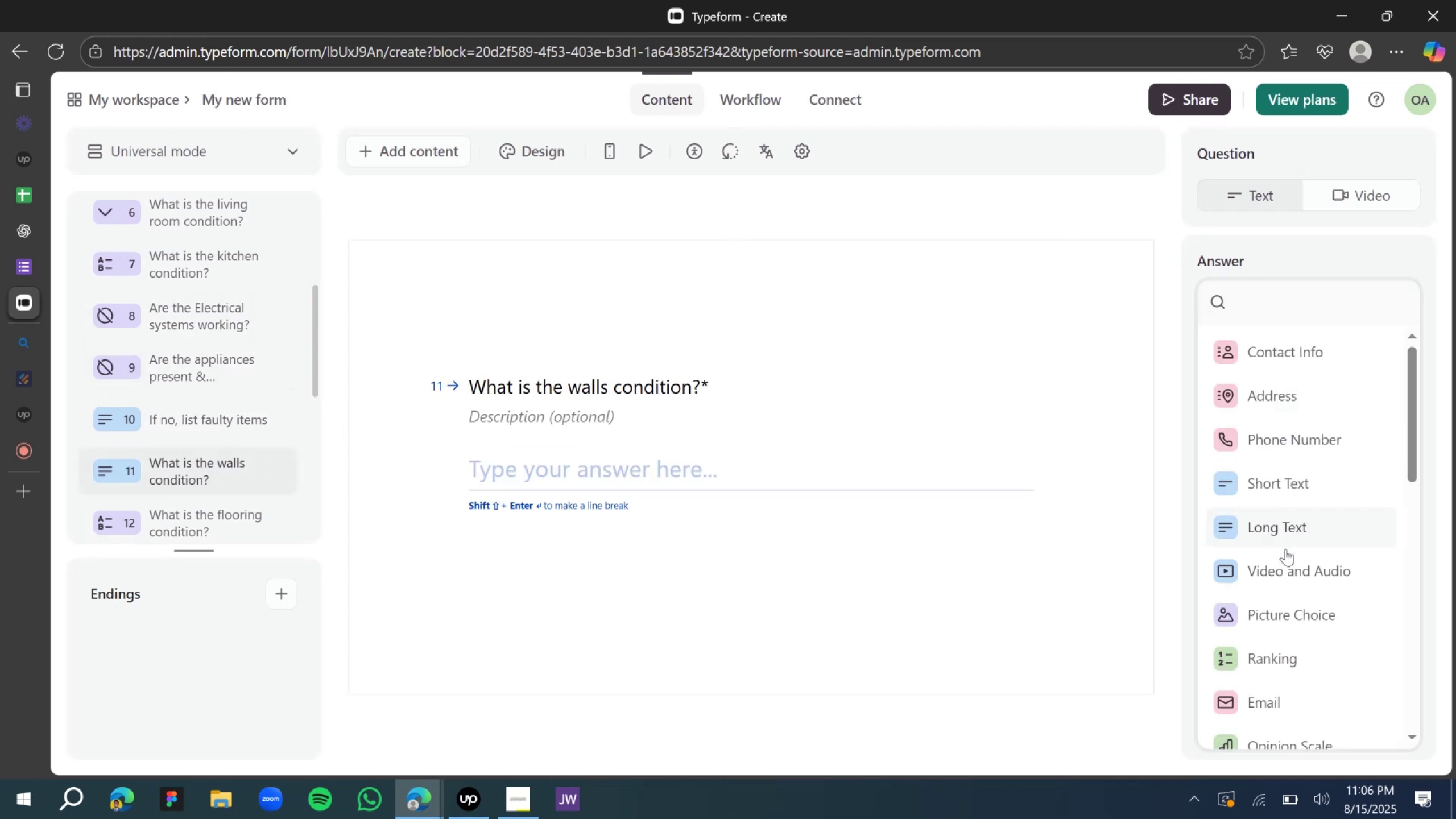 
scroll: coordinate [1280, 583], scroll_direction: down, amount: 2.0
 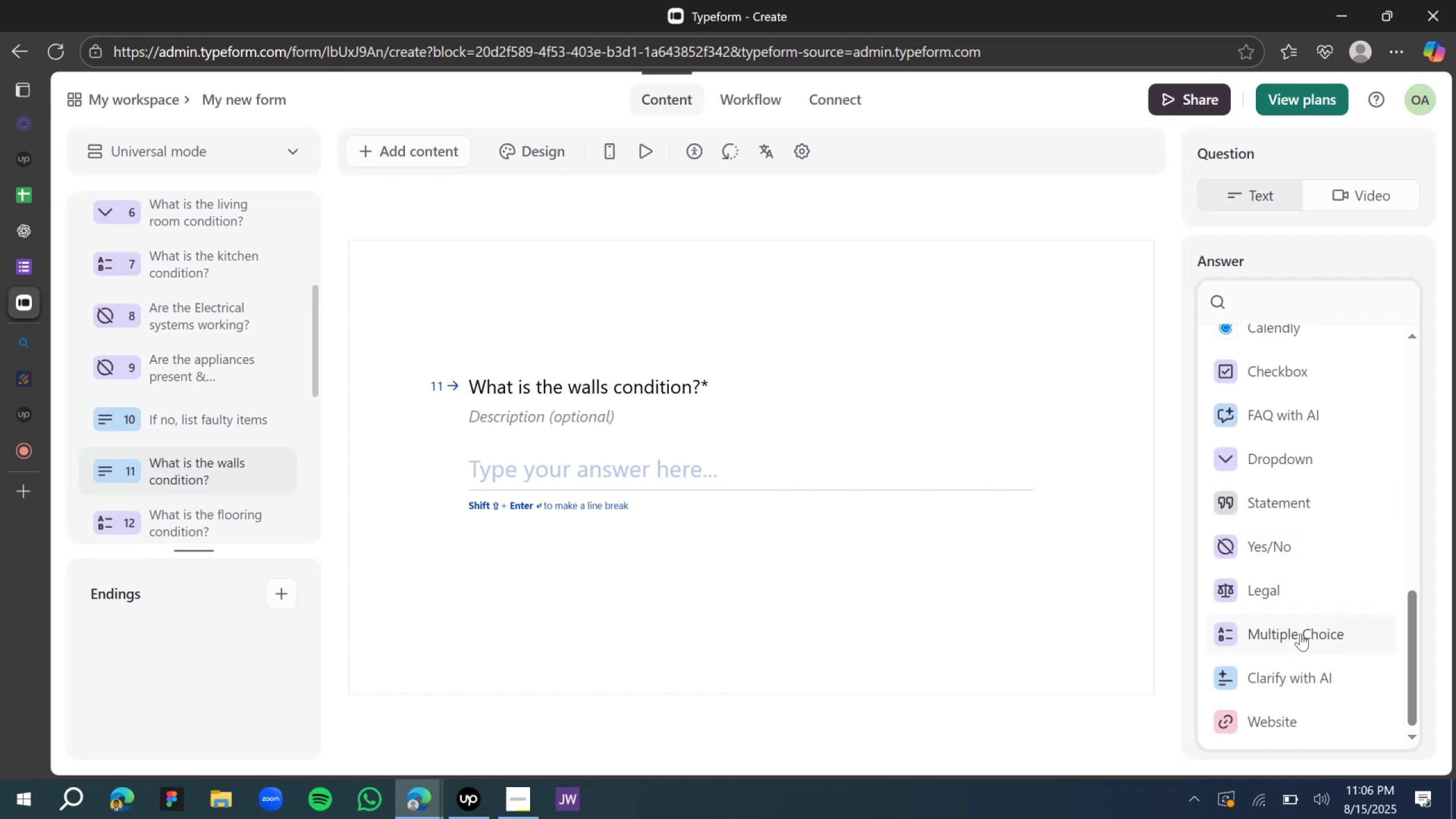 
left_click([1300, 634])
 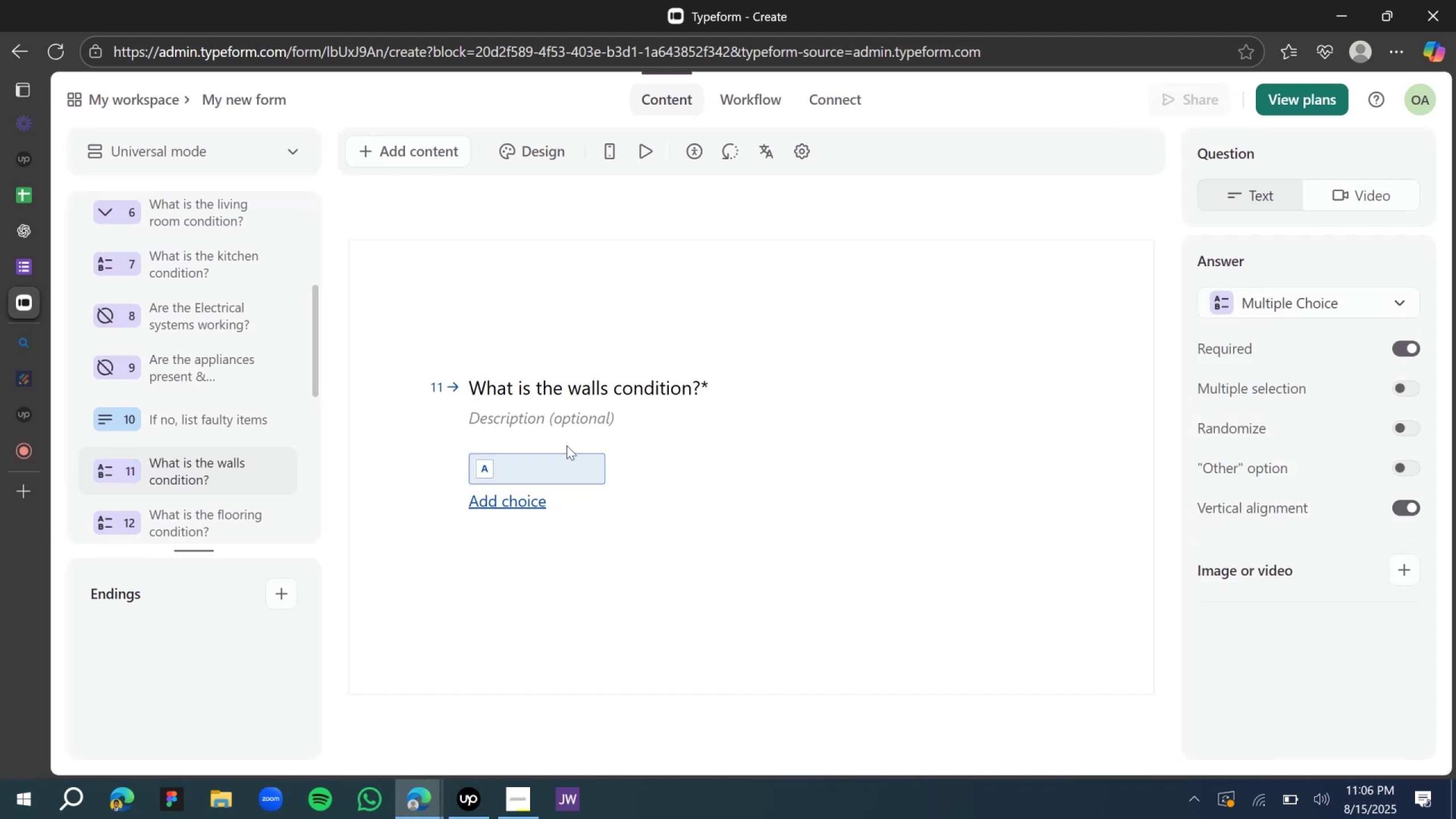 
left_click([533, 465])
 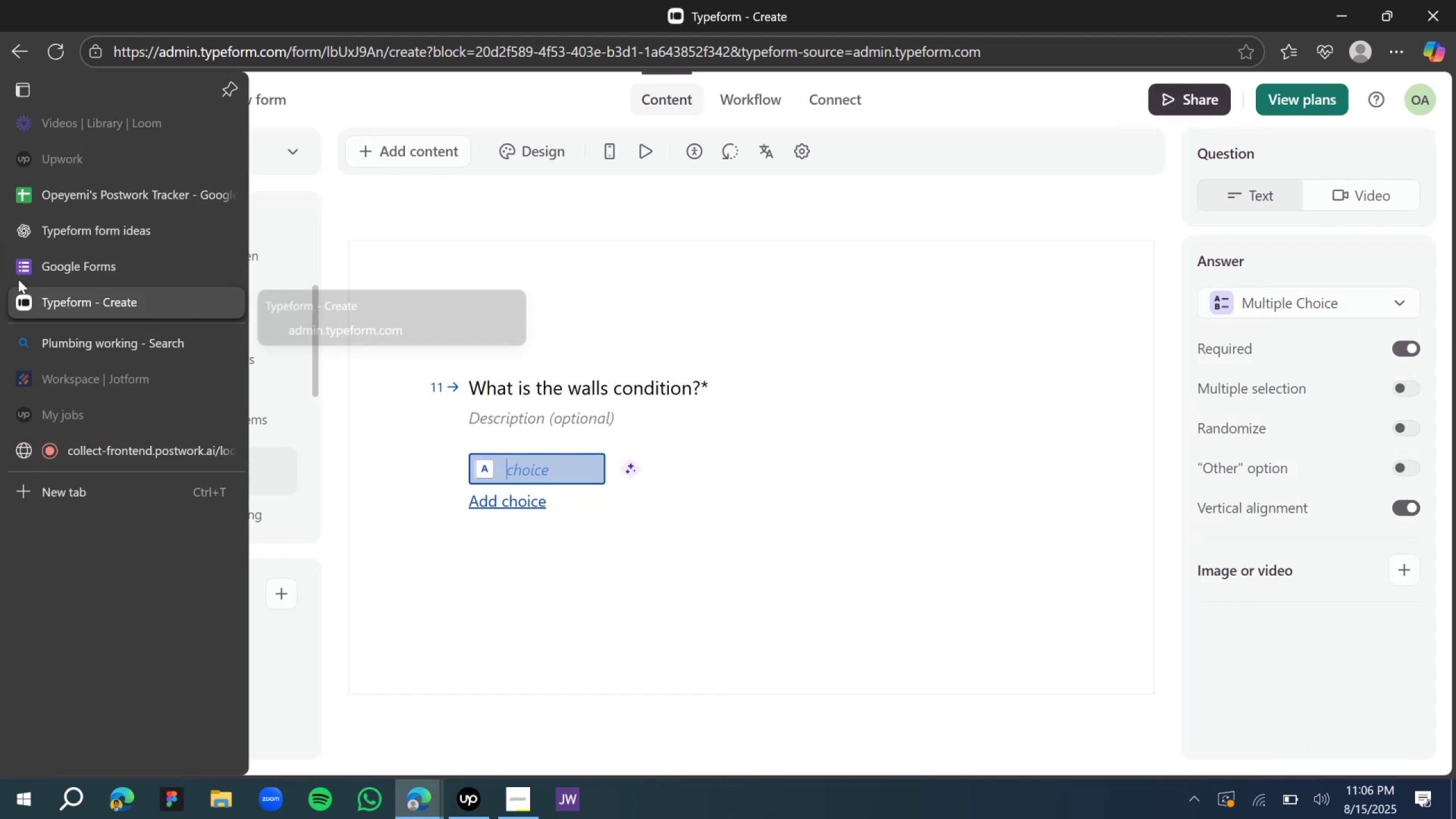 
wait(9.43)
 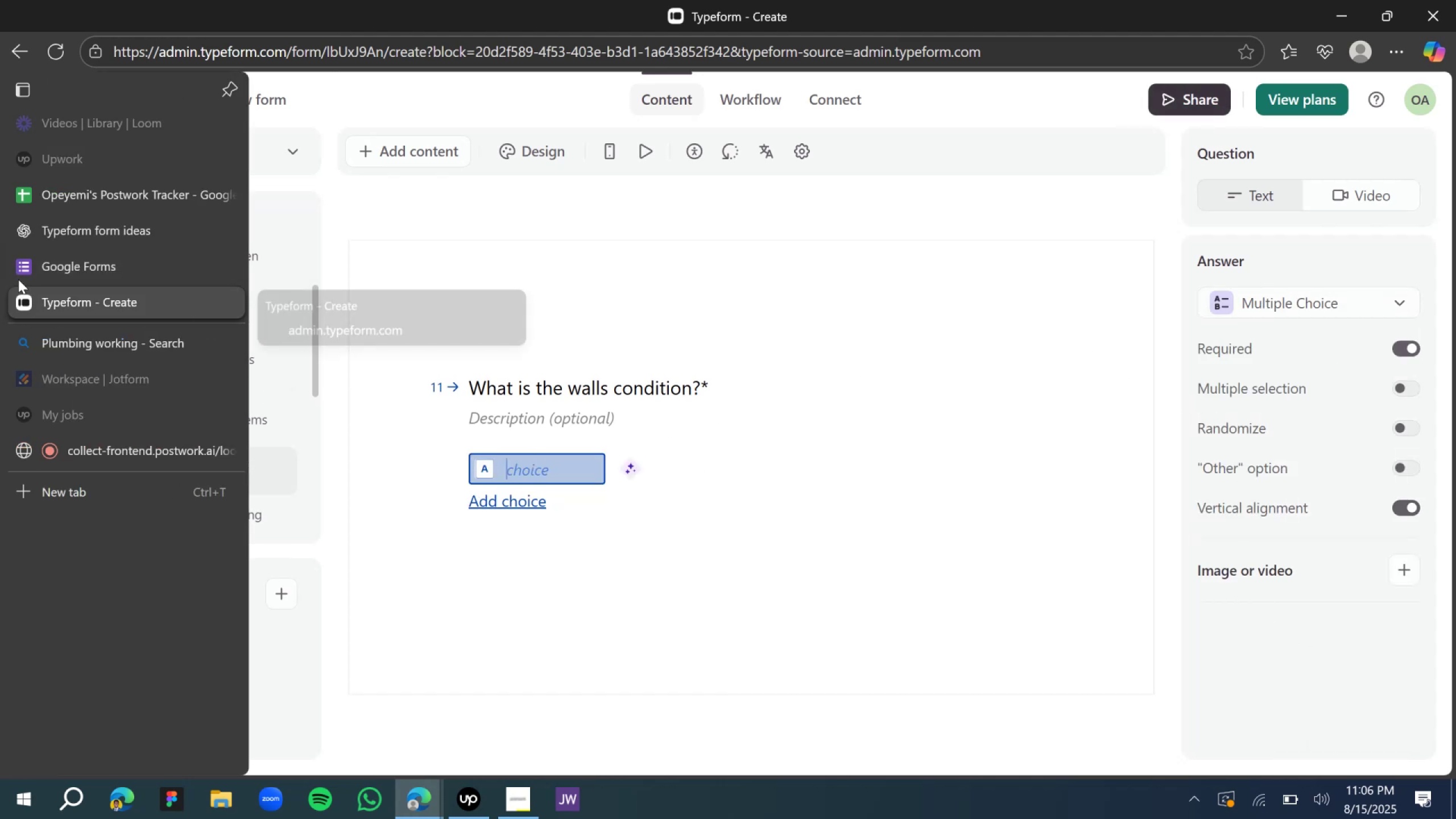 
mouse_move([19, 270])
 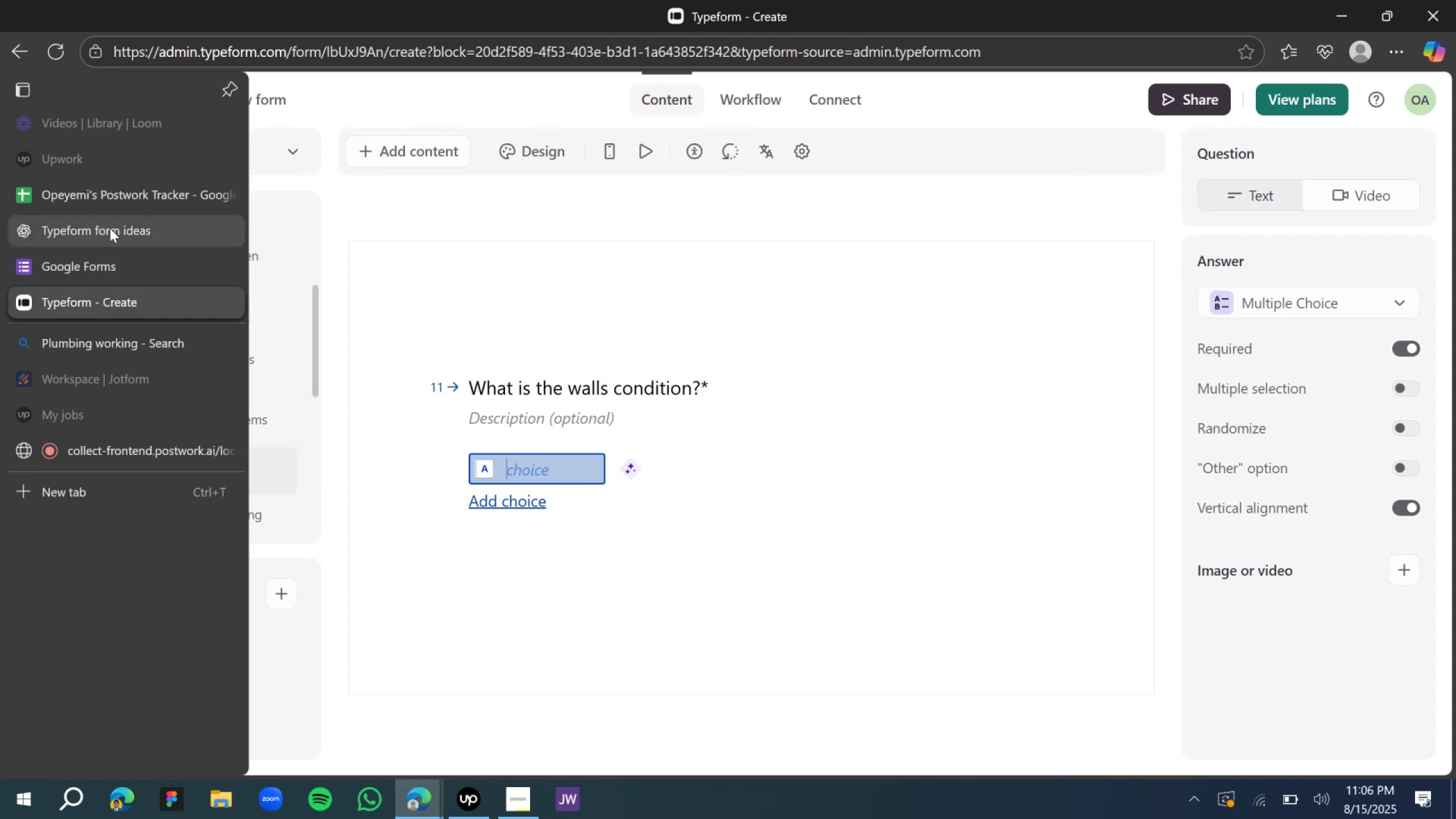 
left_click([110, 228])
 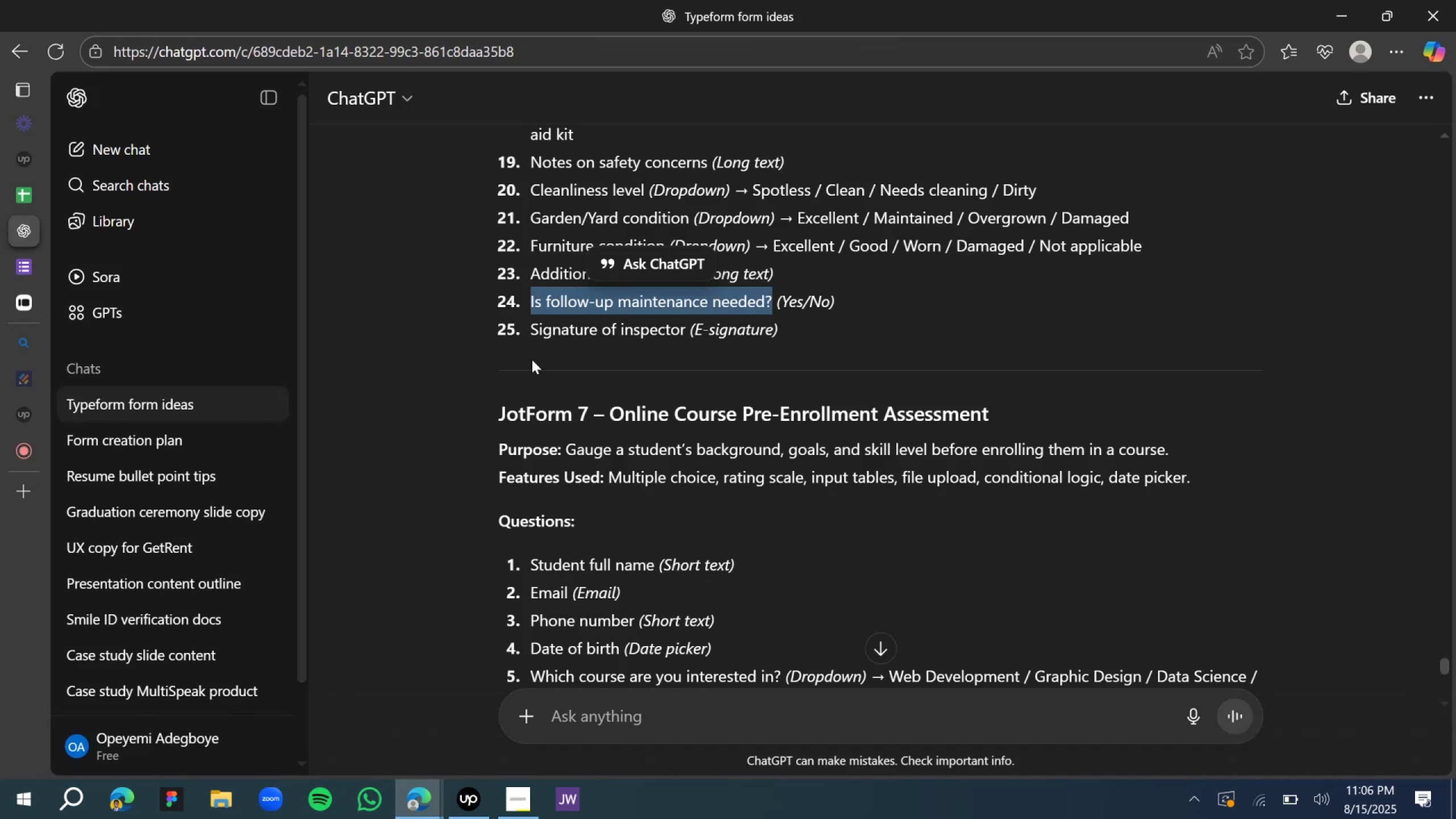 
left_click([444, 349])
 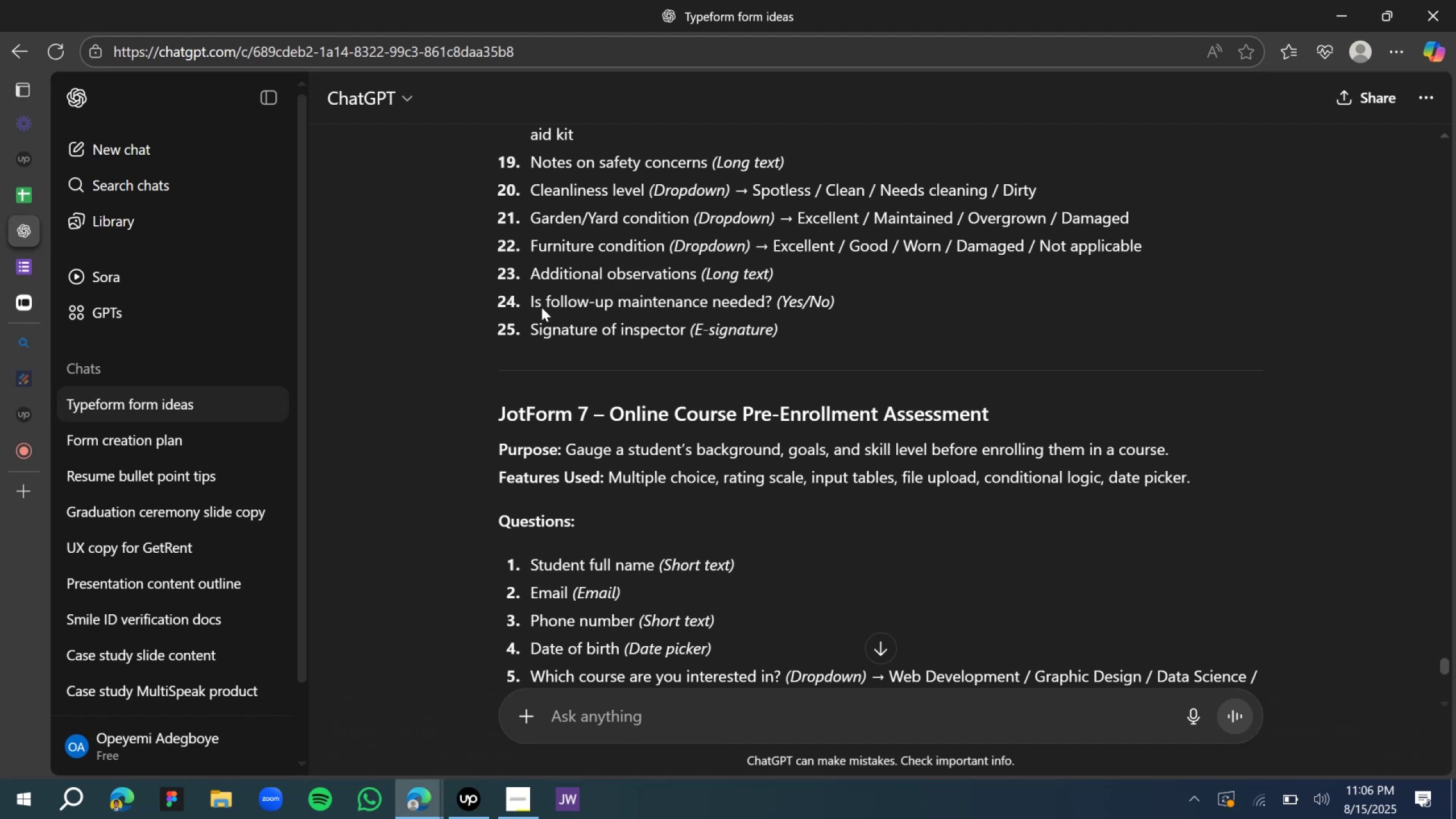 
scroll: coordinate [549, 305], scroll_direction: up, amount: 3.0
 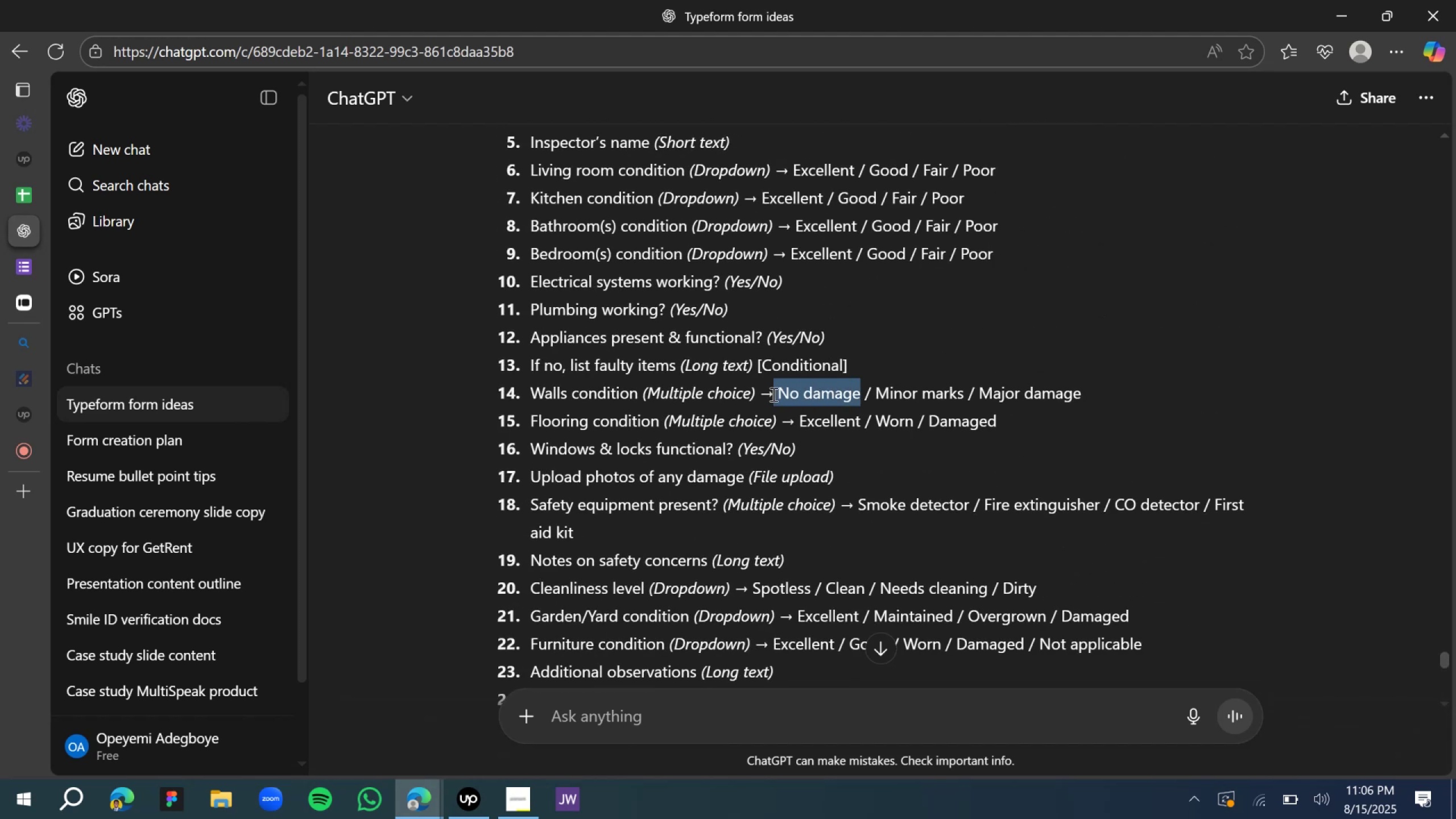 
wait(7.81)
 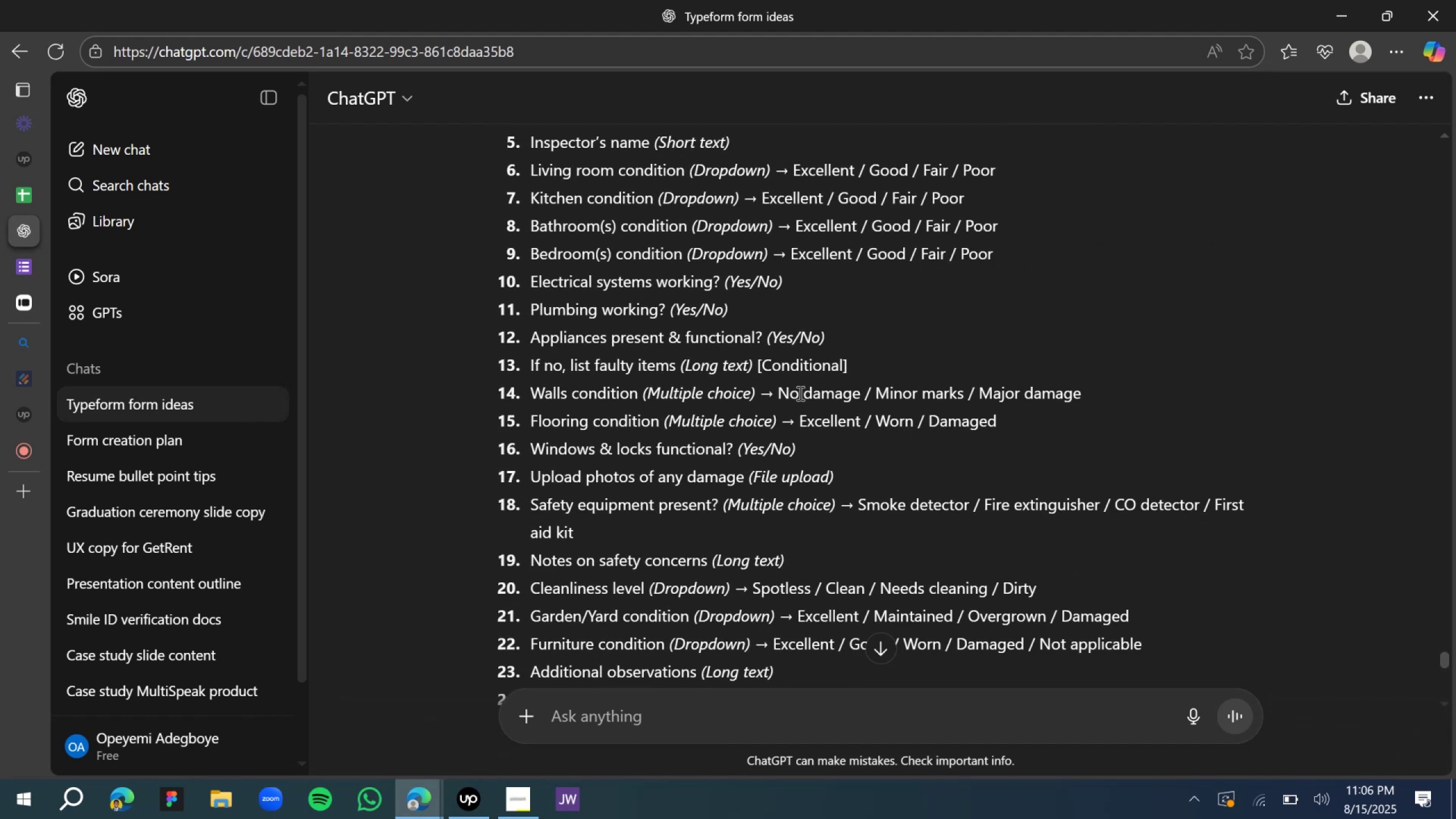 
key(Control+C)
 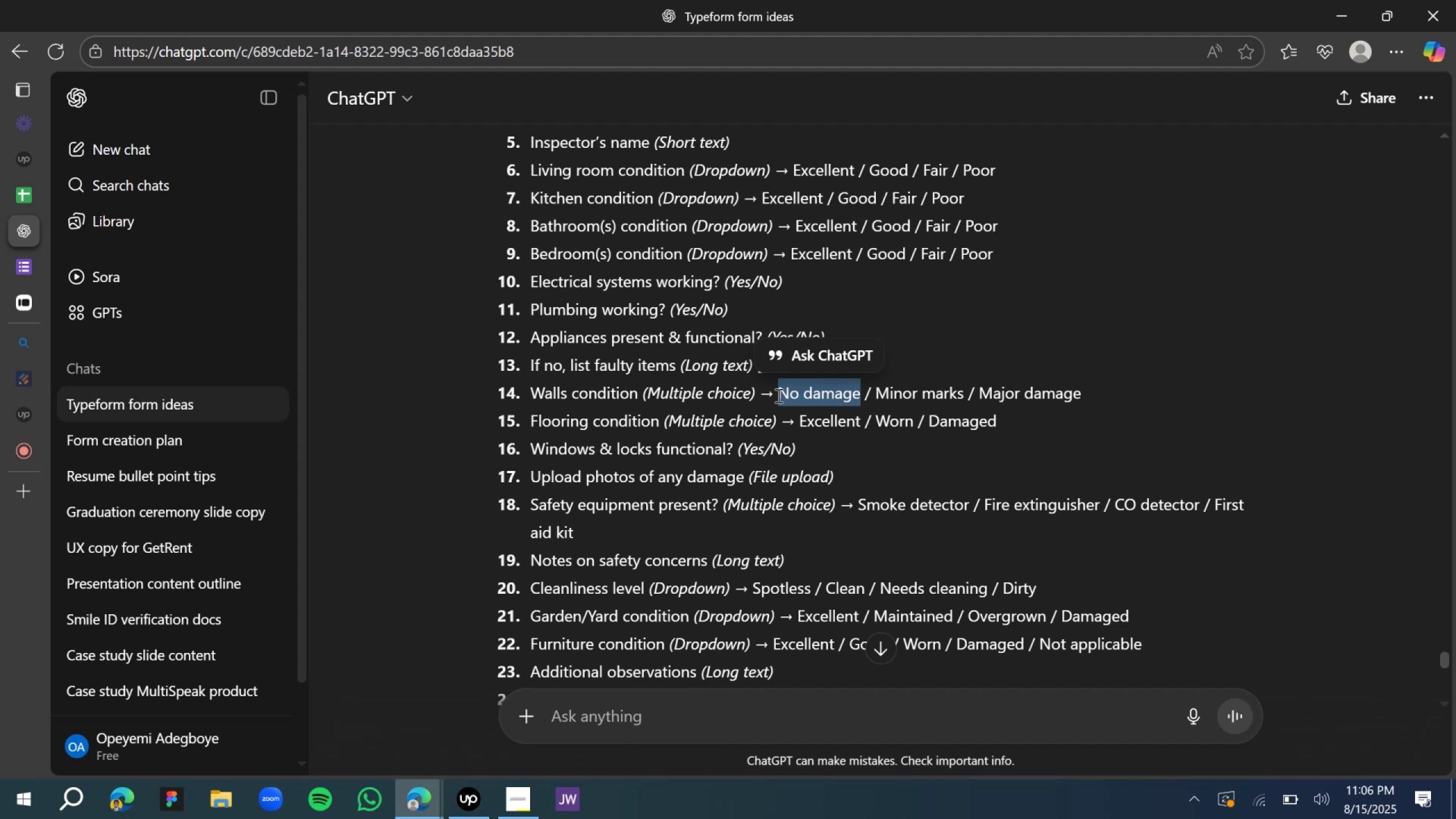 
key(Control+C)
 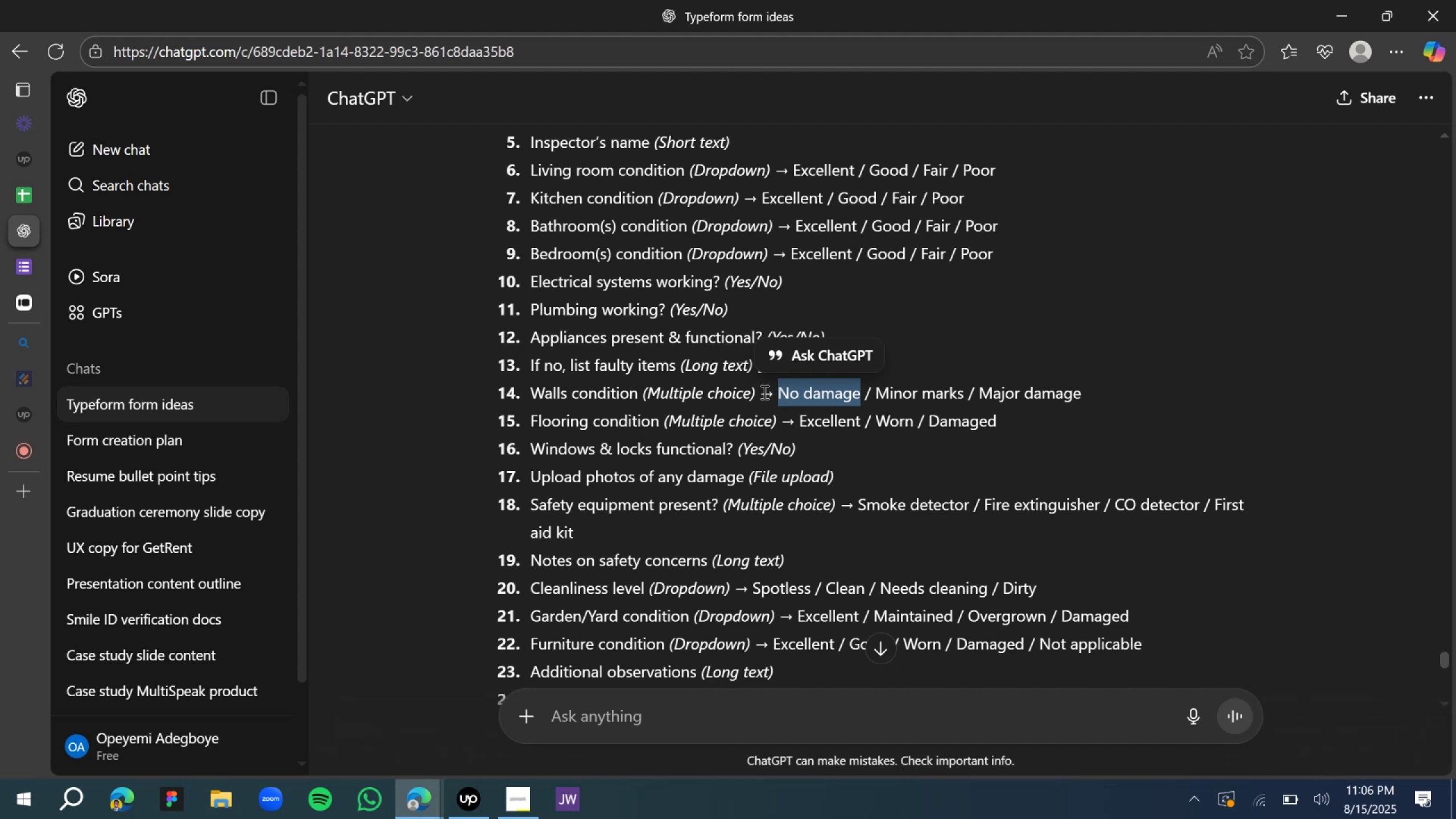 
key(Control+C)
 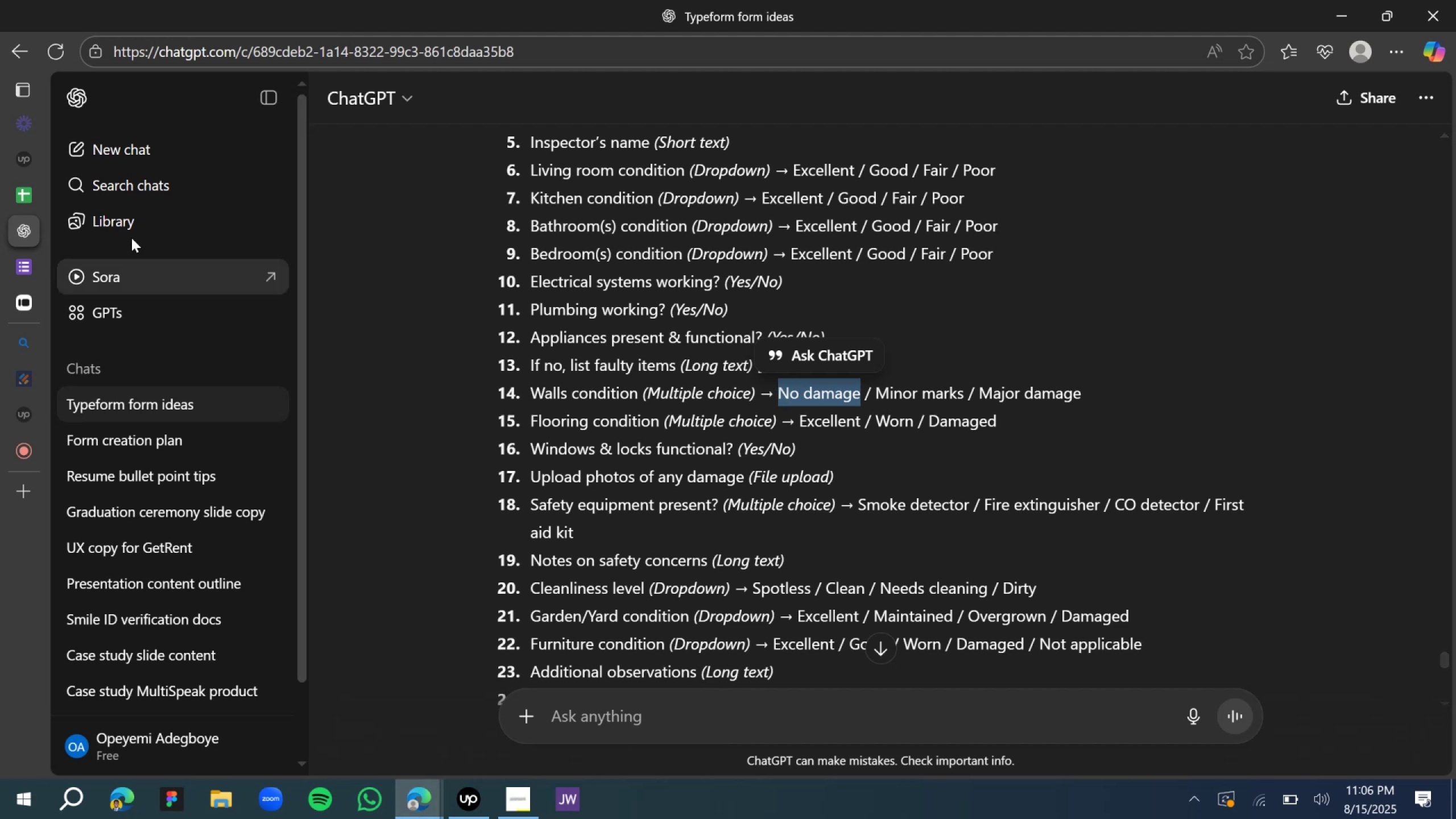 
key(Control+C)
 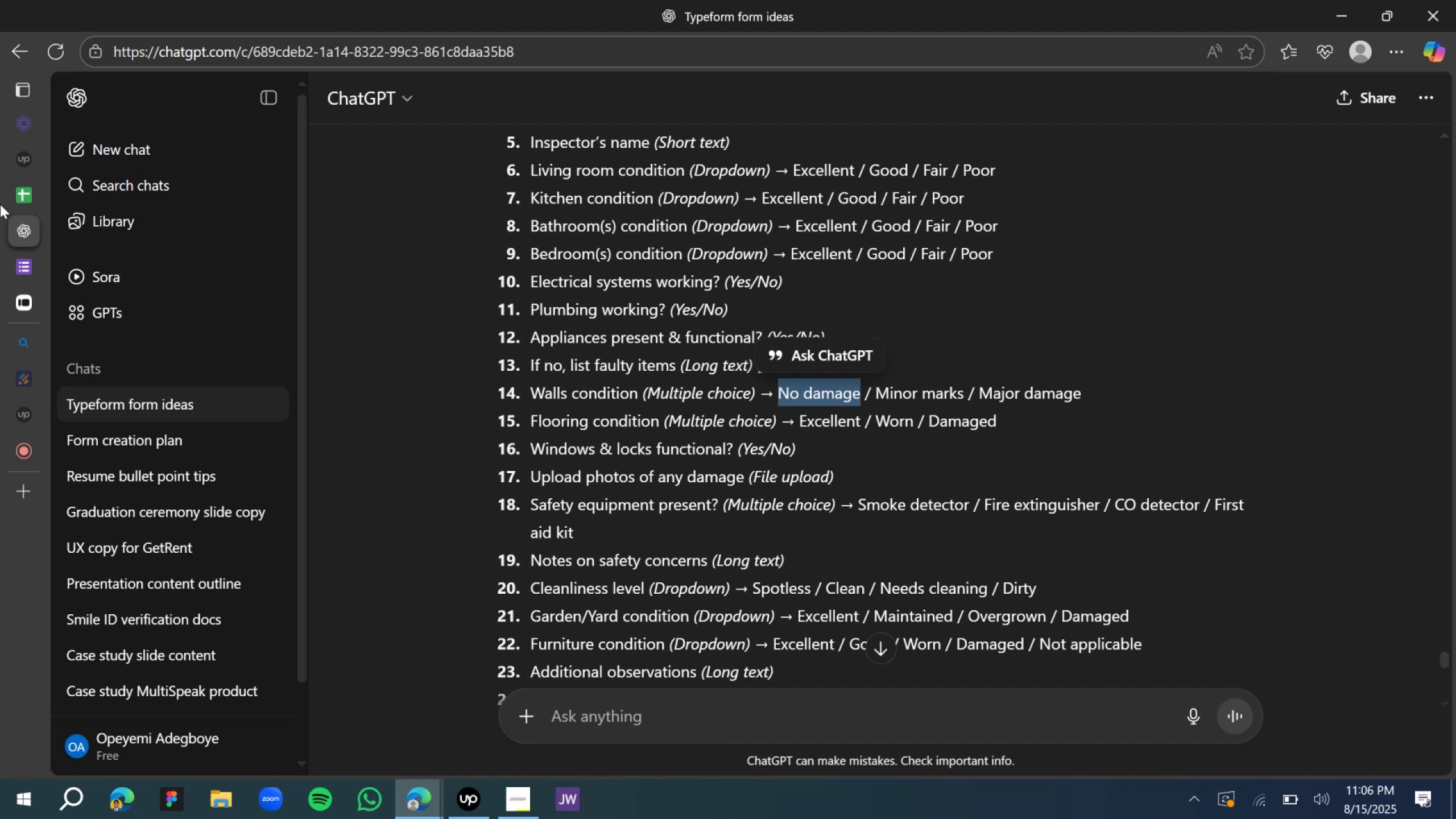 
key(Control+C)
 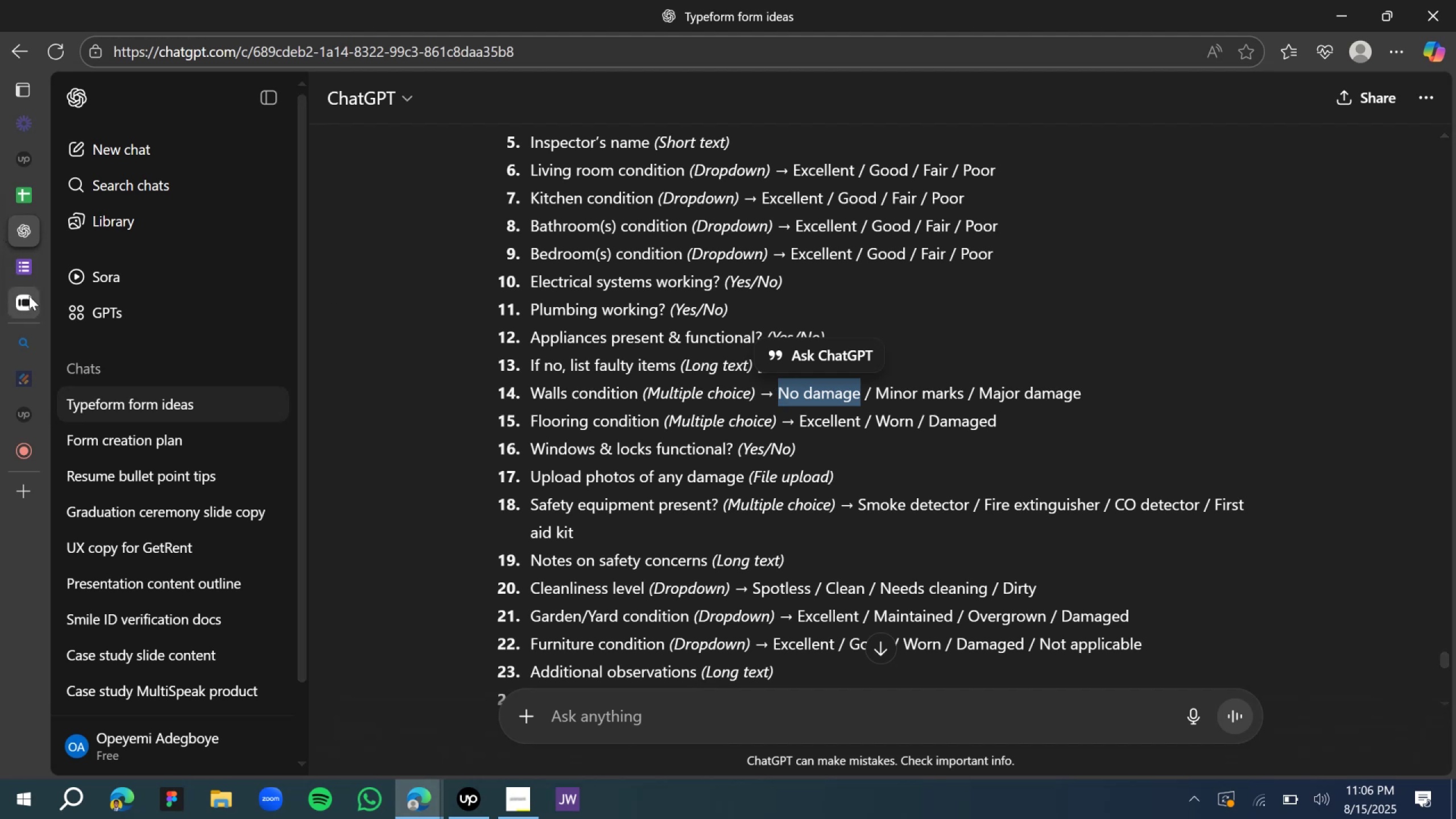 
left_click([29, 296])
 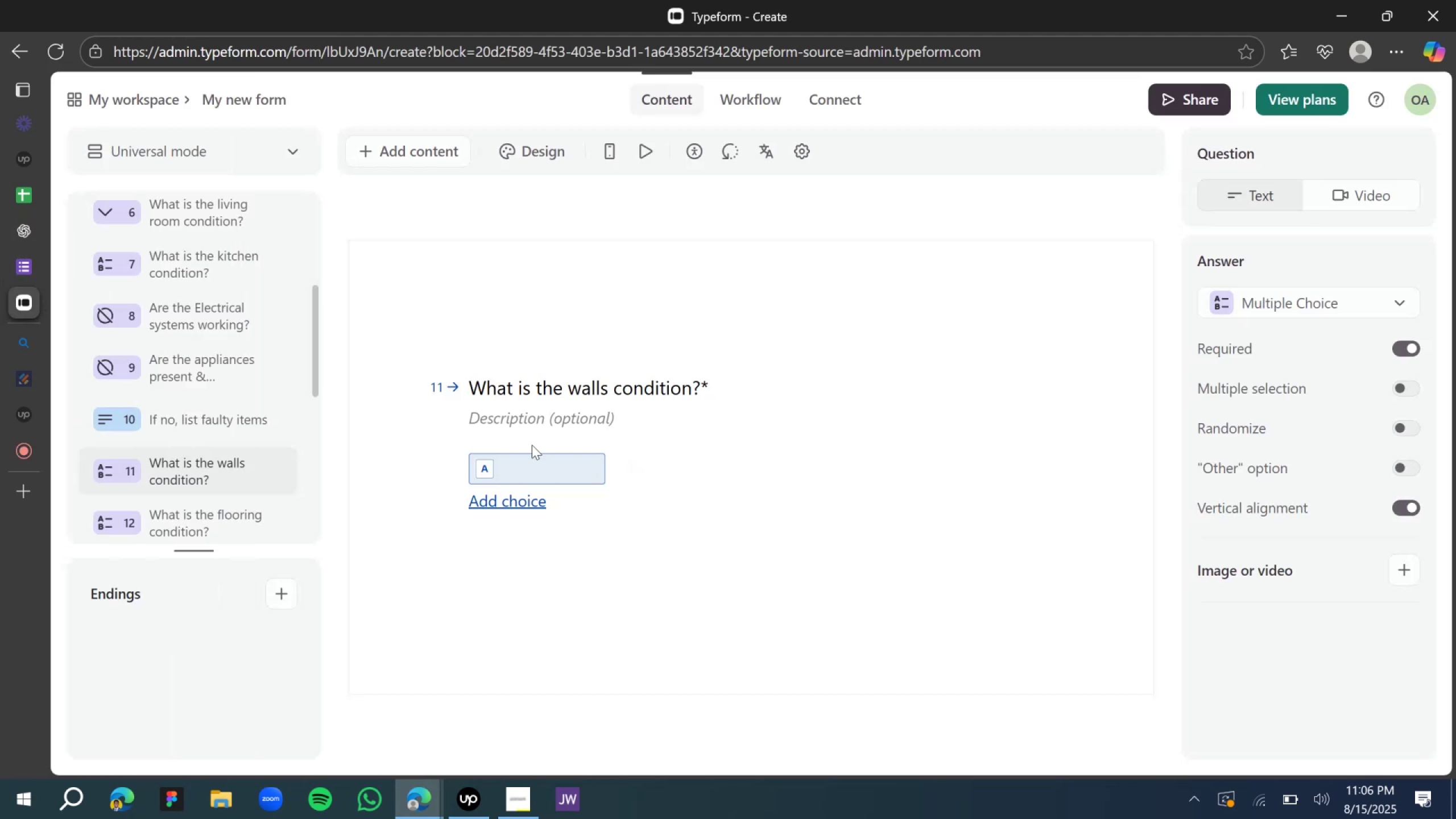 
key(Control+V)
 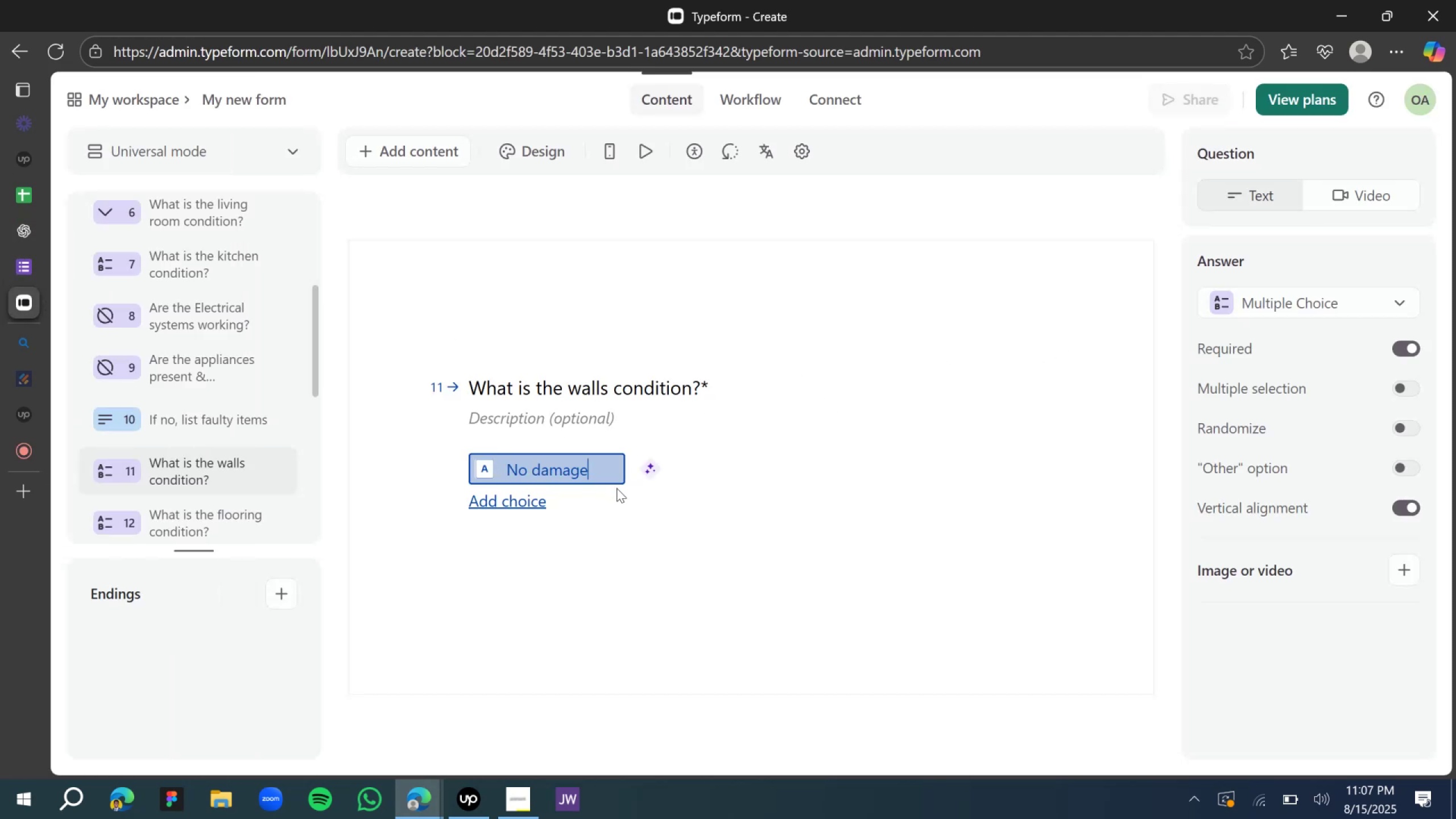 
left_click([621, 520])
 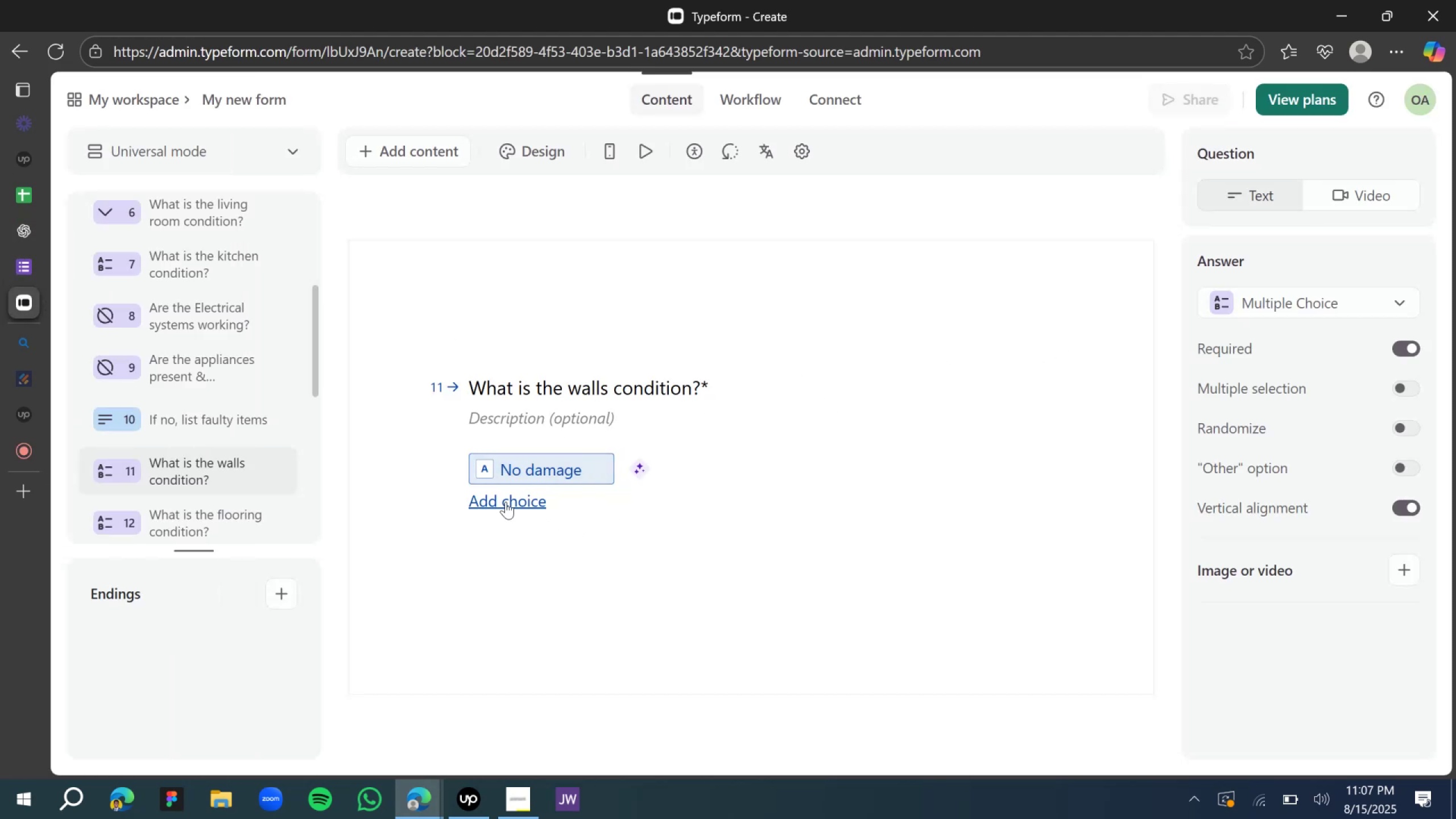 
left_click([506, 502])
 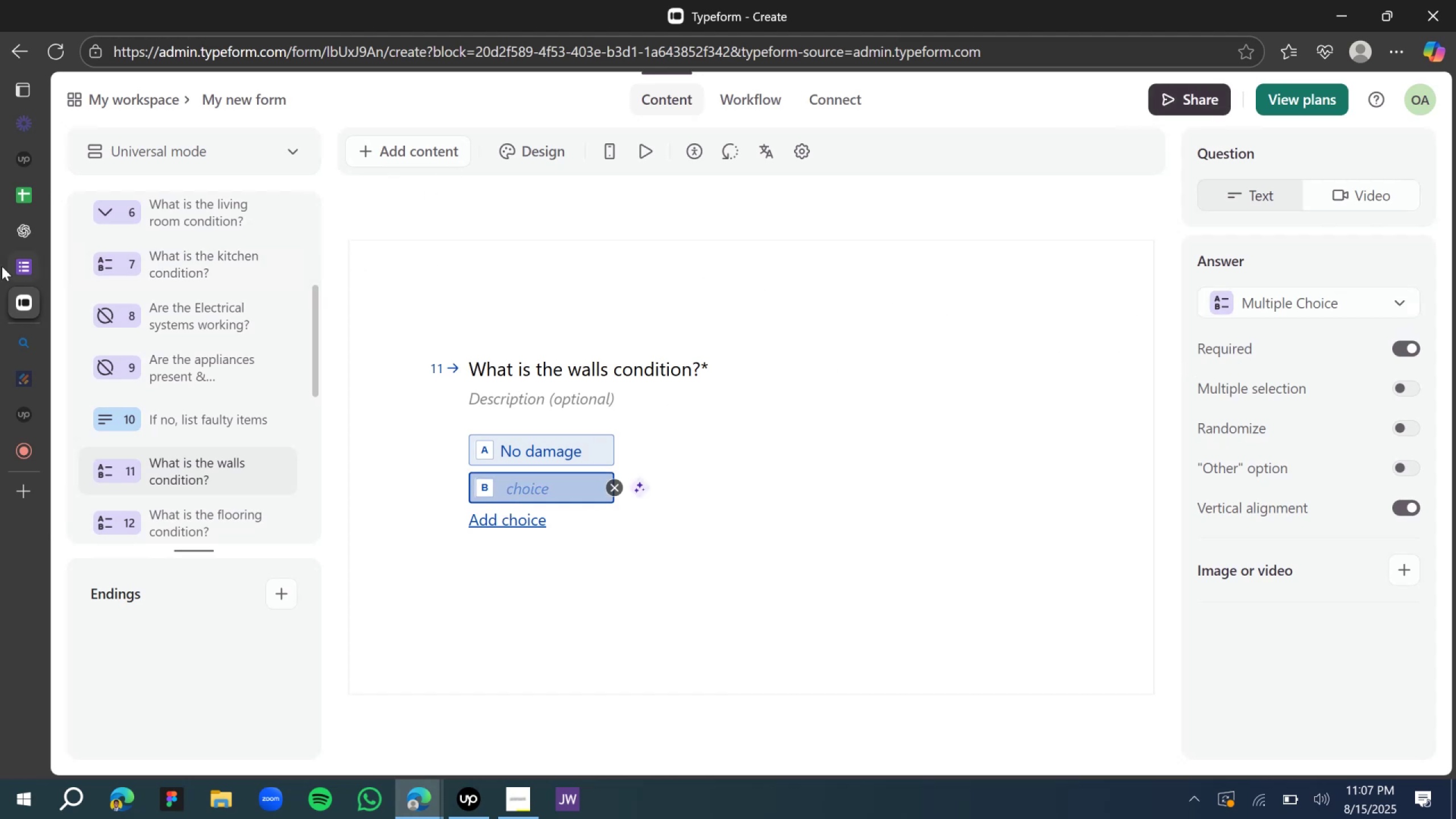 
wait(5.94)
 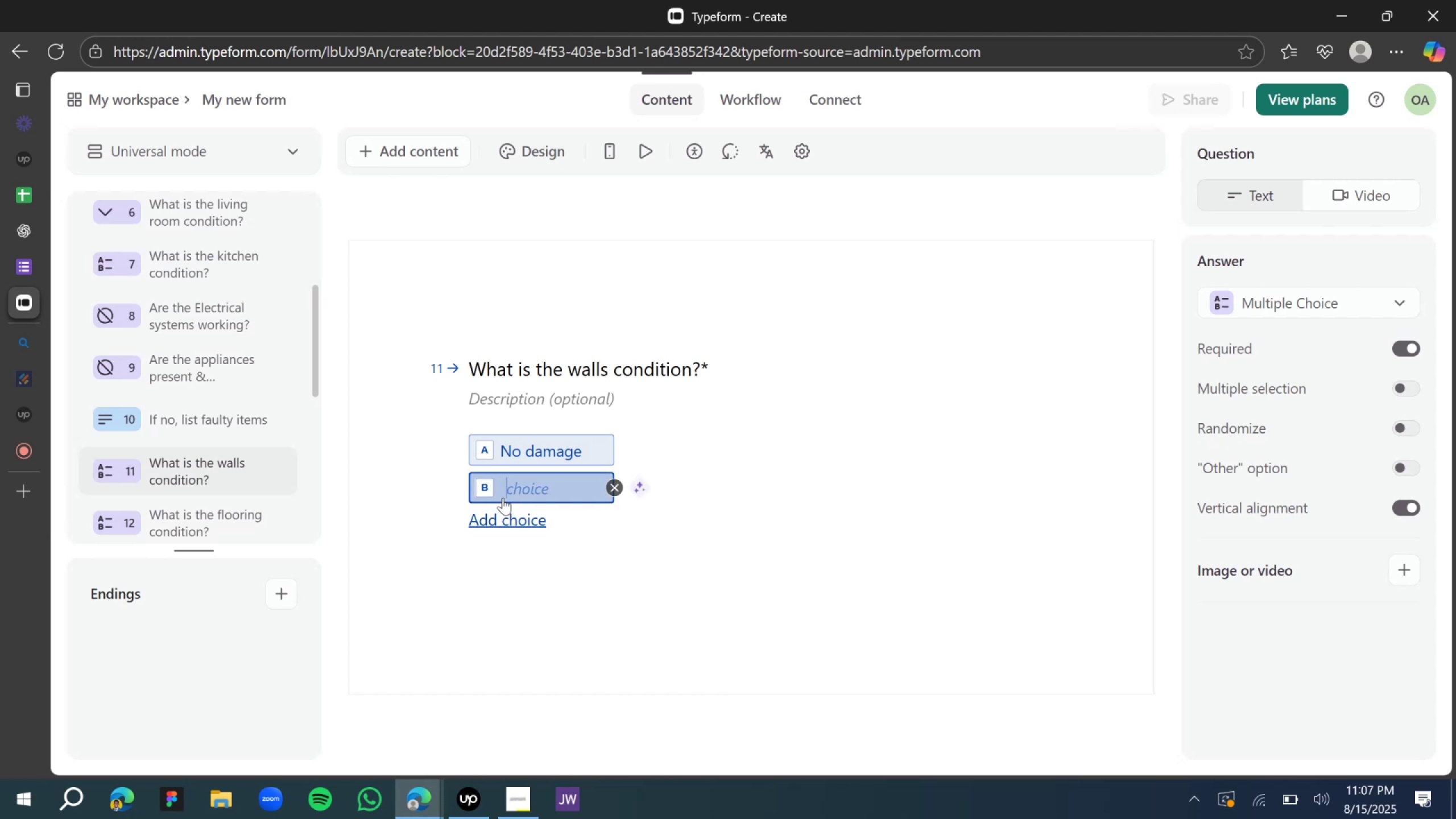 
left_click([67, 268])
 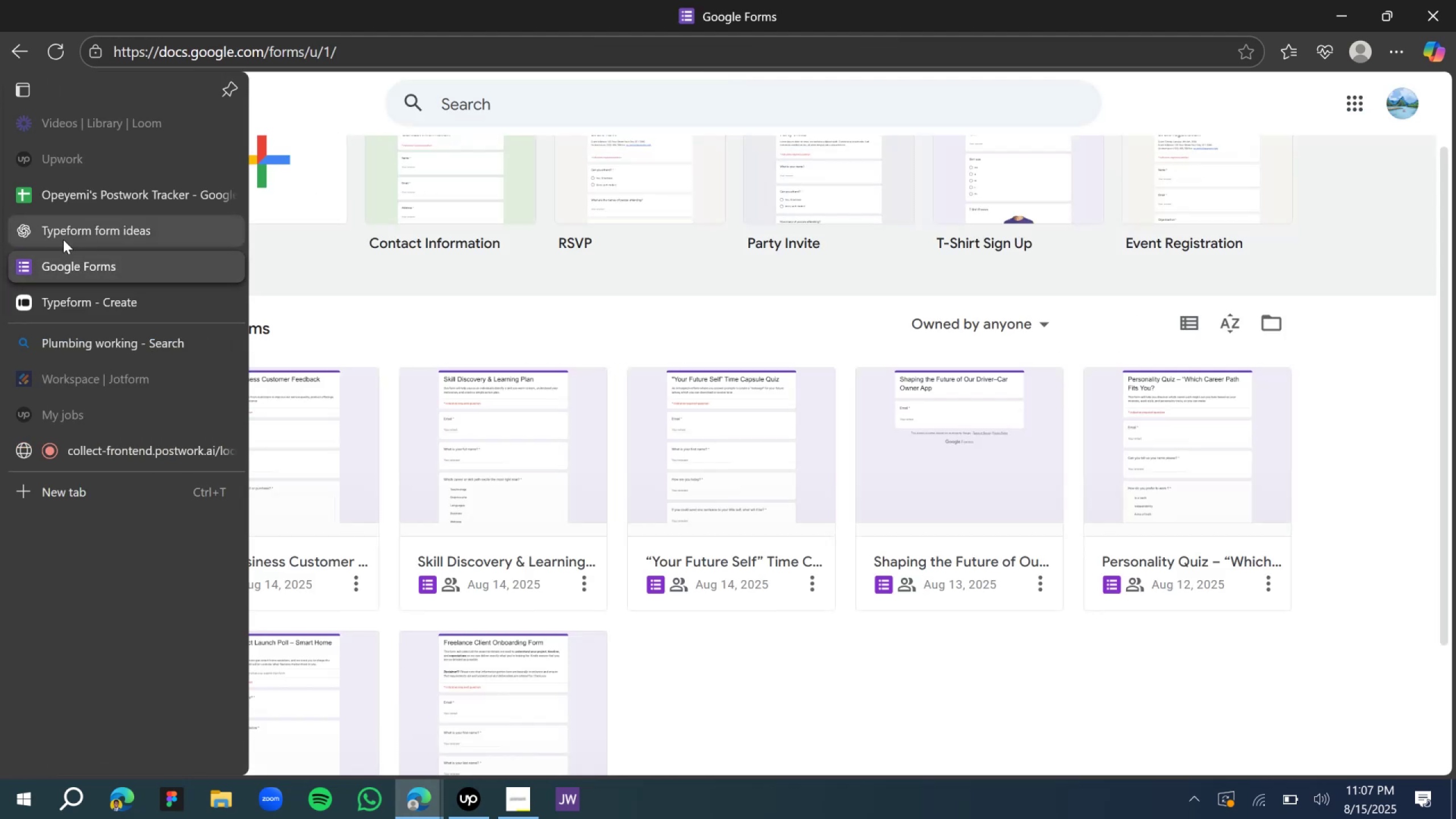 
left_click([62, 237])
 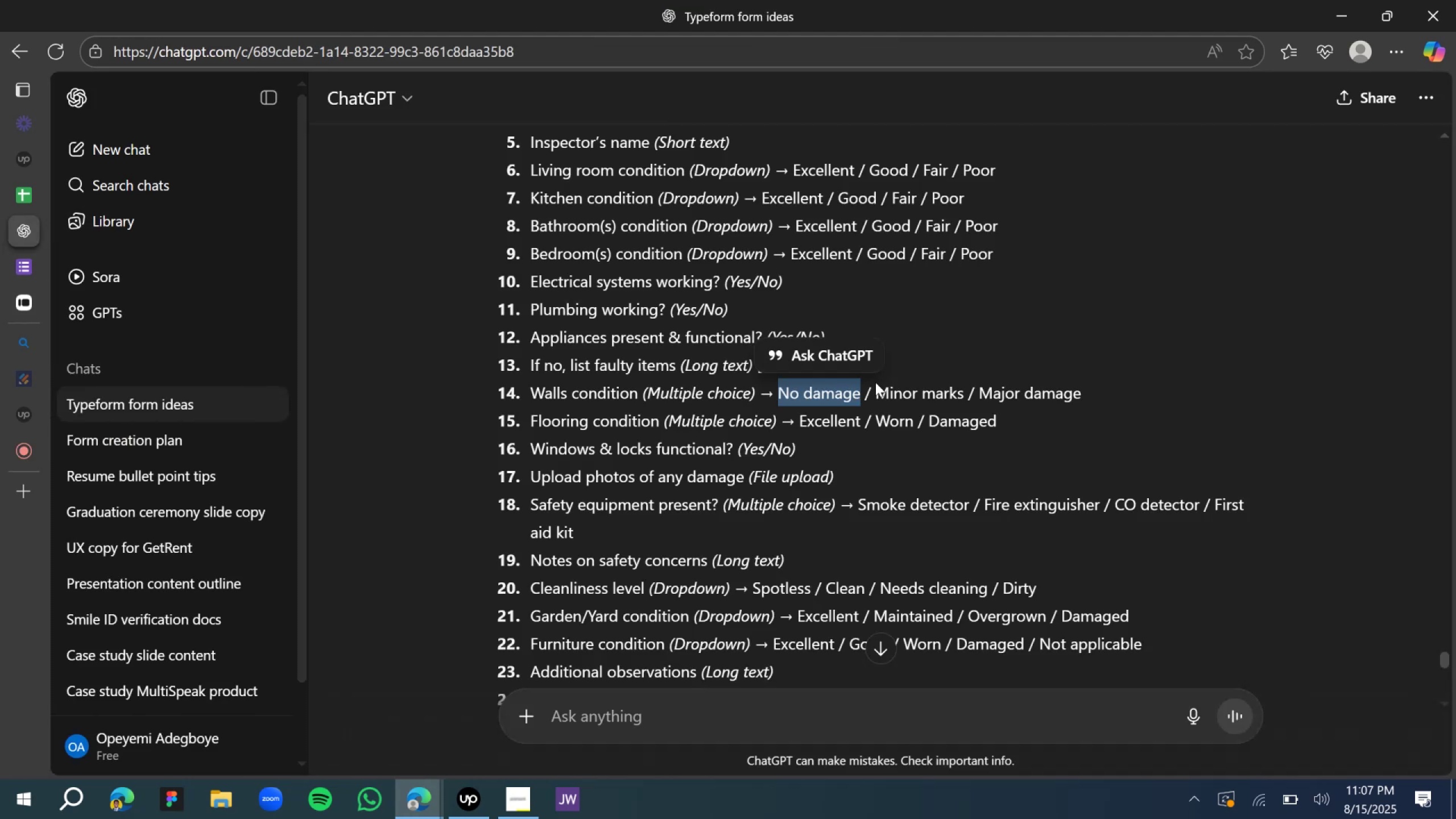 
left_click([891, 393])
 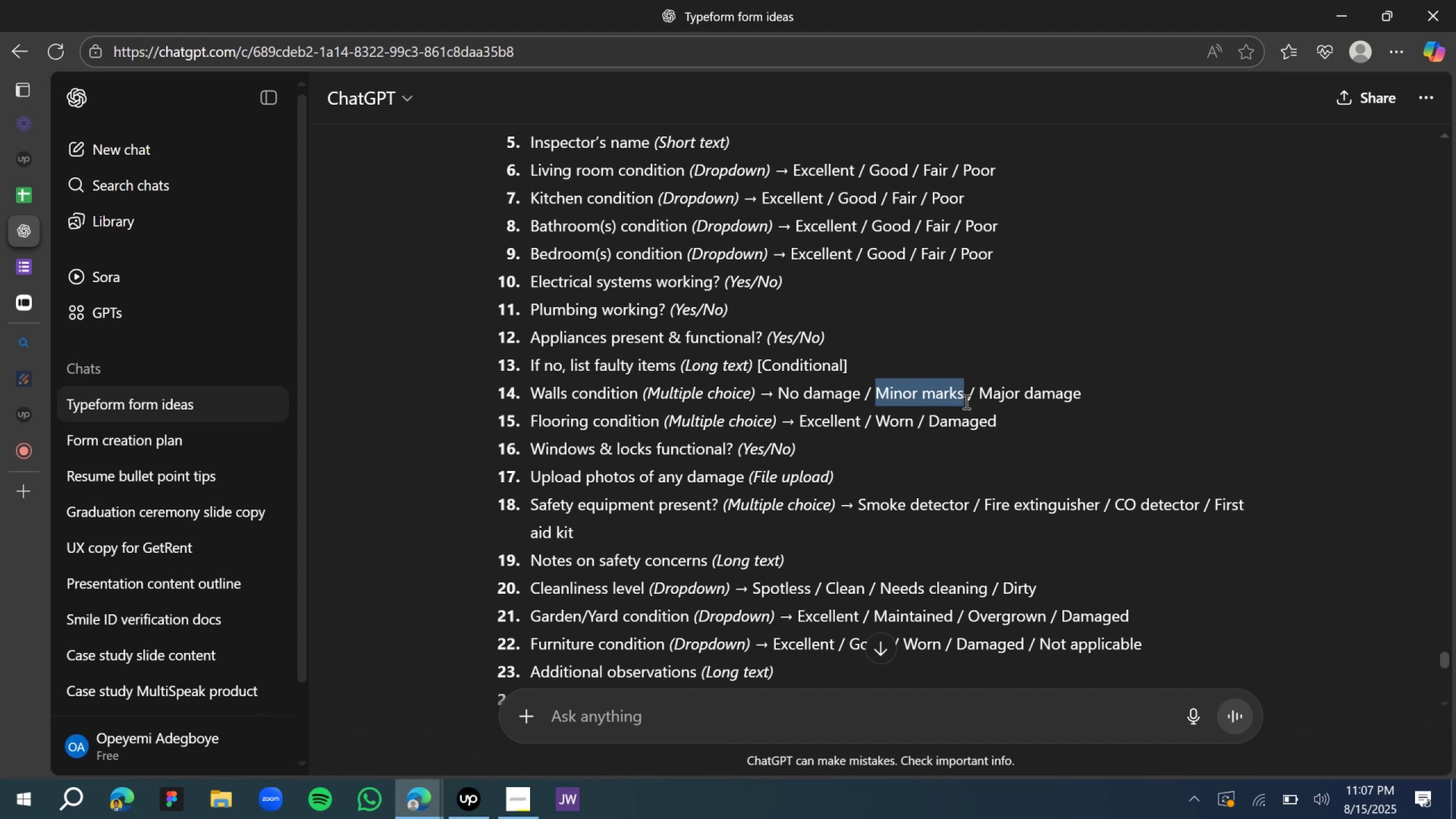 
key(Control+C)
 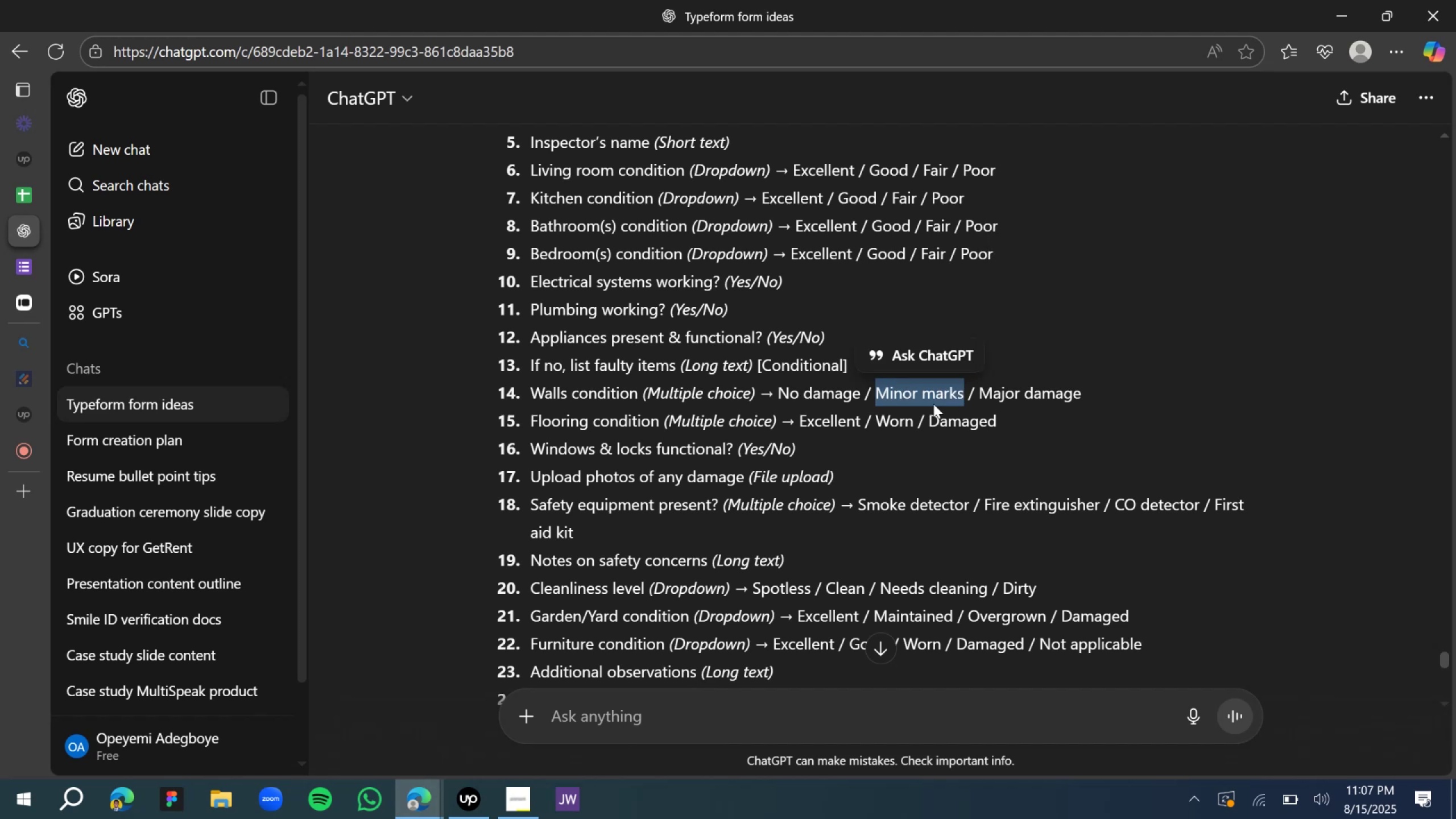 
key(Control+C)
 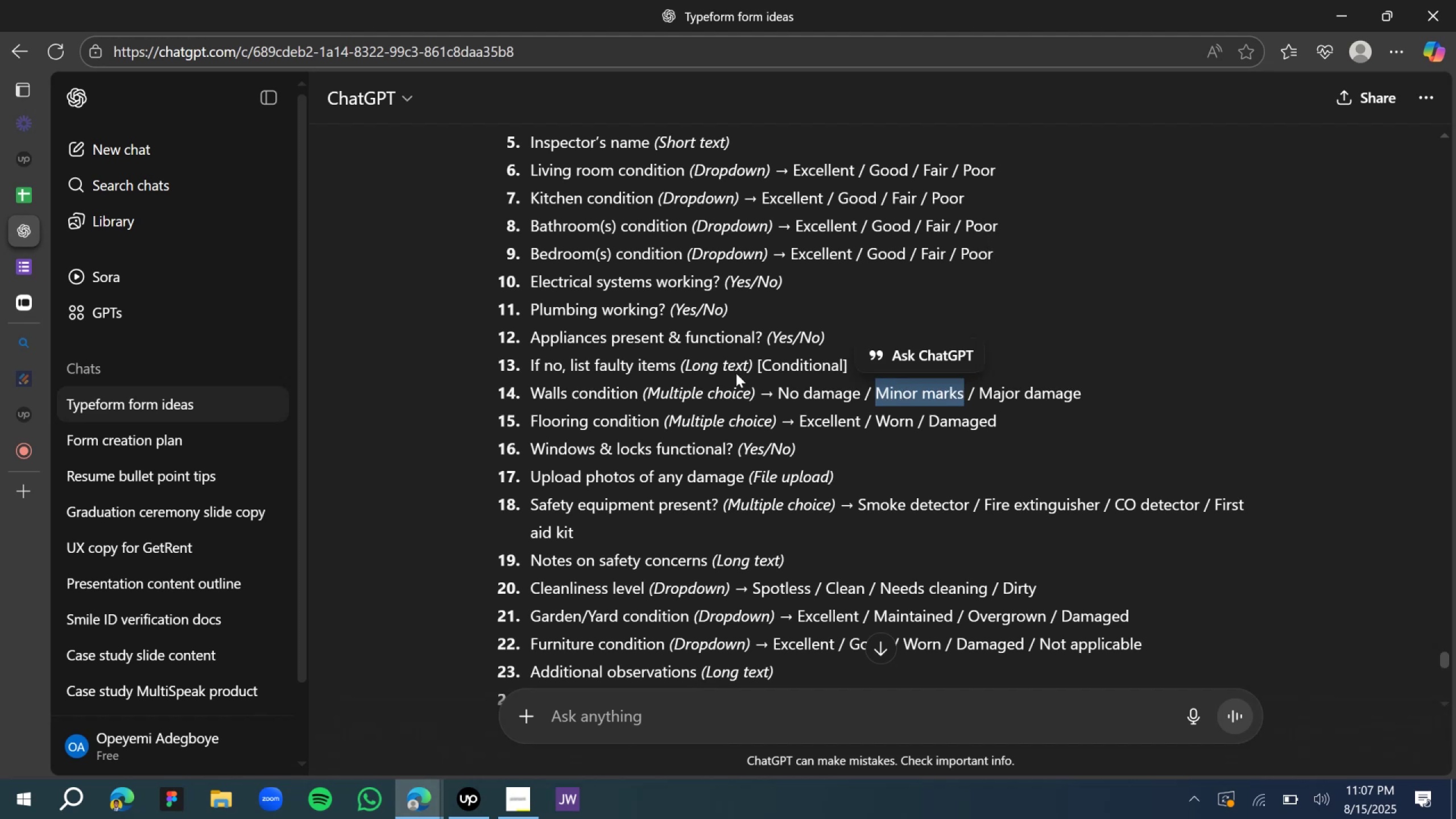 
key(Control+C)
 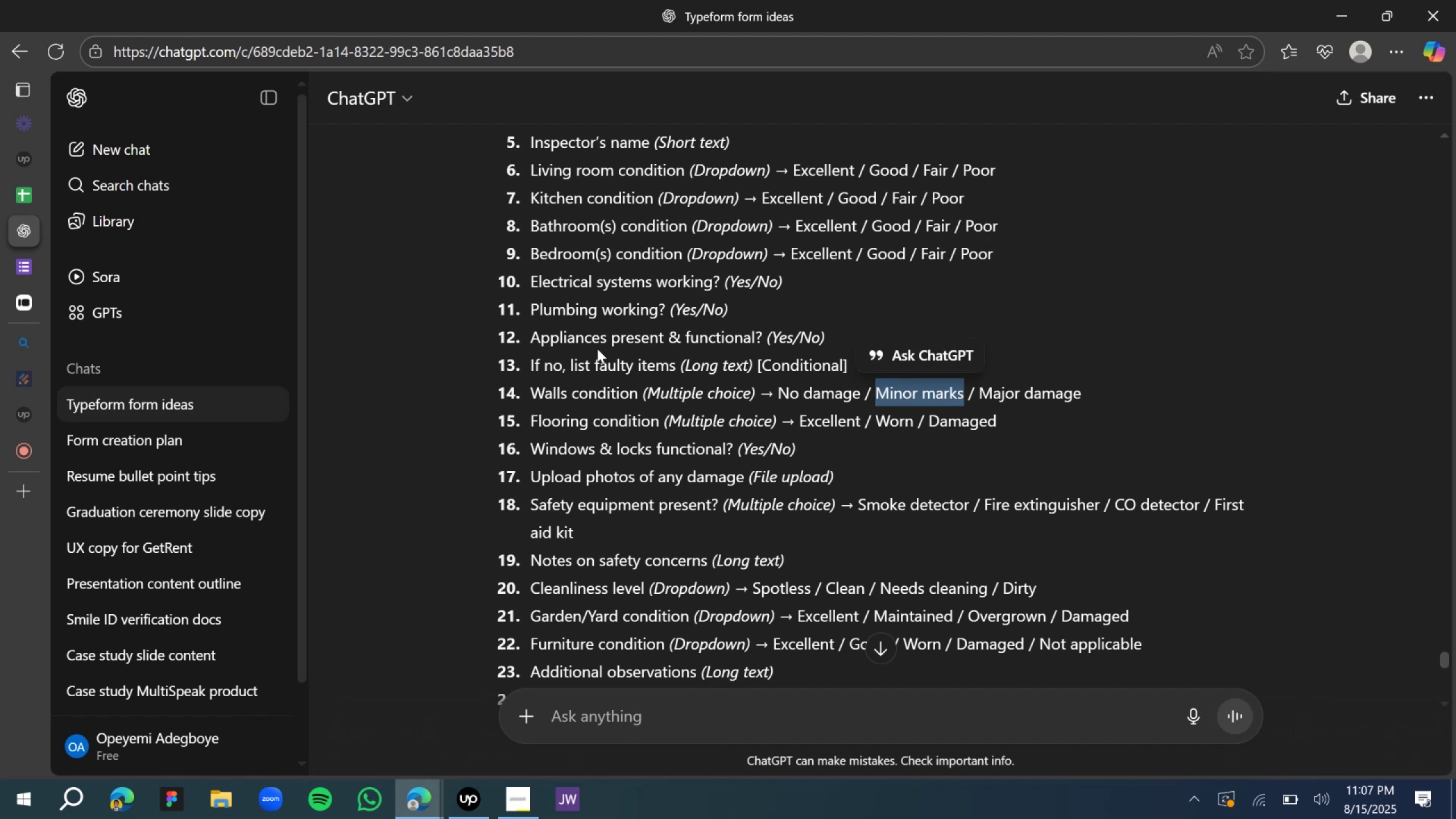 
key(Control+C)
 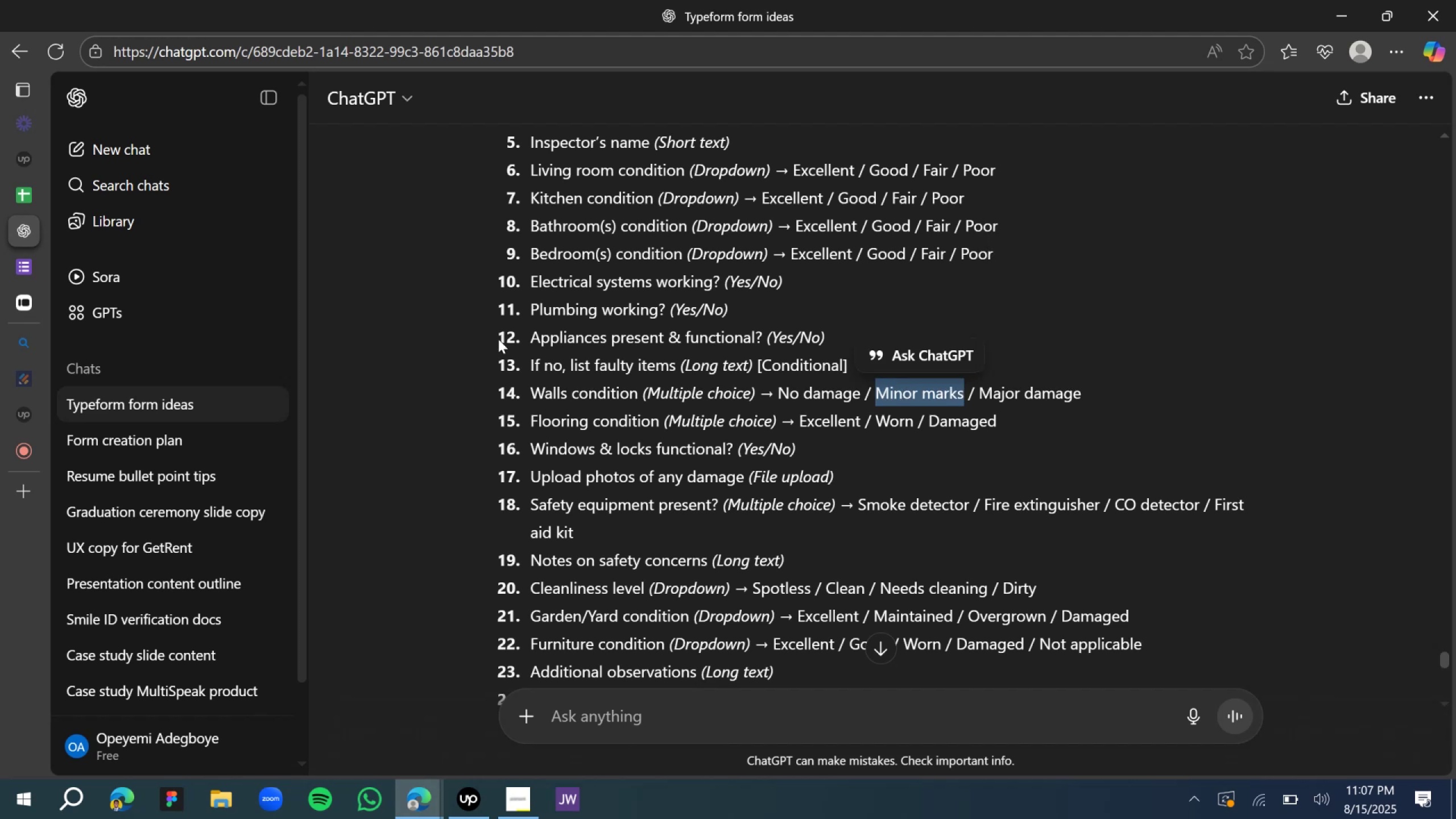 
key(Control+C)
 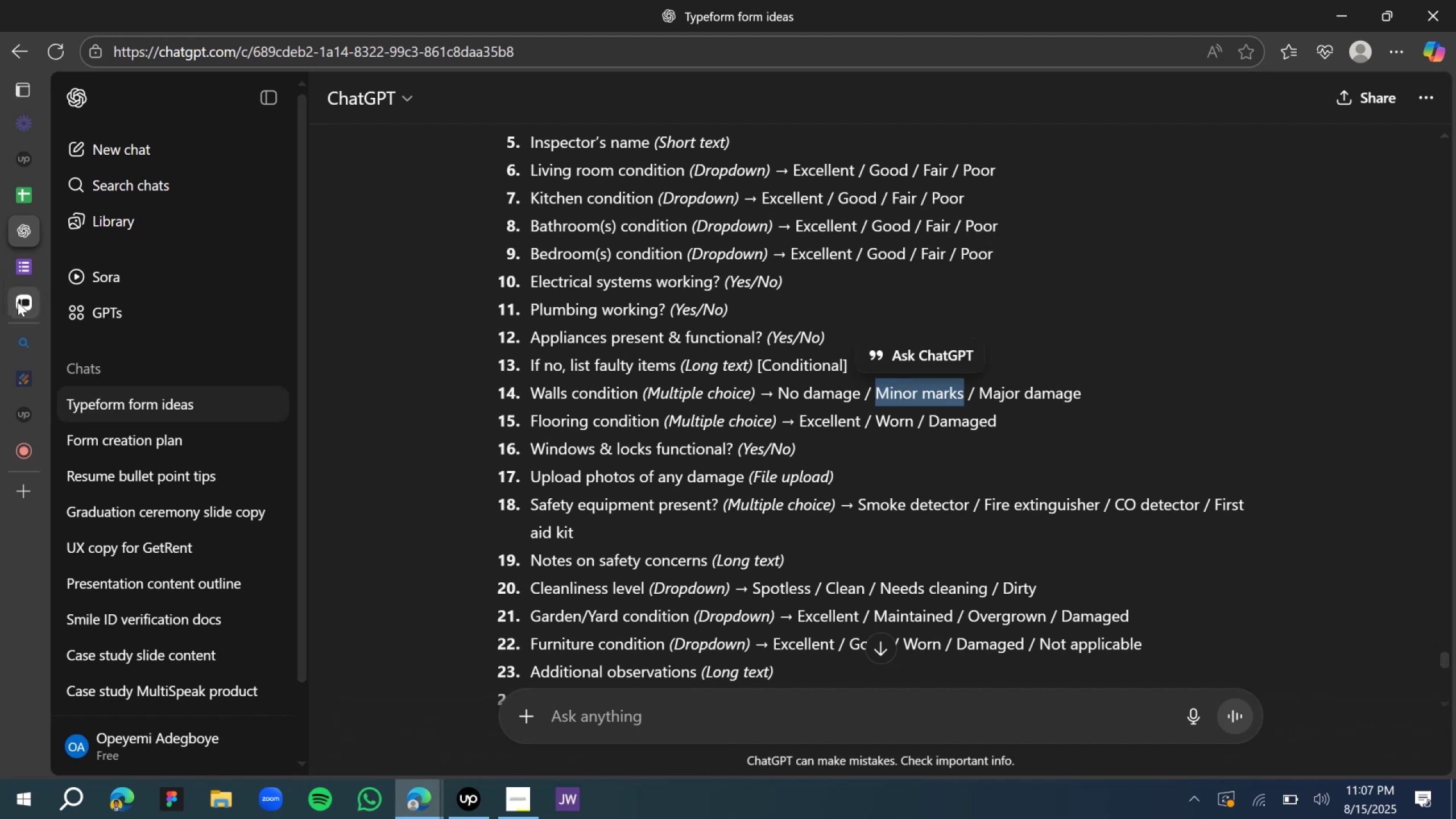 
left_click([22, 308])
 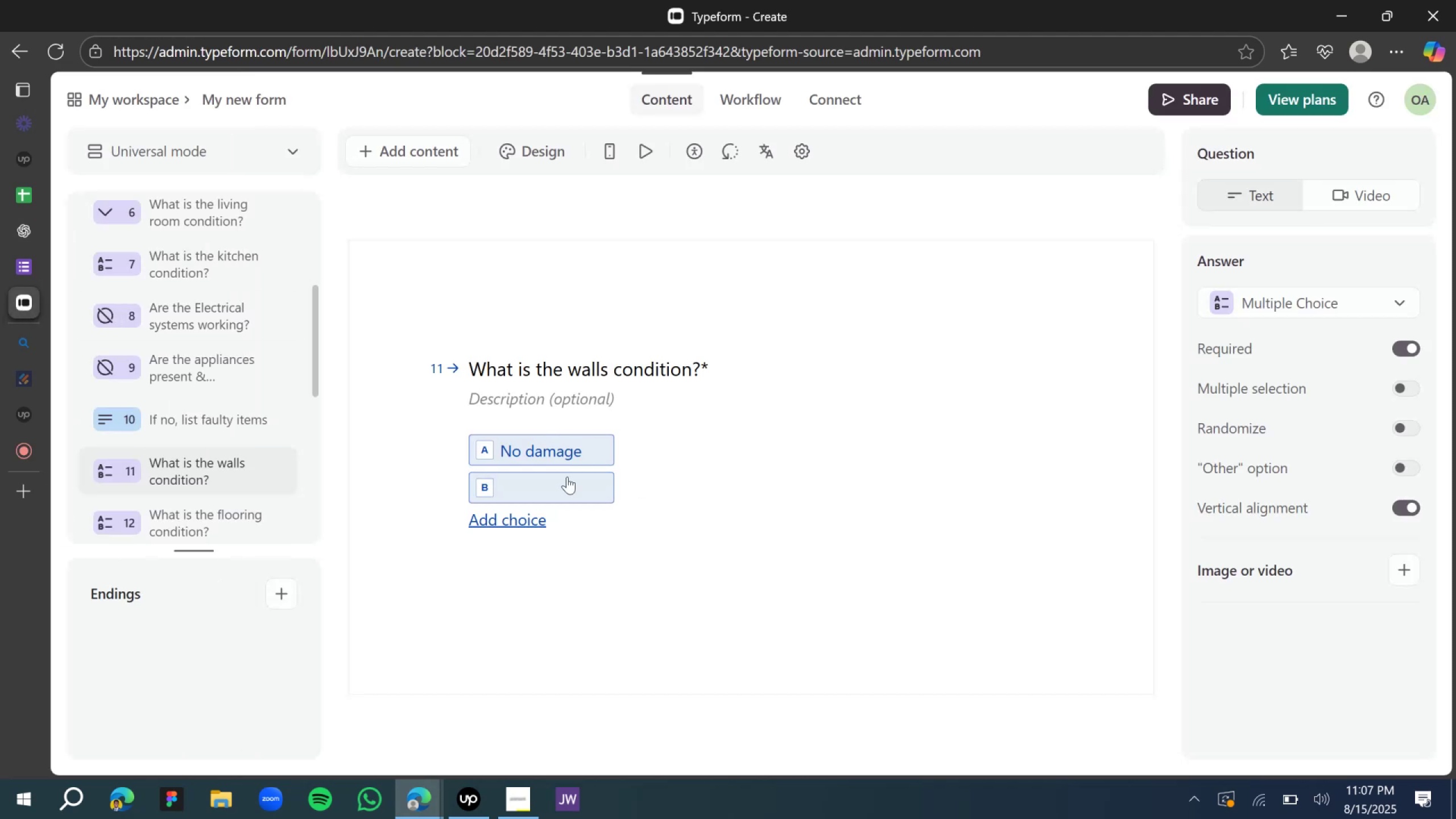 
left_click([553, 487])
 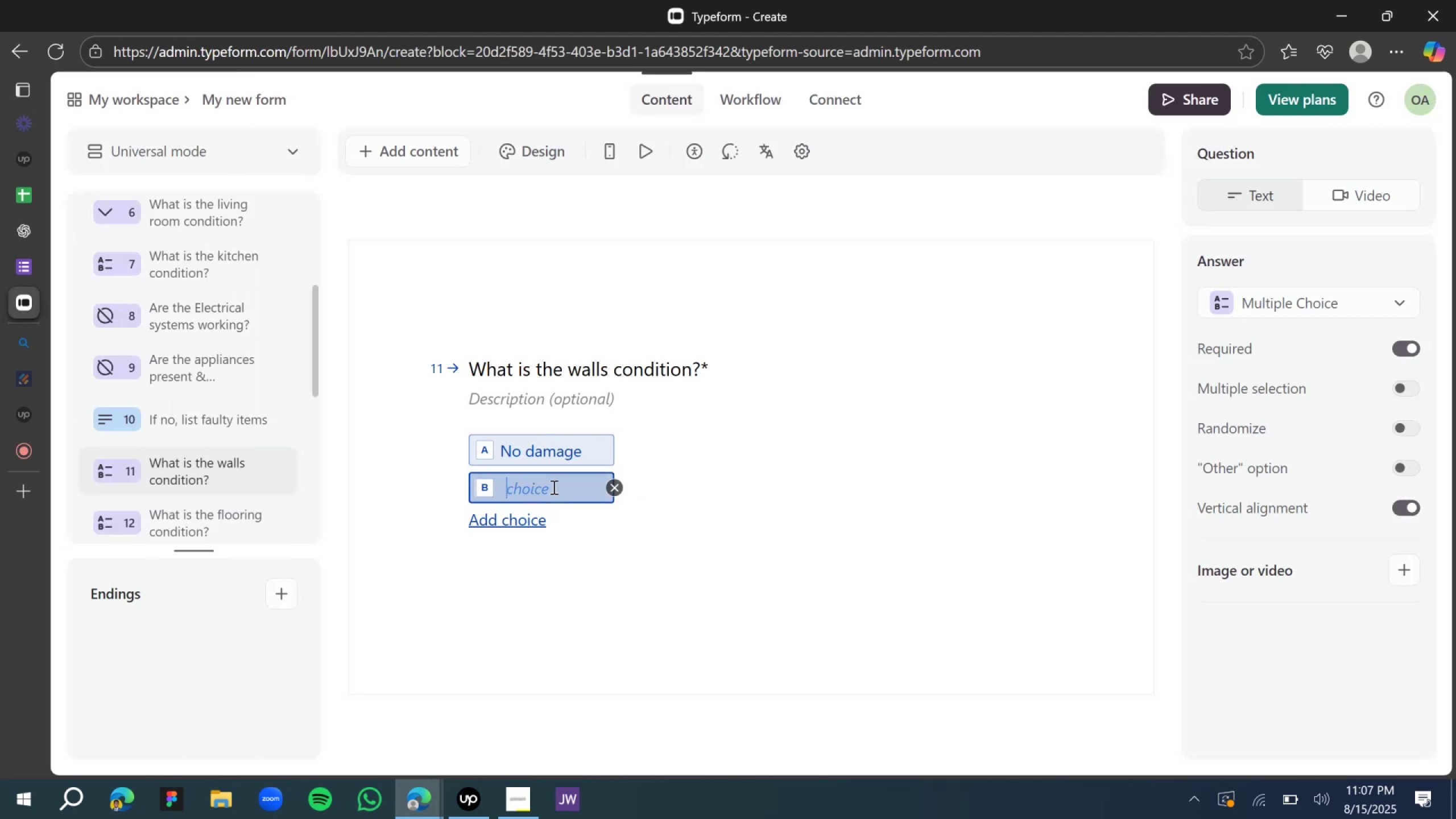 
key(Control+V)
 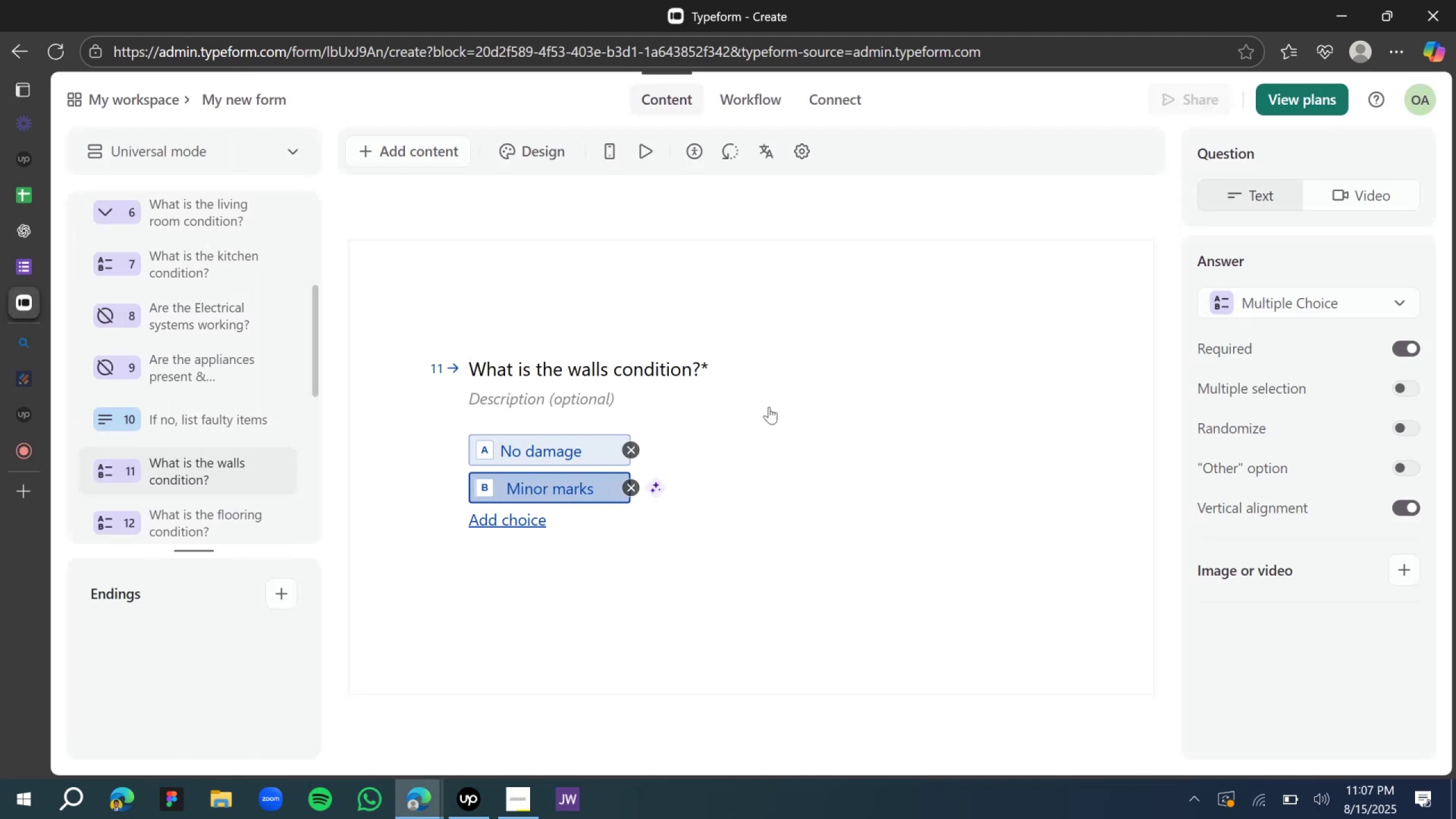 
left_click([812, 325])
 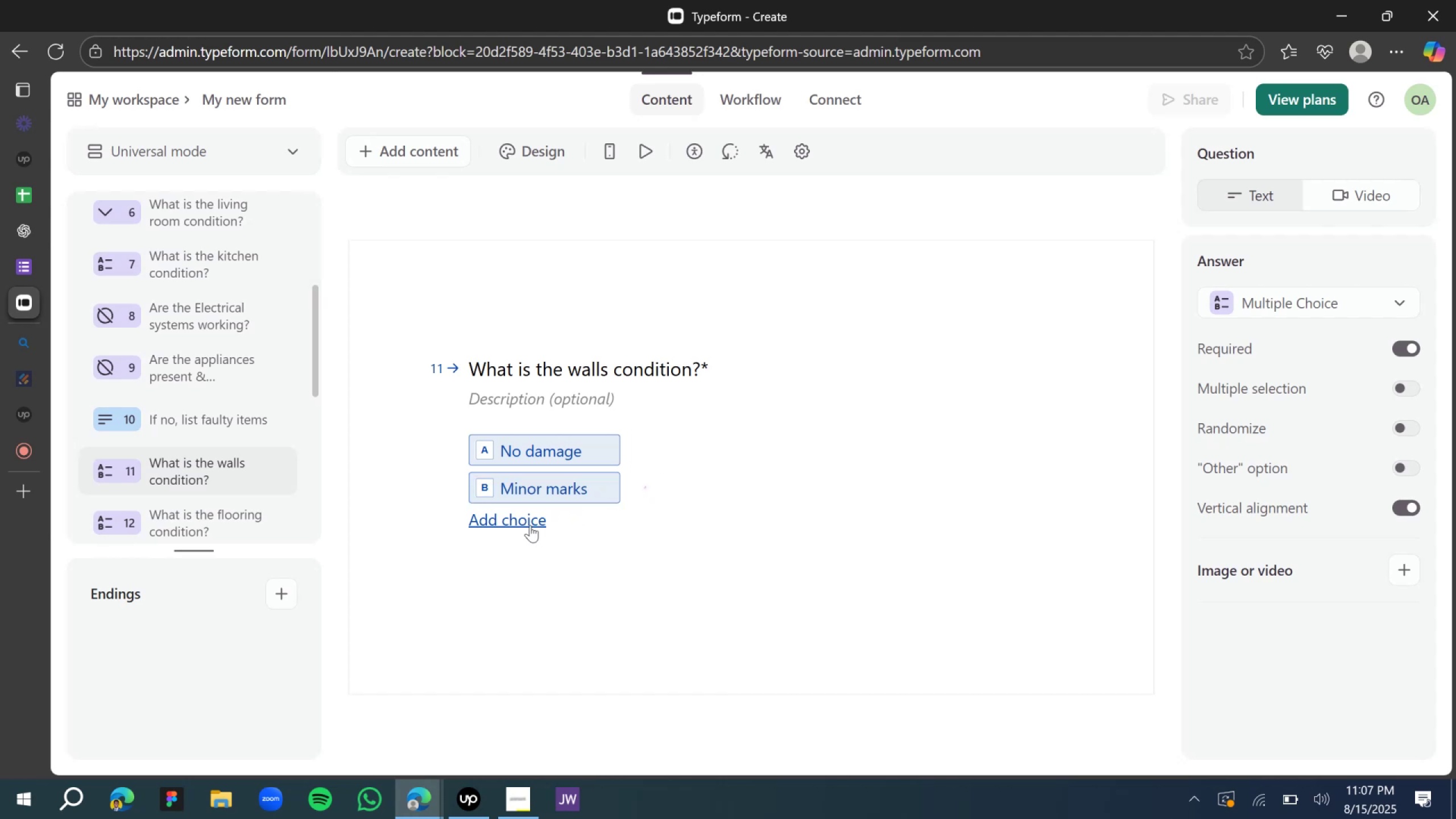 
left_click([524, 524])
 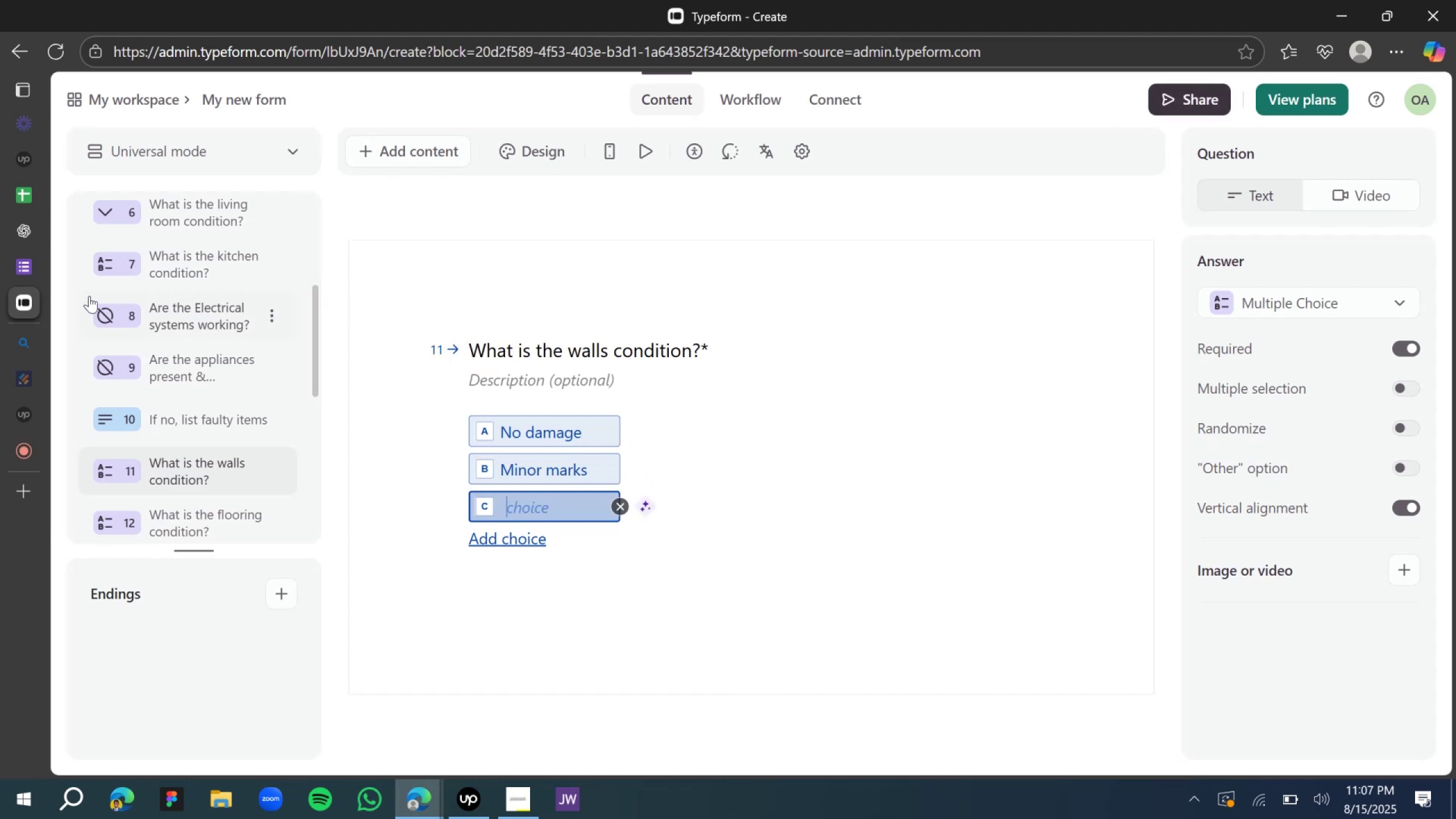 
left_click([18, 227])
 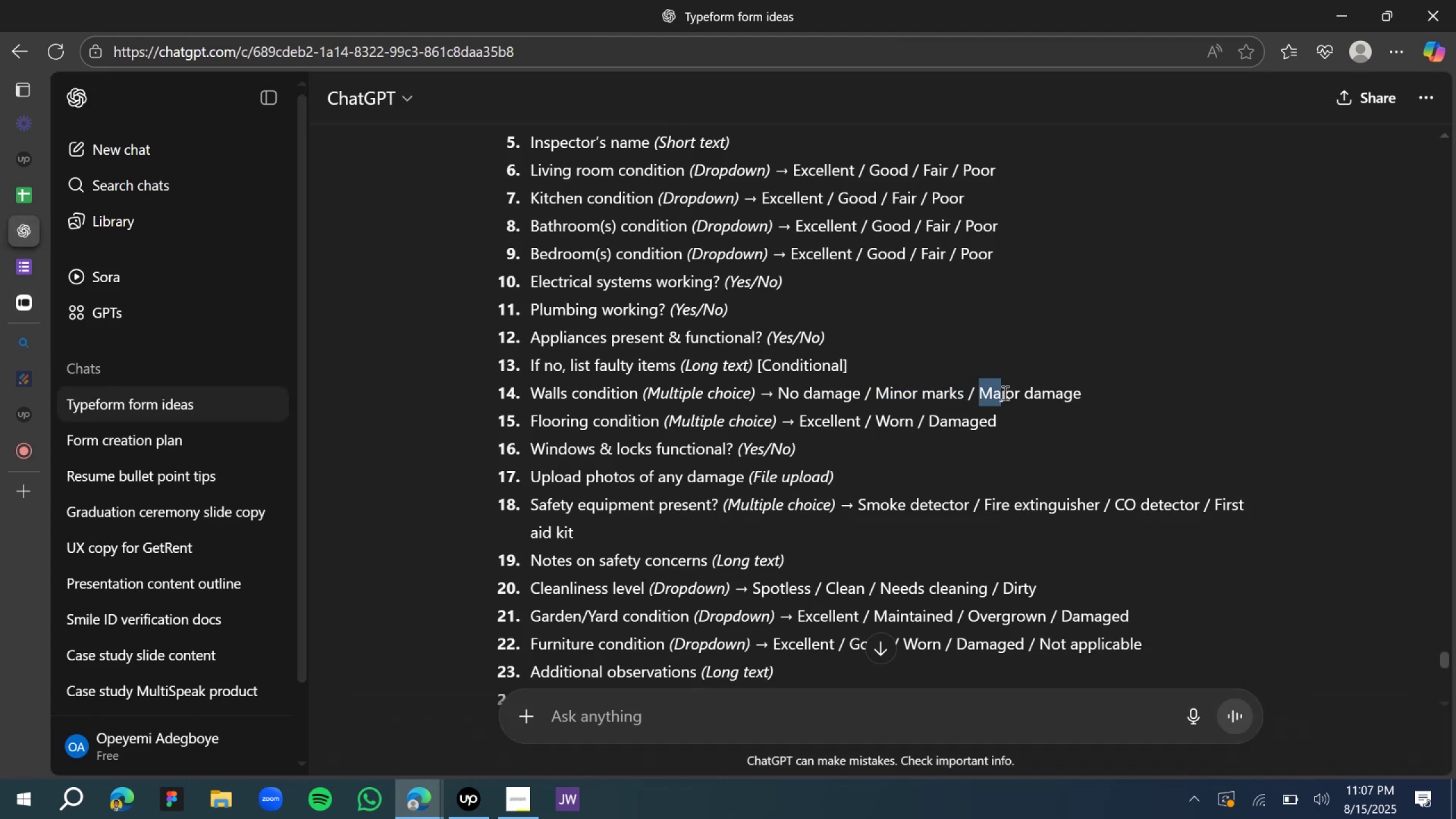 
key(Control+C)
 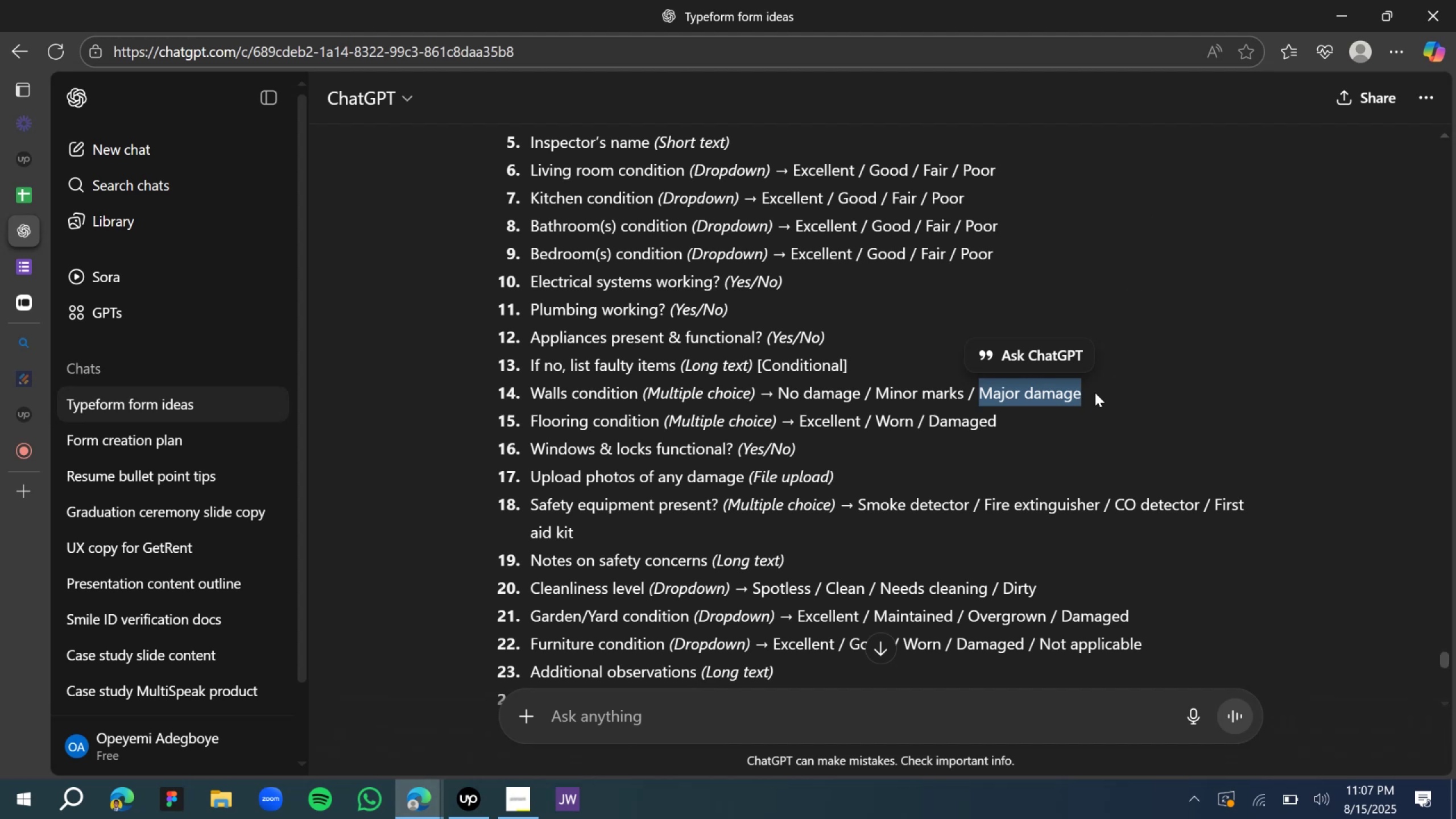 
key(Control+C)
 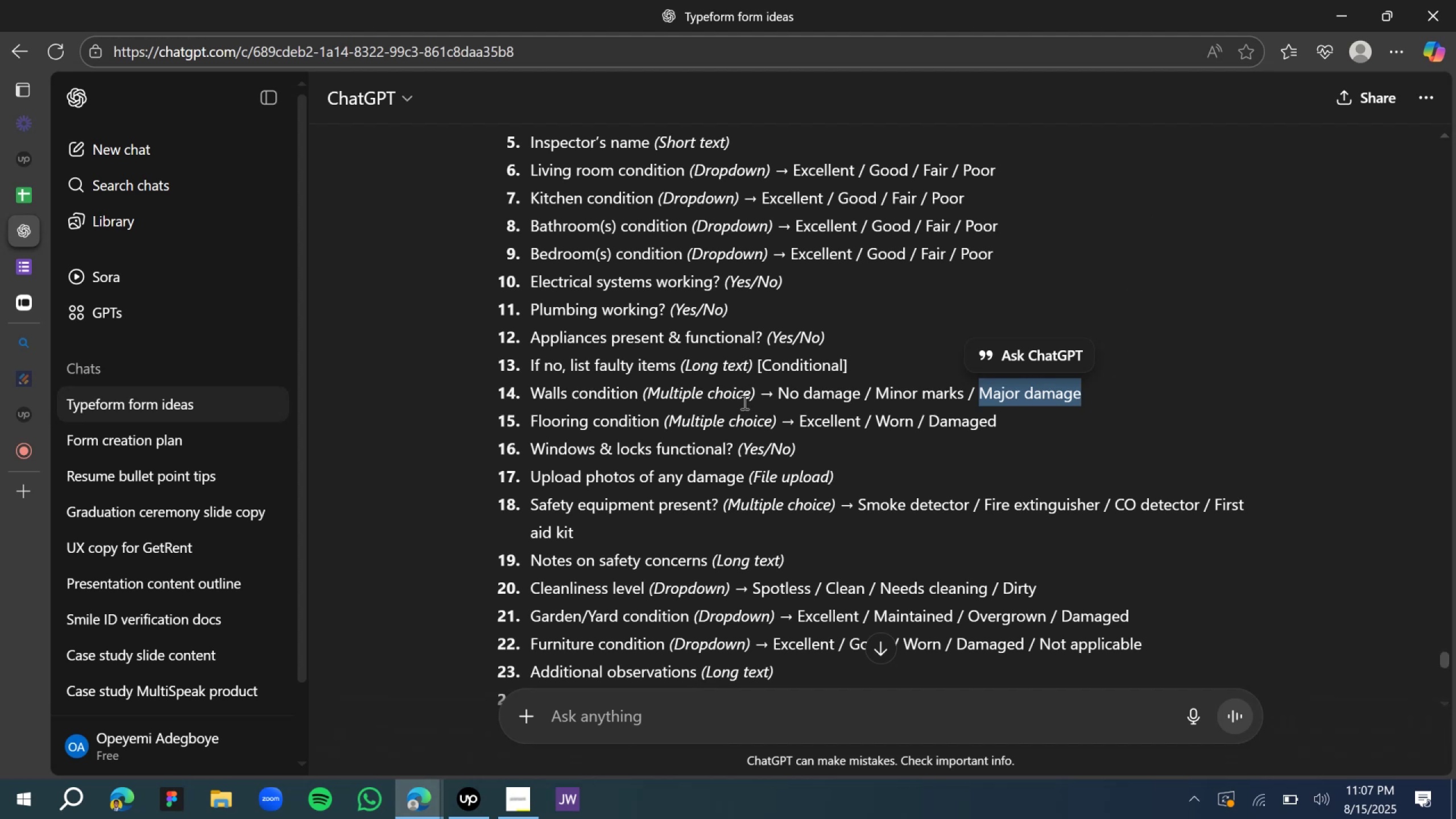 
key(Control+C)
 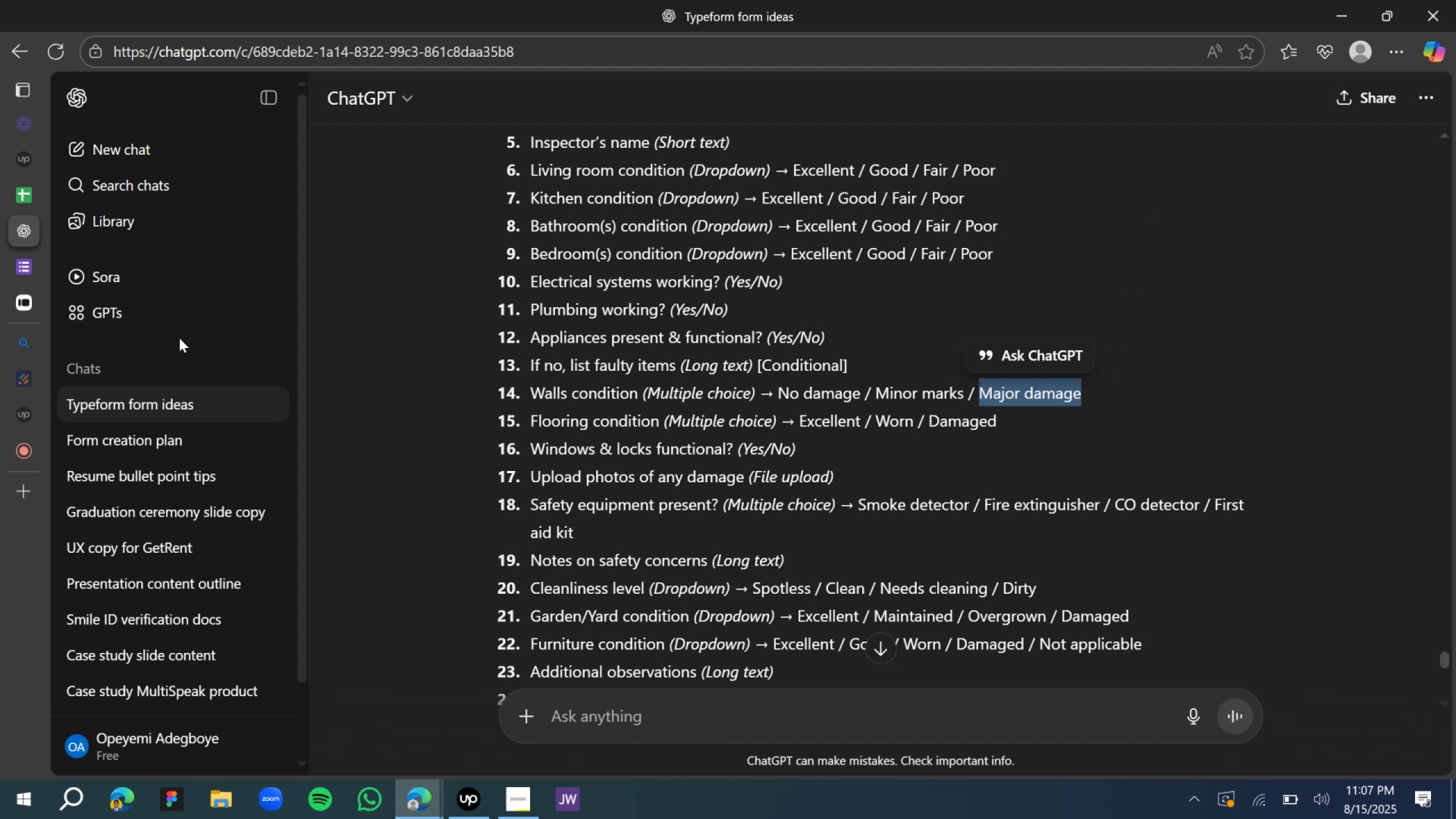 
key(Control+C)
 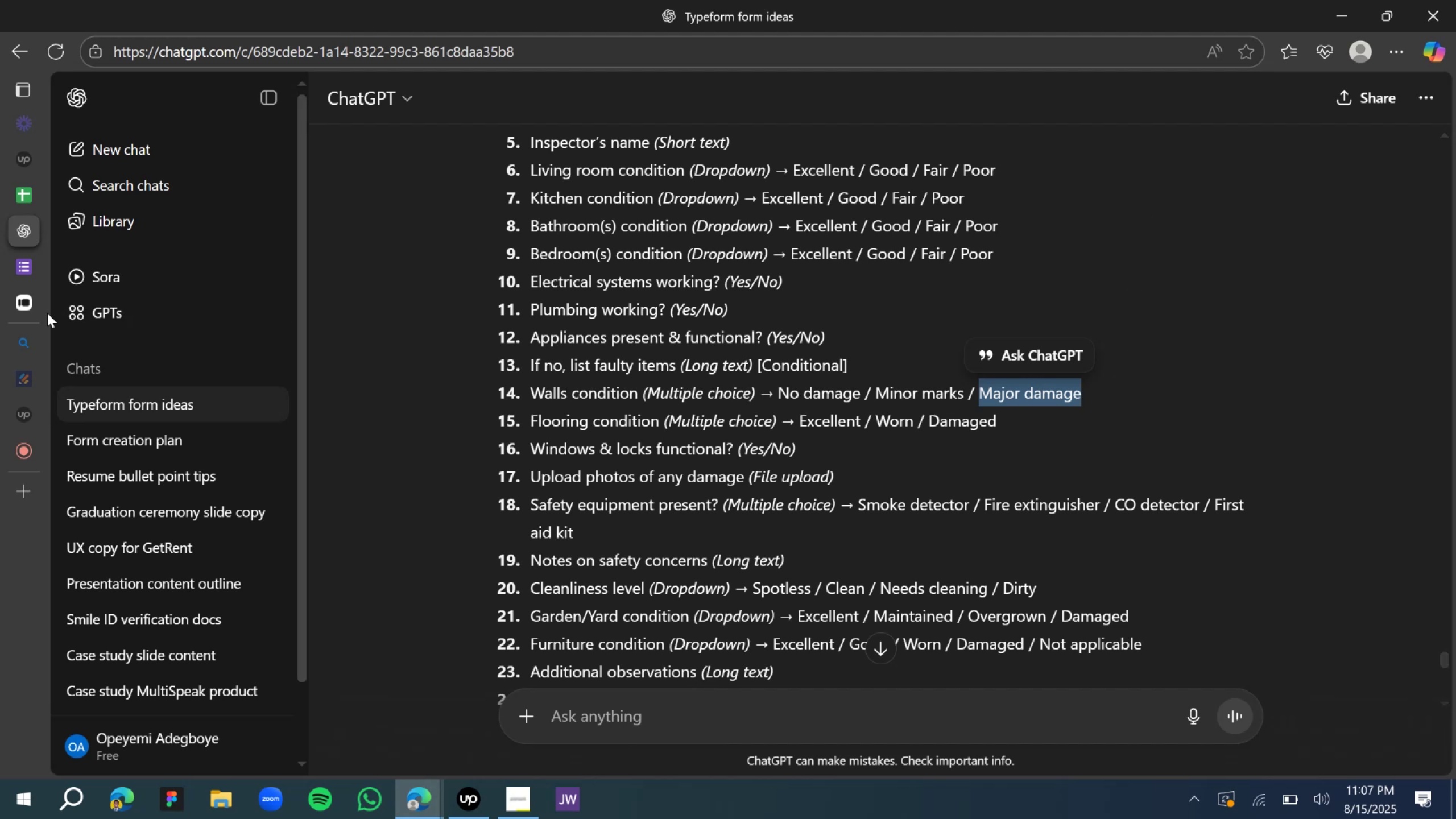 
key(Control+C)
 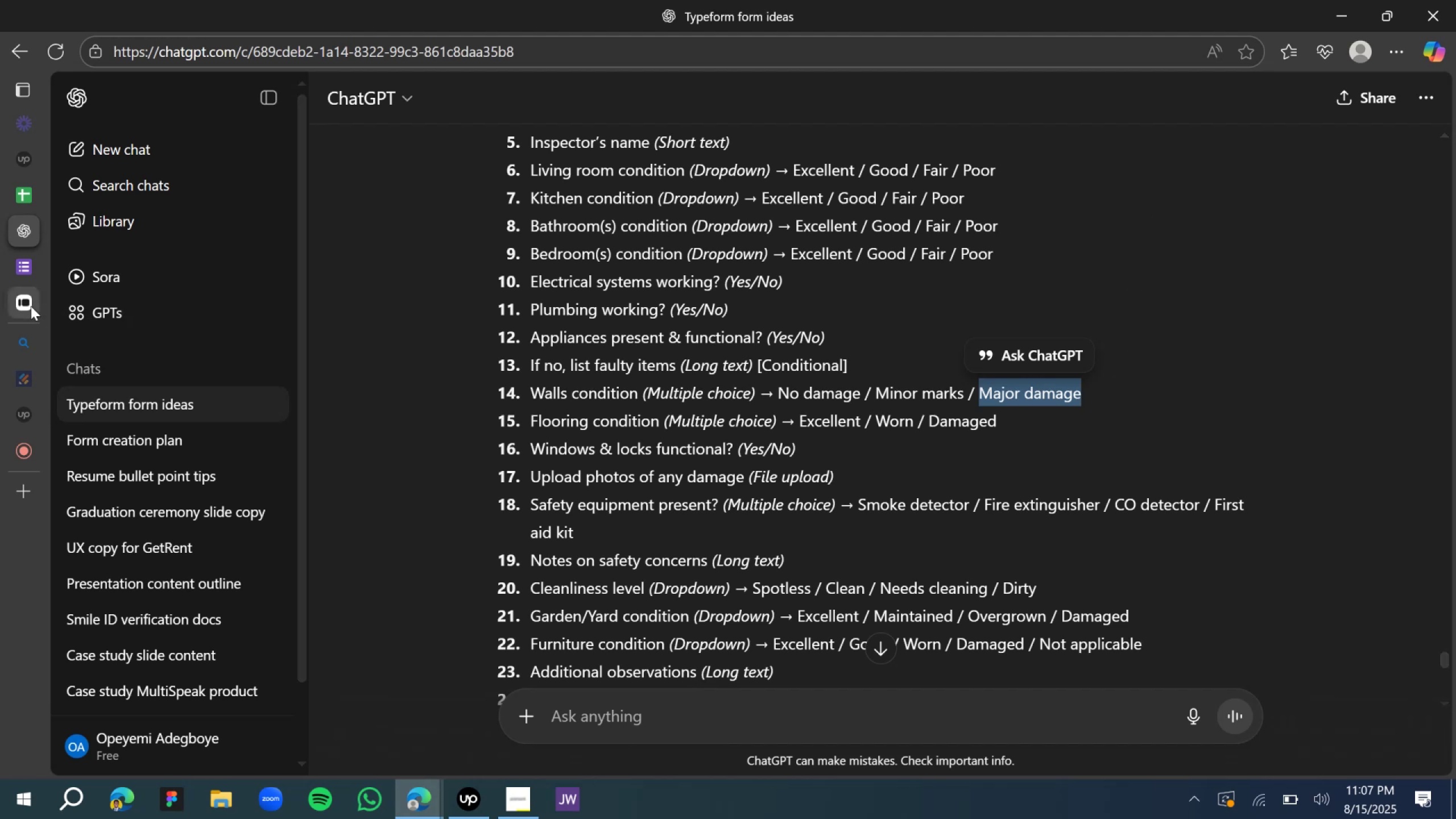 
left_click([31, 306])
 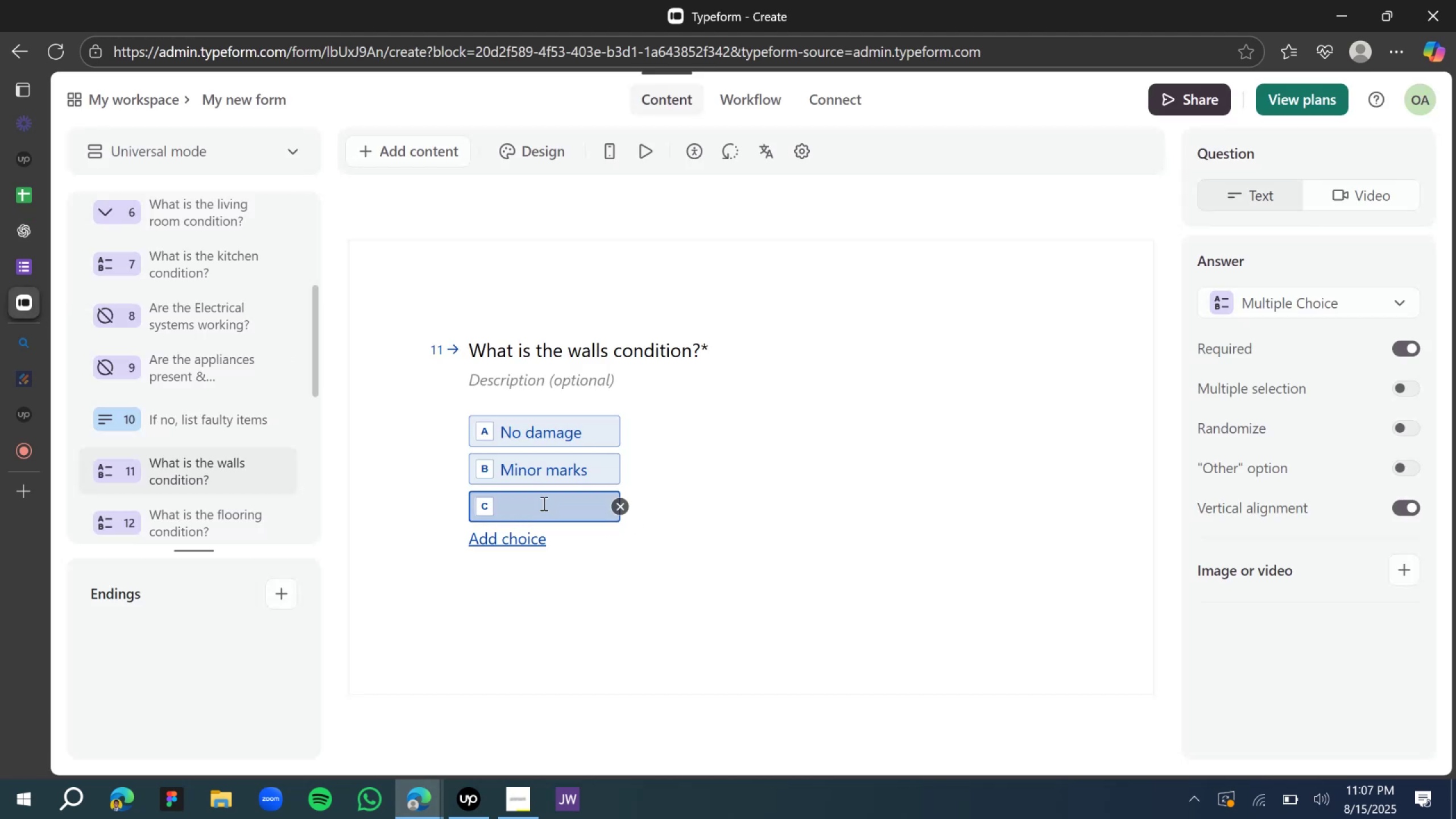 
key(Control+V)
 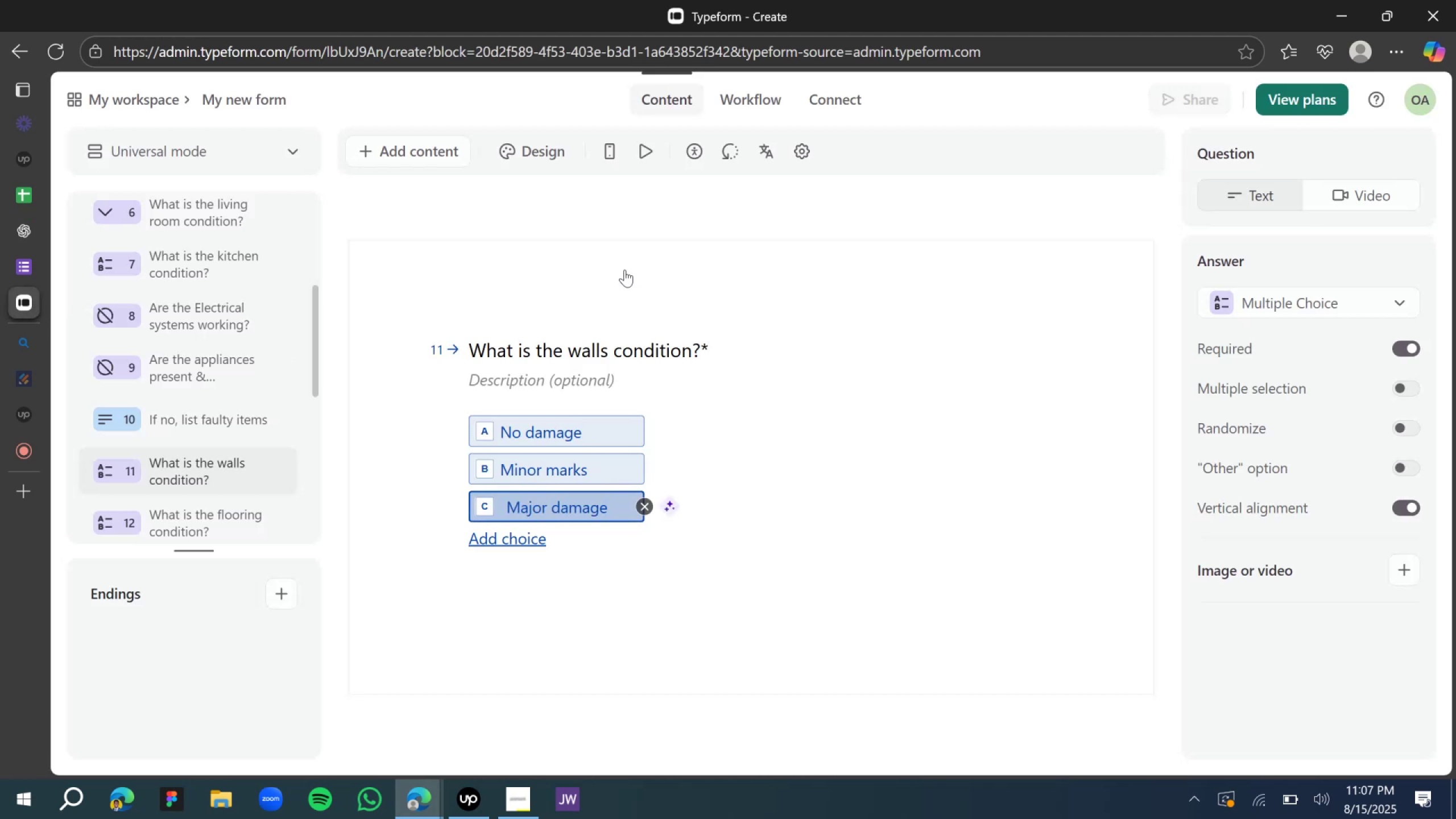 
left_click([537, 289])
 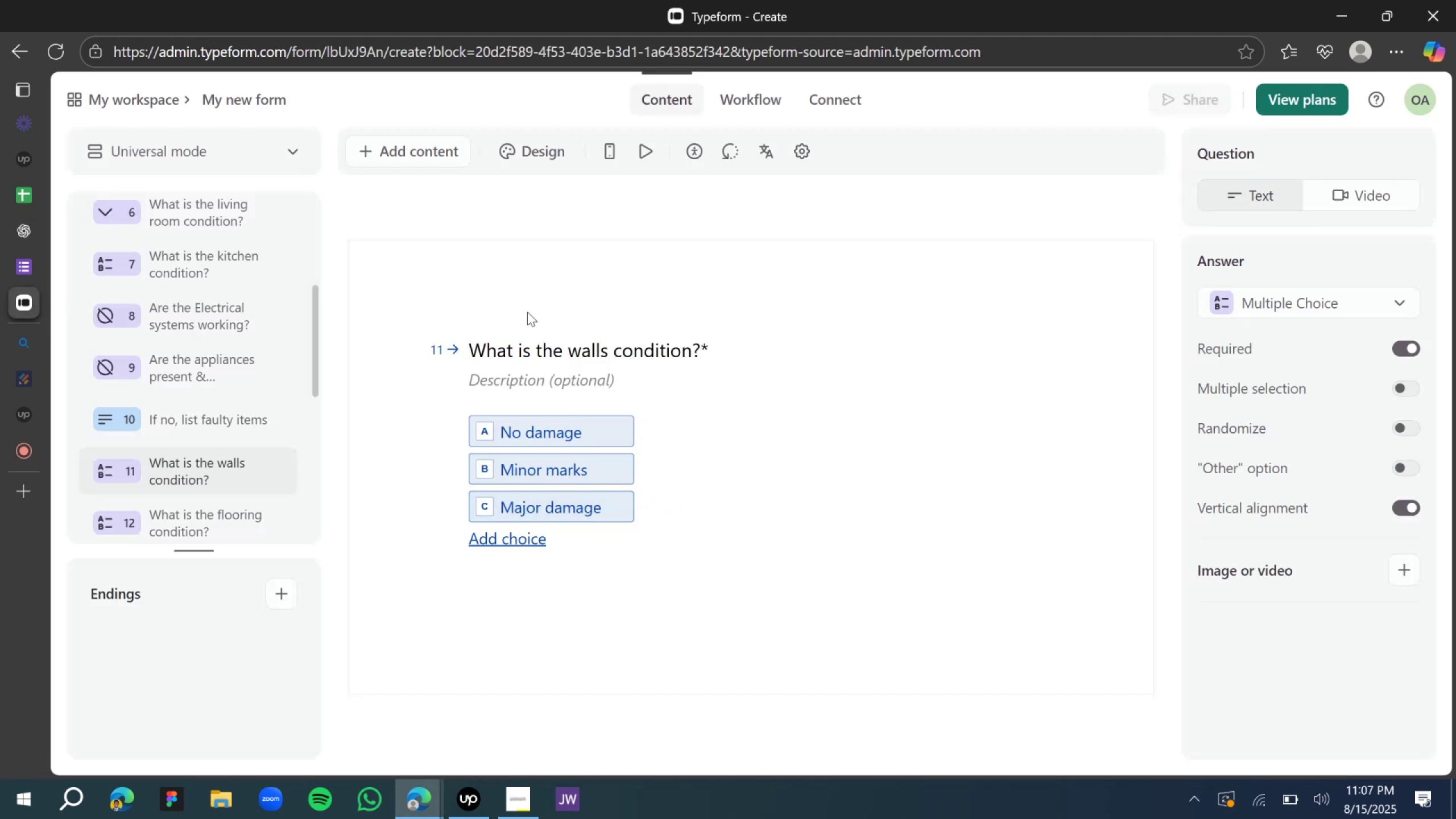 
left_click([446, 283])
 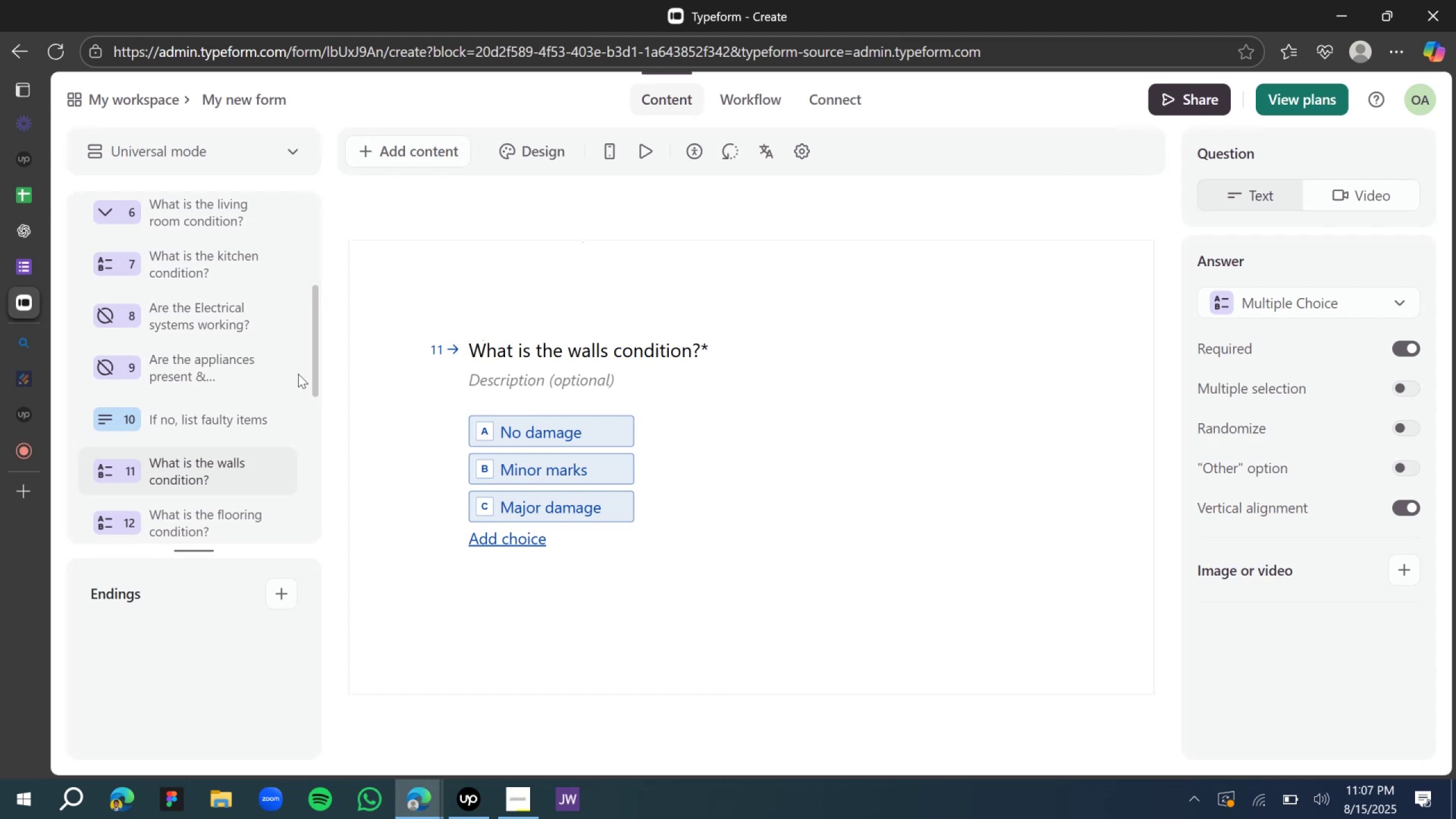 
scroll: coordinate [221, 482], scroll_direction: down, amount: 5.0
 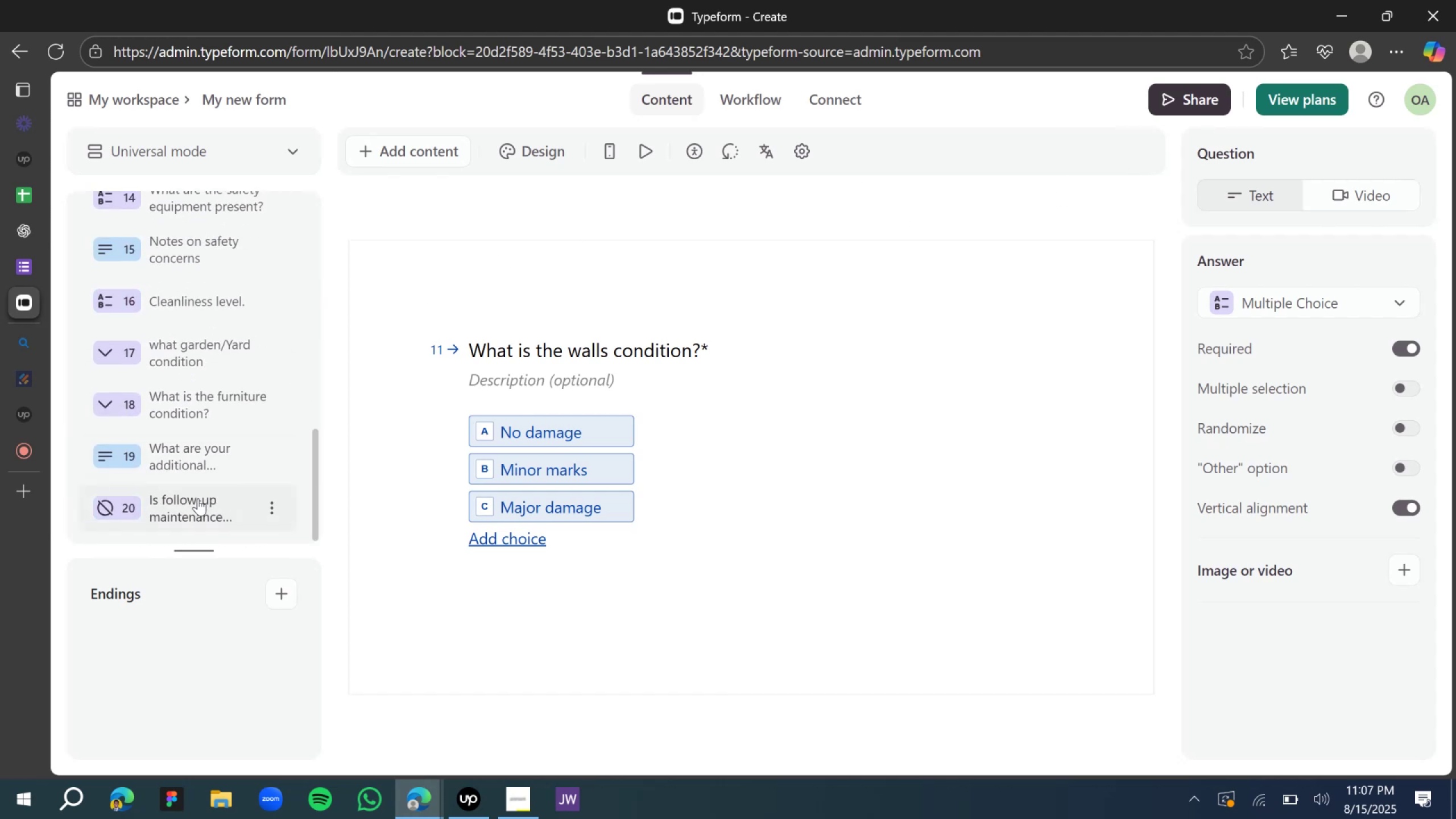 
left_click([195, 502])
 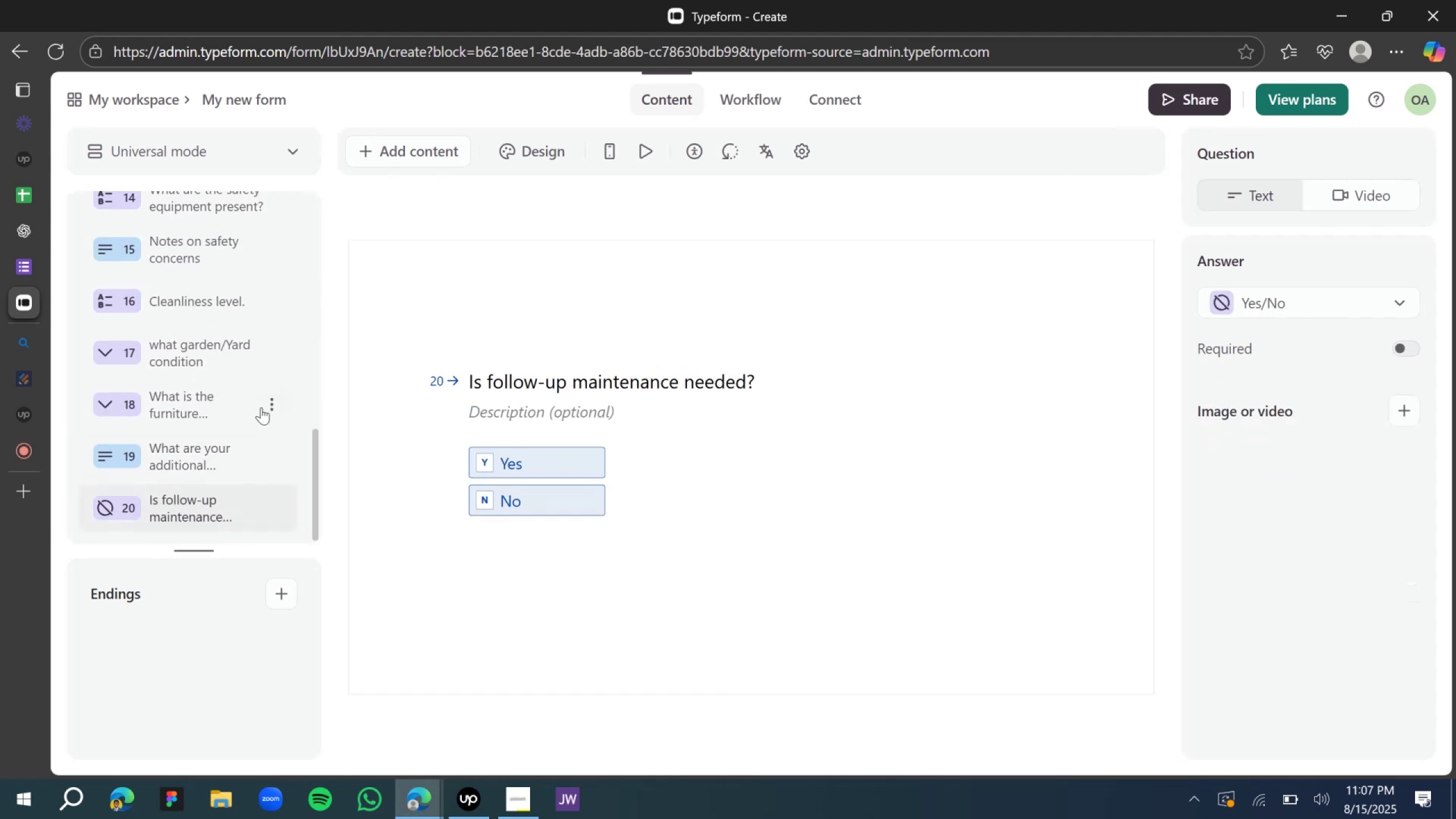 
scroll: coordinate [193, 453], scroll_direction: down, amount: 4.0
 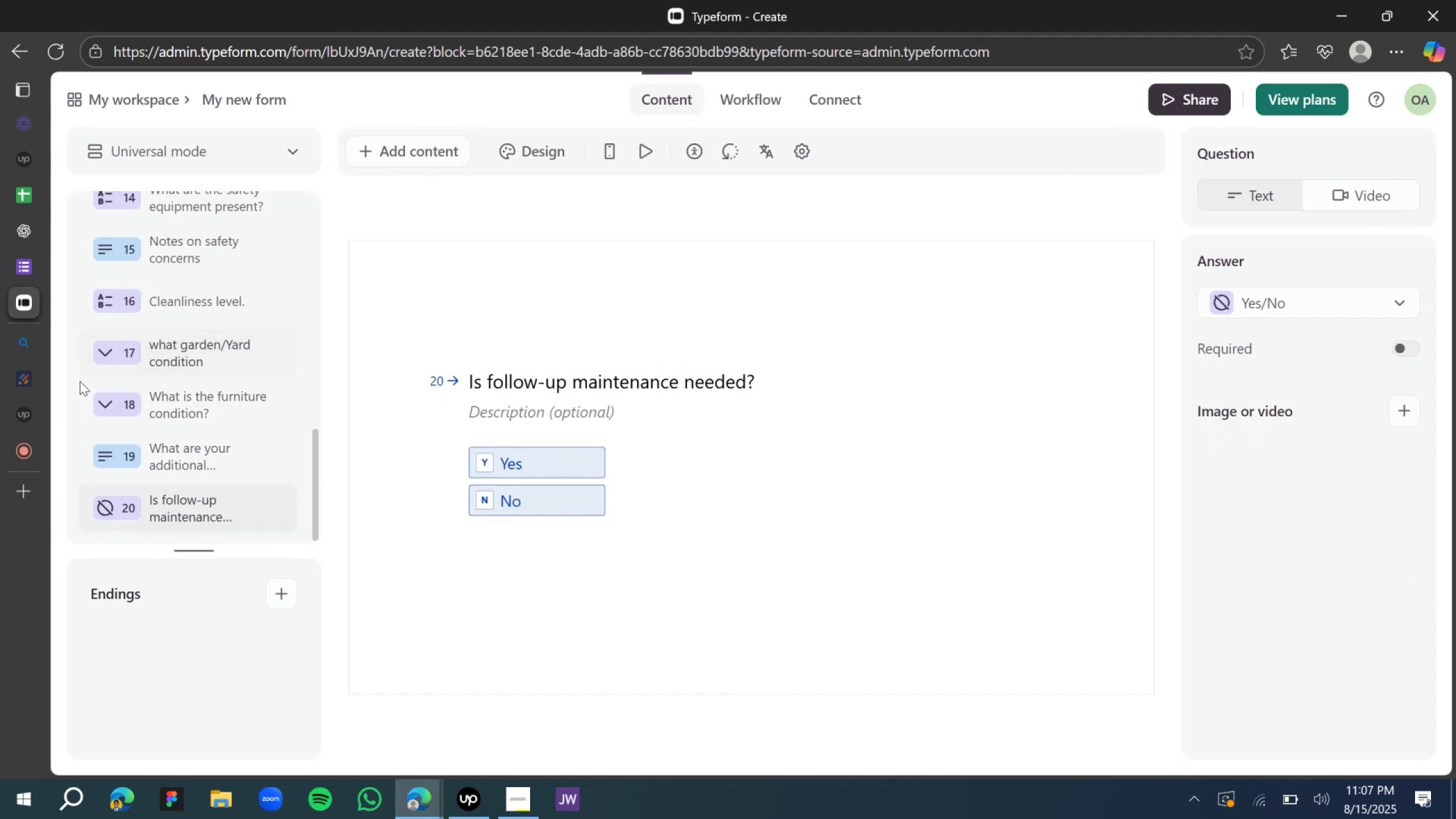 
mouse_move([25, 232])
 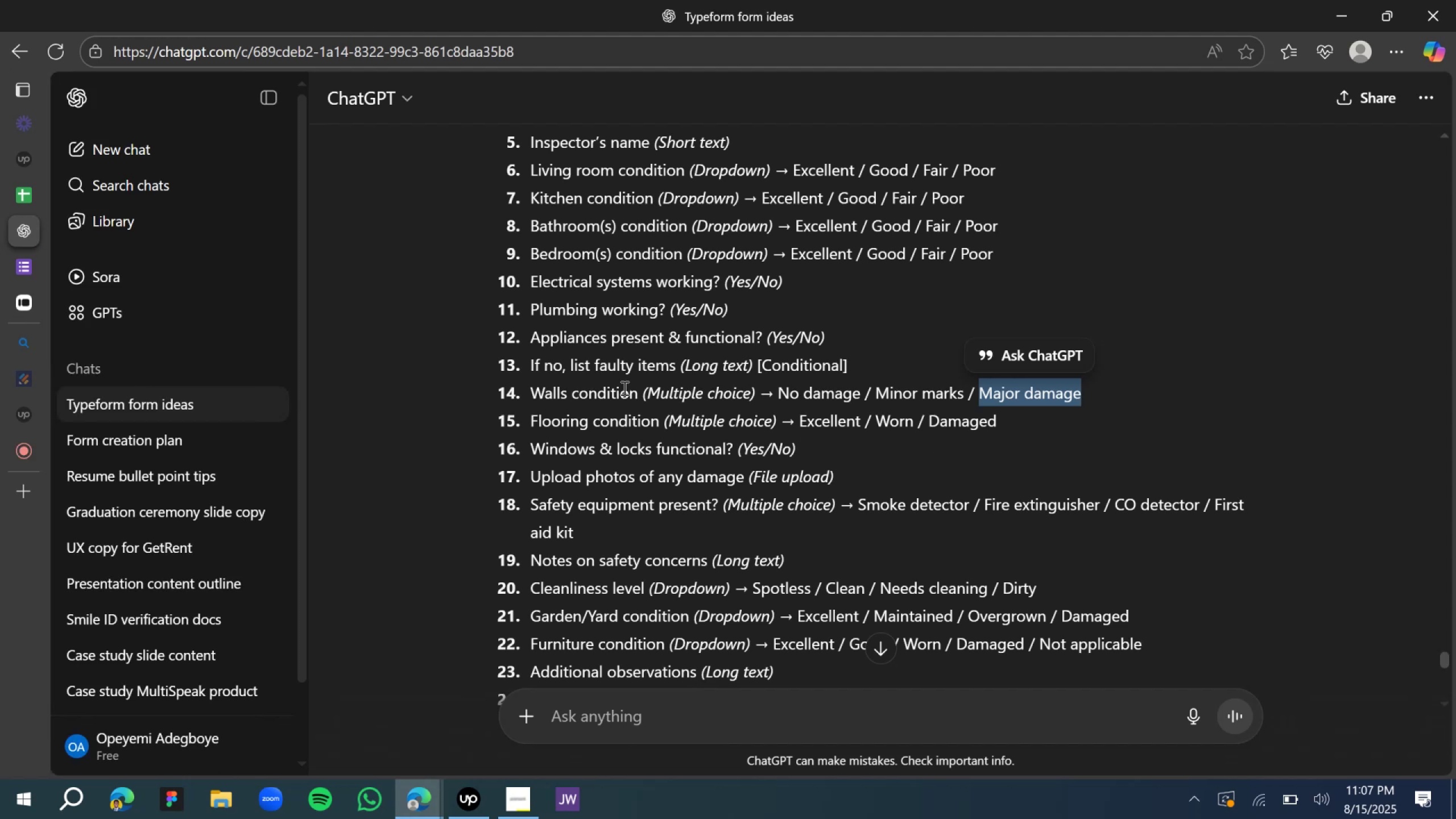 
scroll: coordinate [592, 426], scroll_direction: down, amount: 1.0
 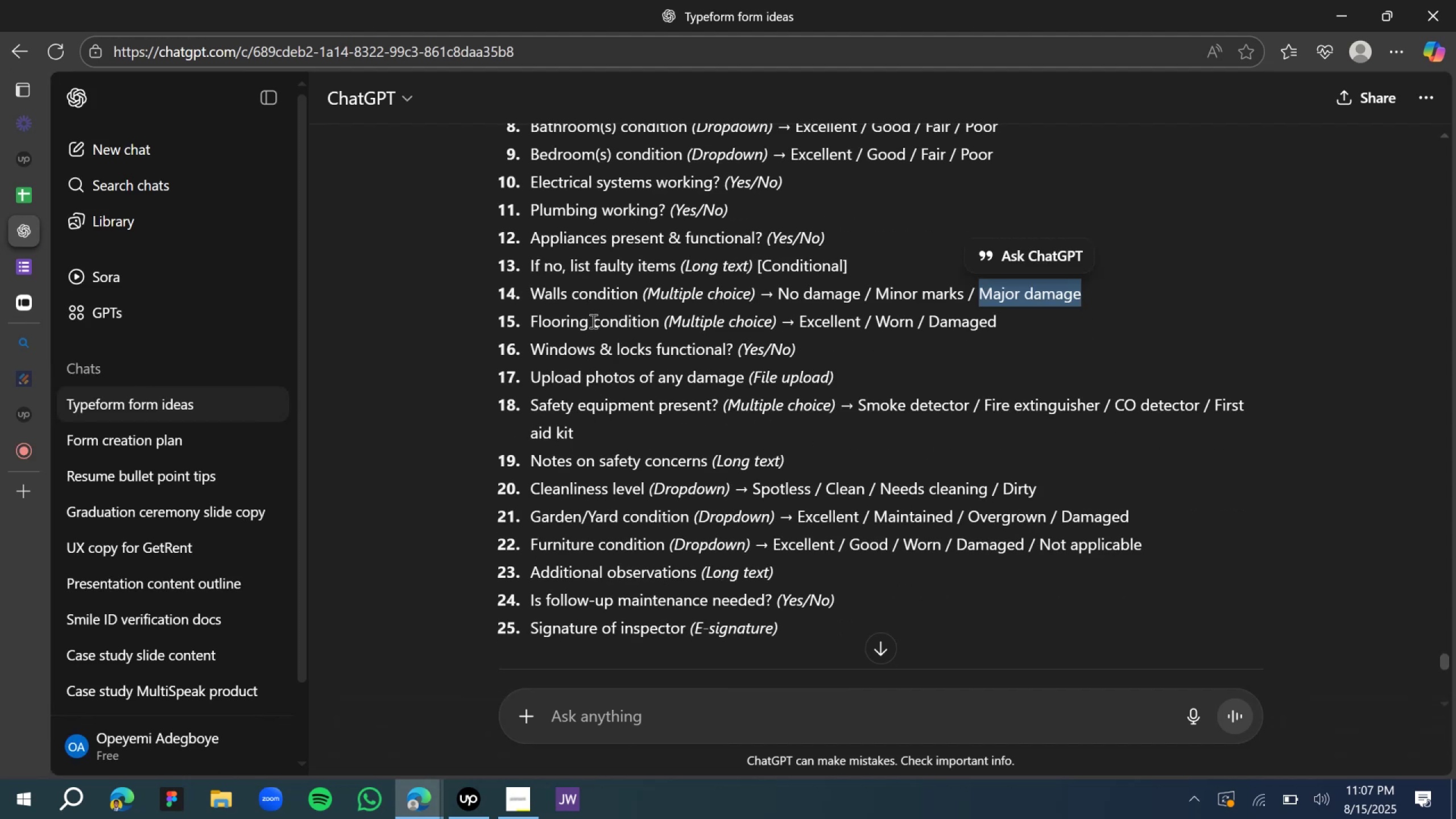 
left_click([586, 324])
 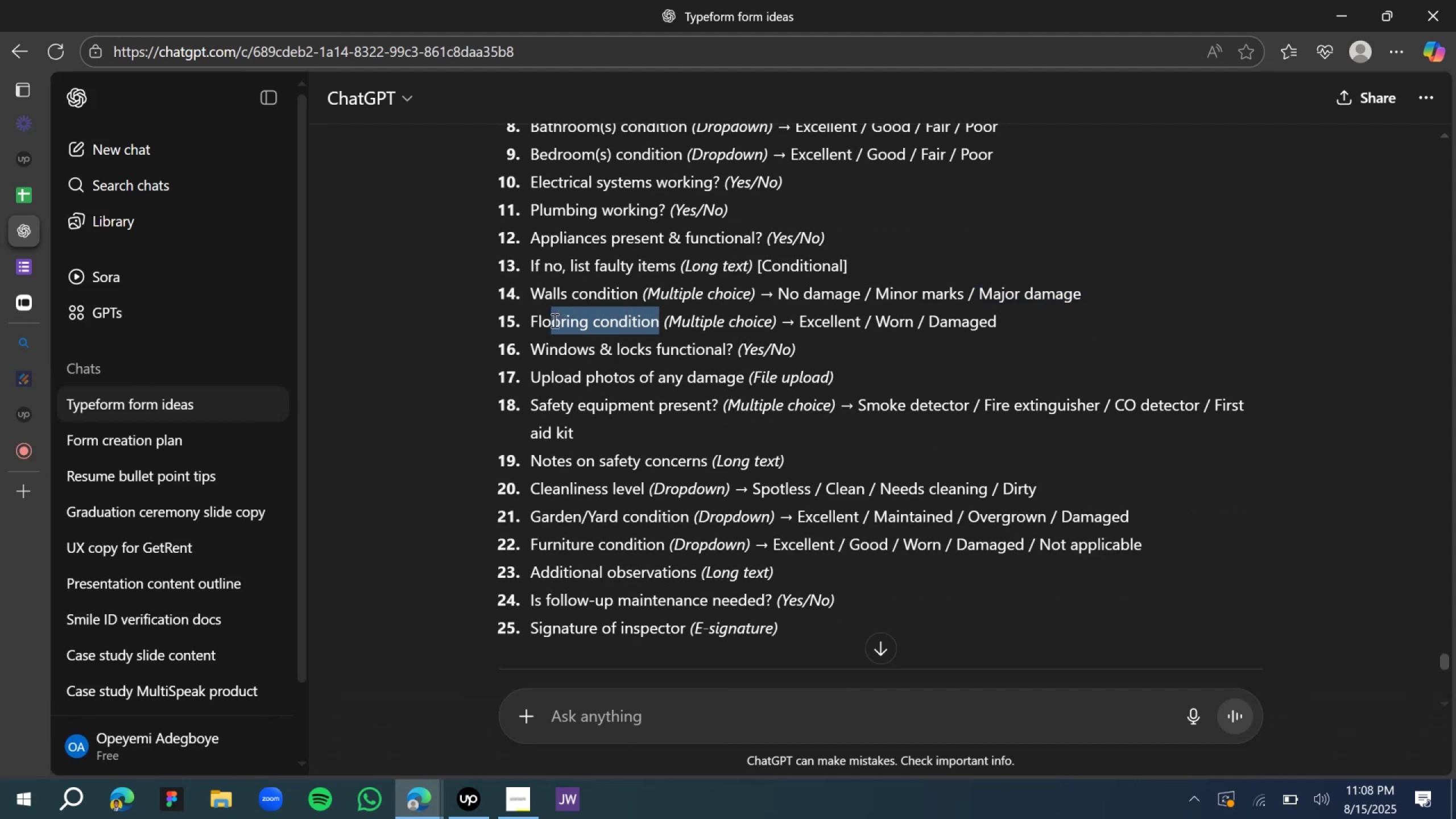 
wait(6.65)
 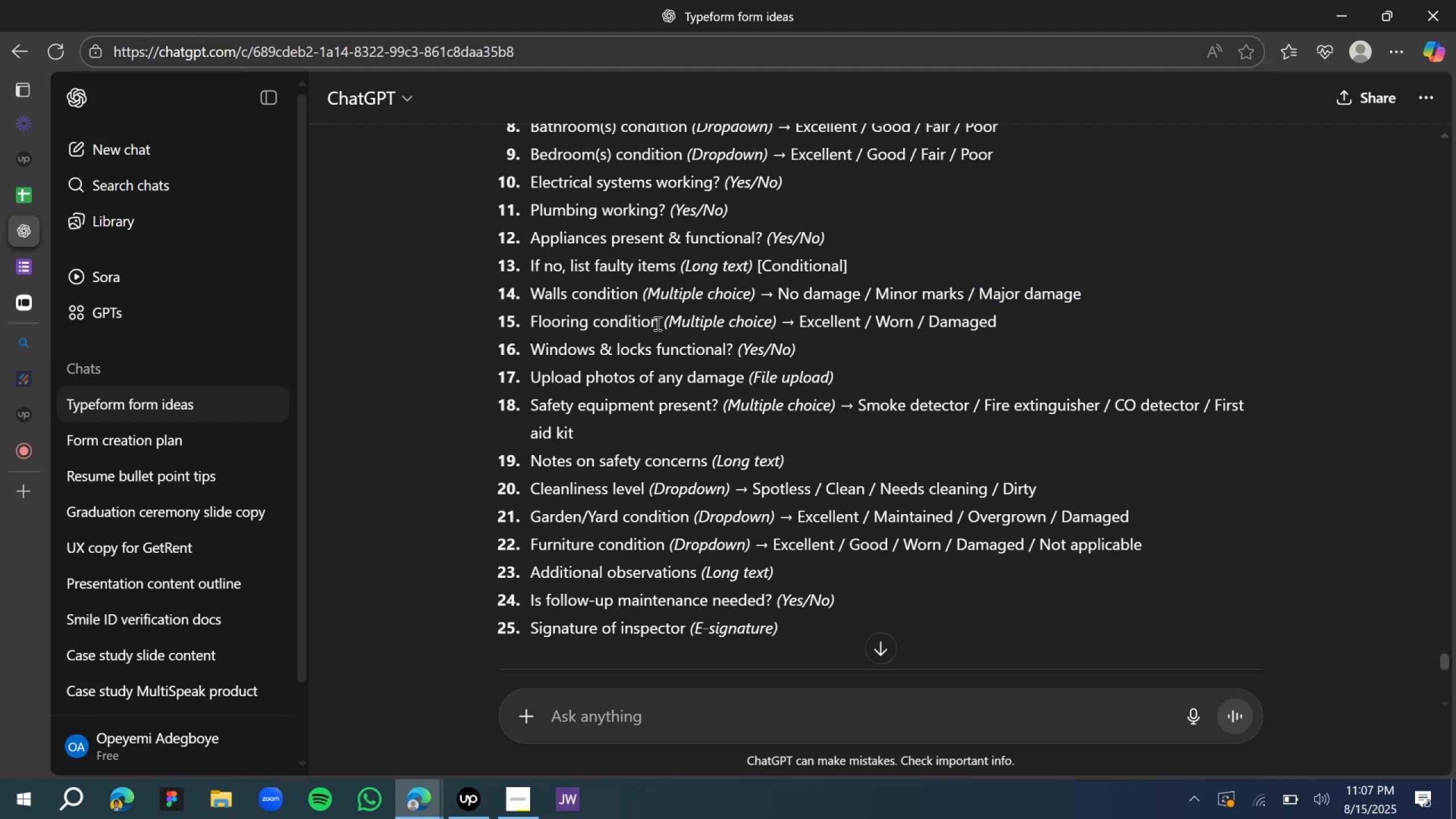 
key(Control+C)
 